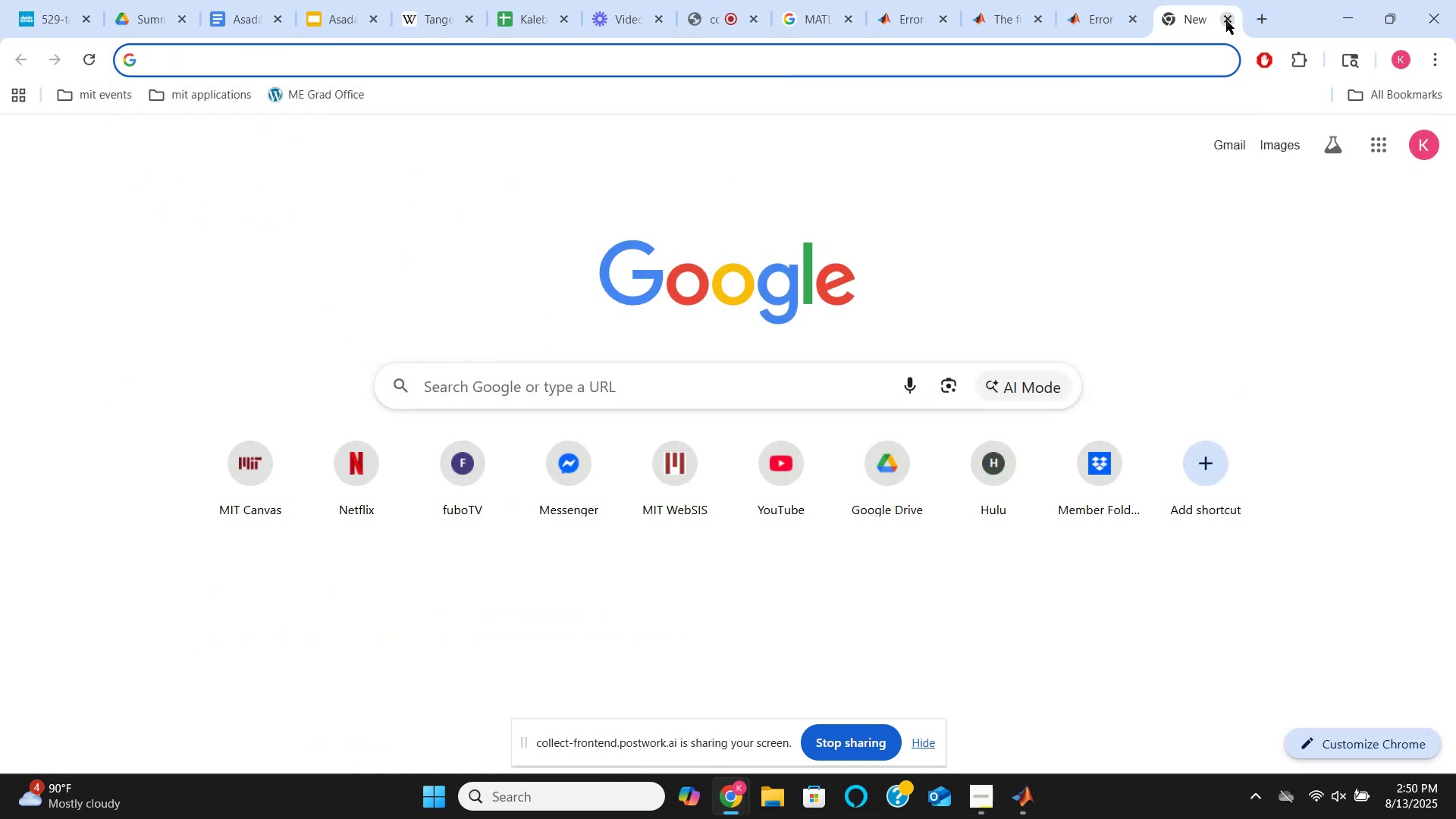 
left_click([1226, 20])
 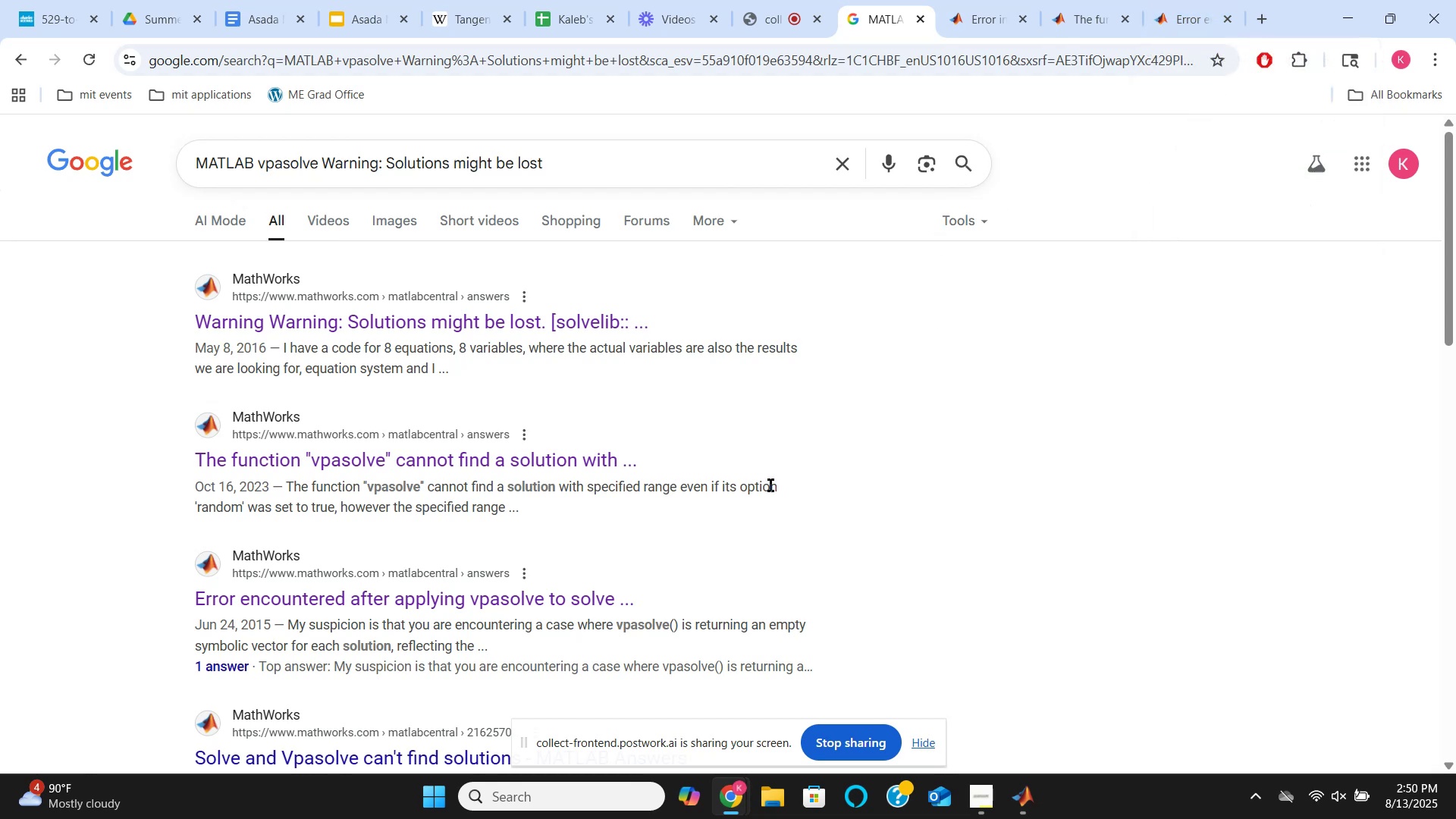 
scroll: coordinate [669, 437], scroll_direction: down, amount: 4.0
 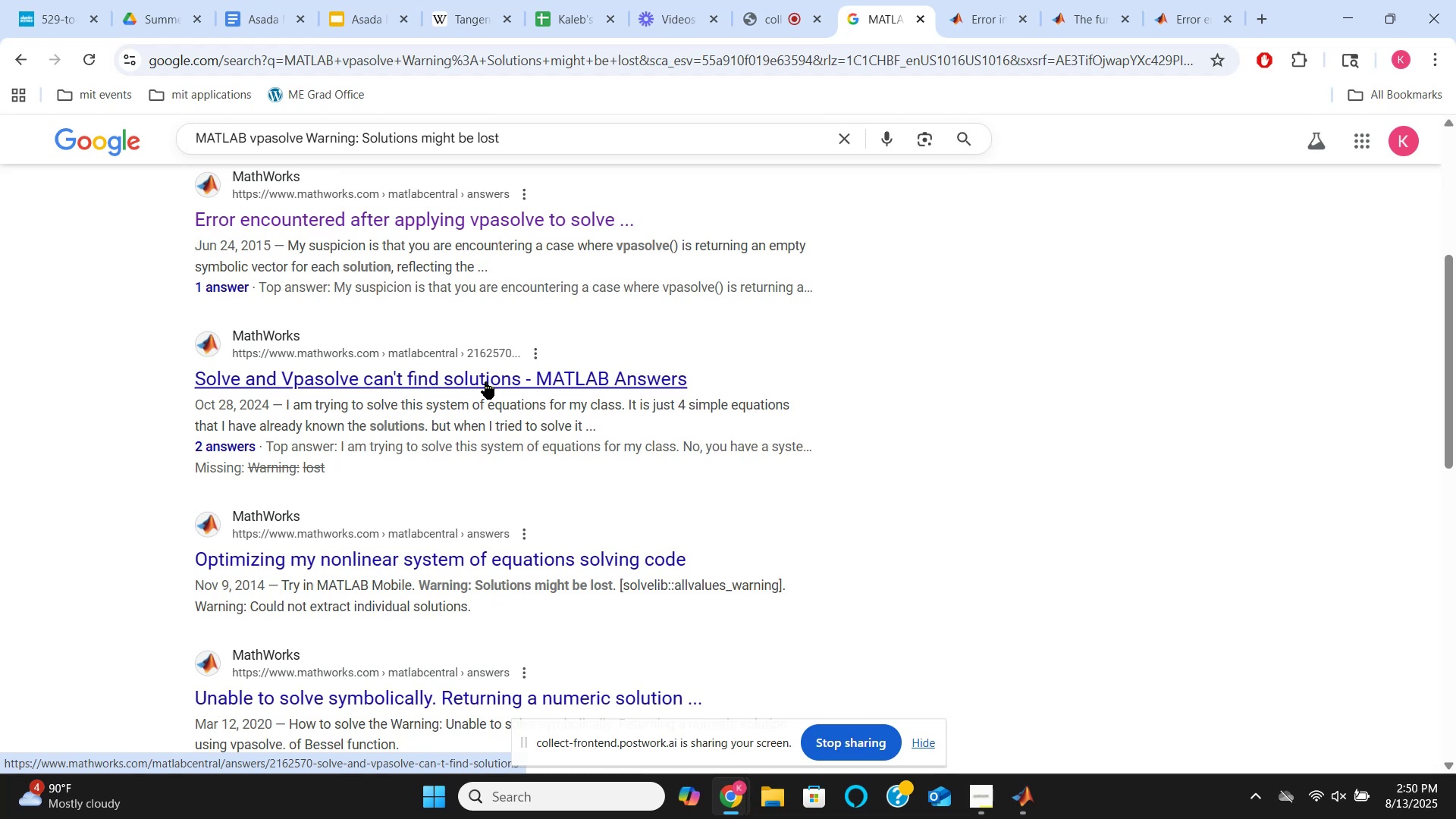 
wait(16.08)
 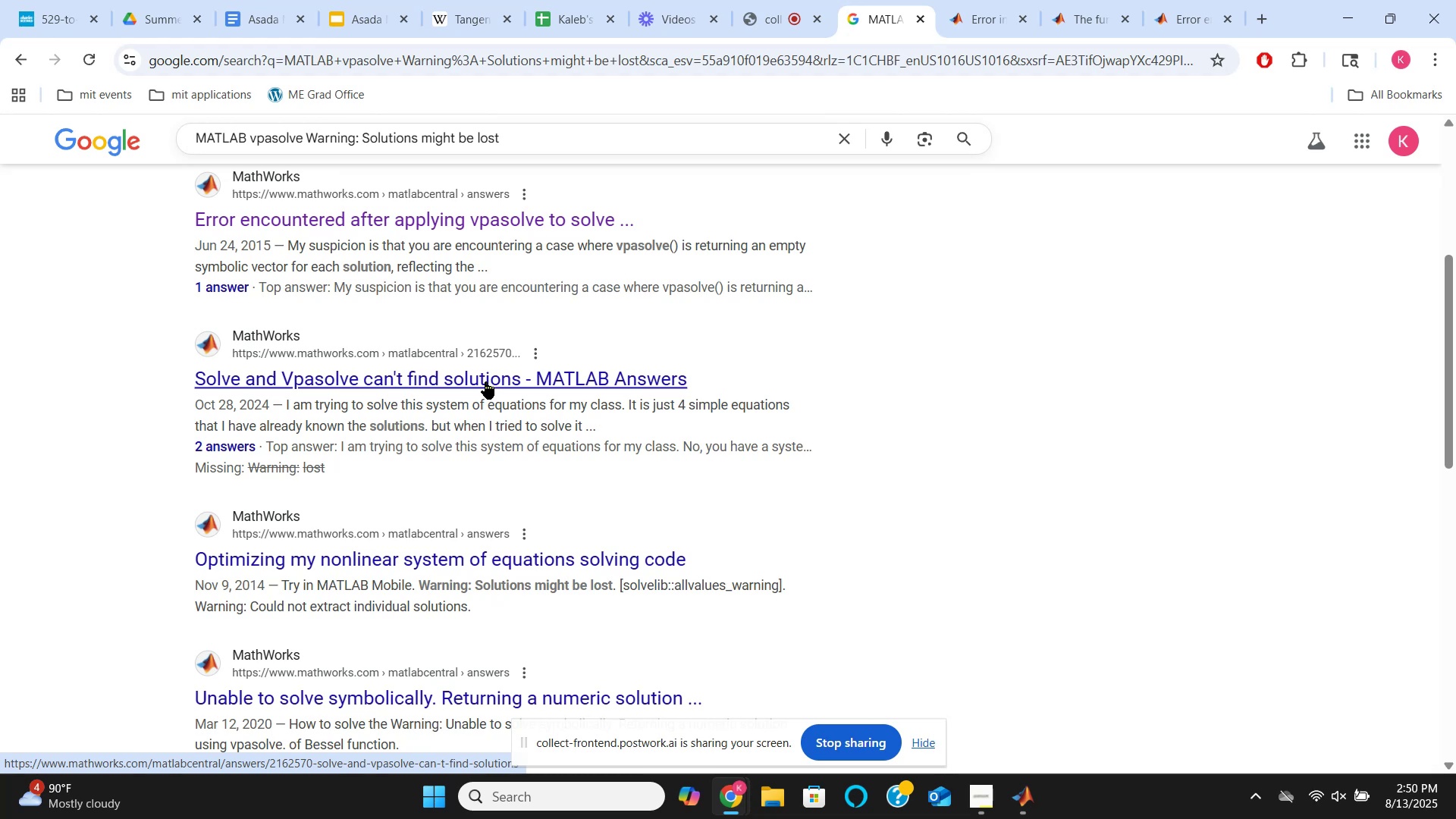 
scroll: coordinate [501, 523], scroll_direction: down, amount: 1.0
 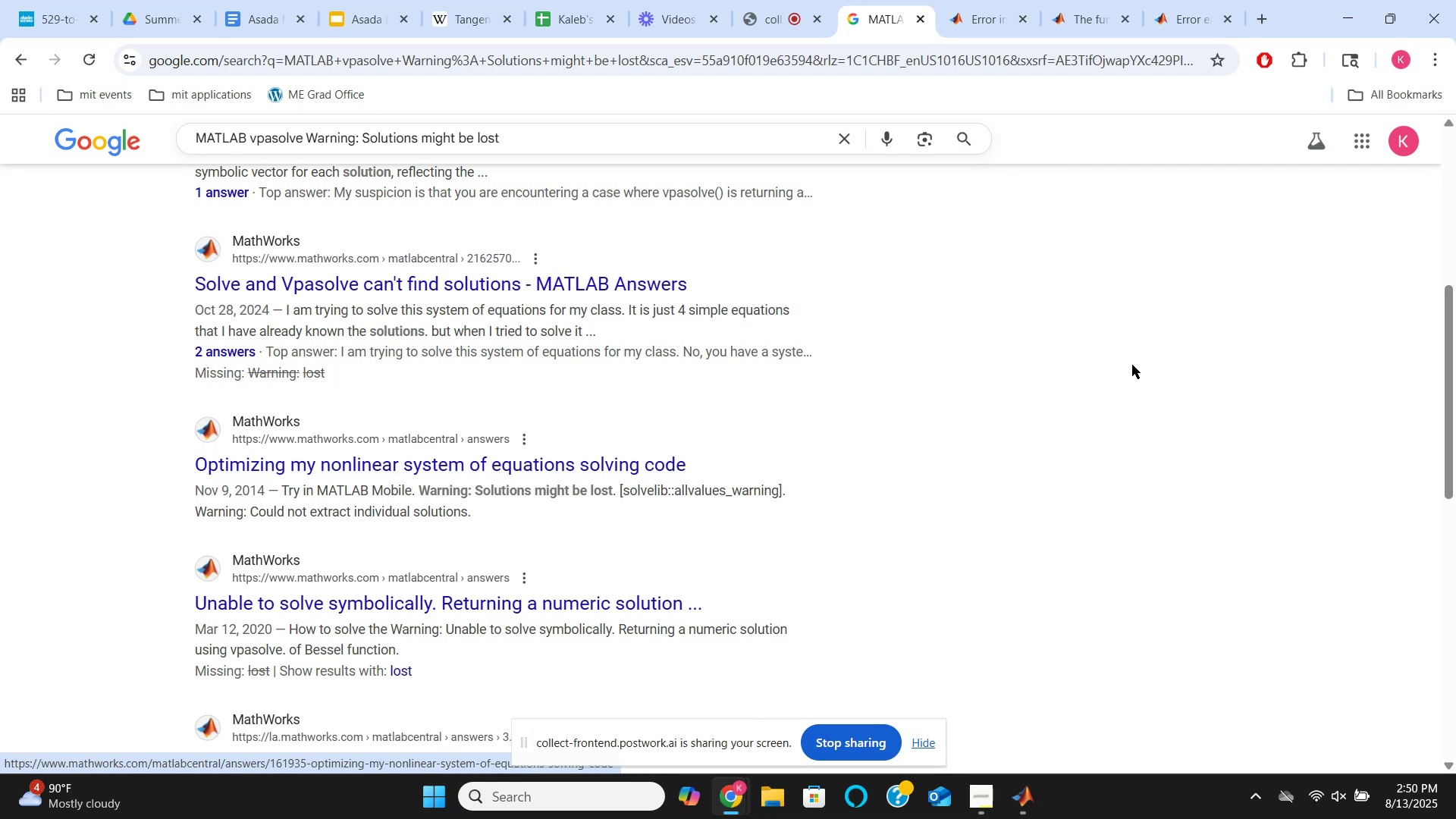 
wait(5.68)
 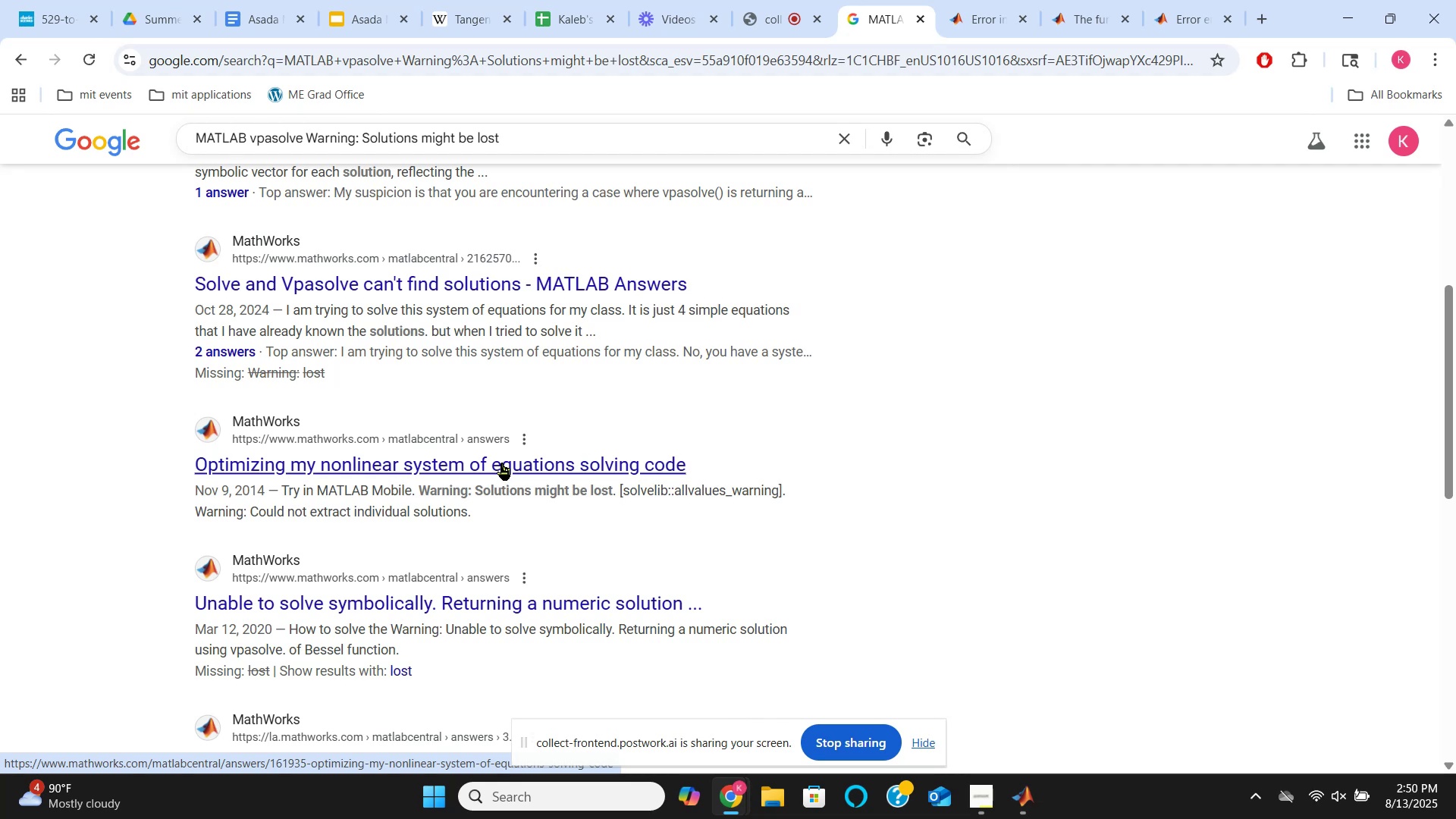 
mouse_move([916, 17])
 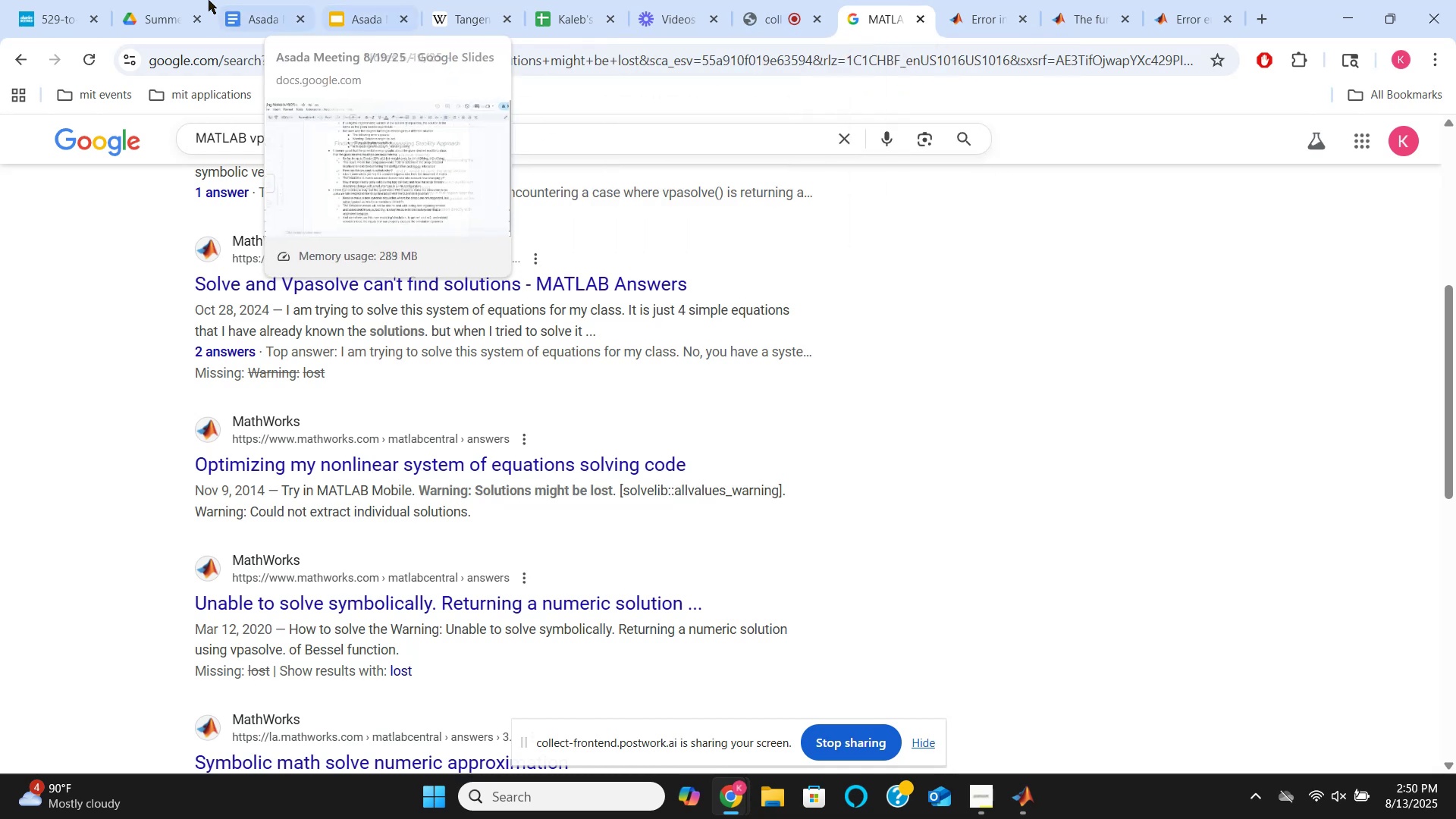 
mouse_move([262, 19])
 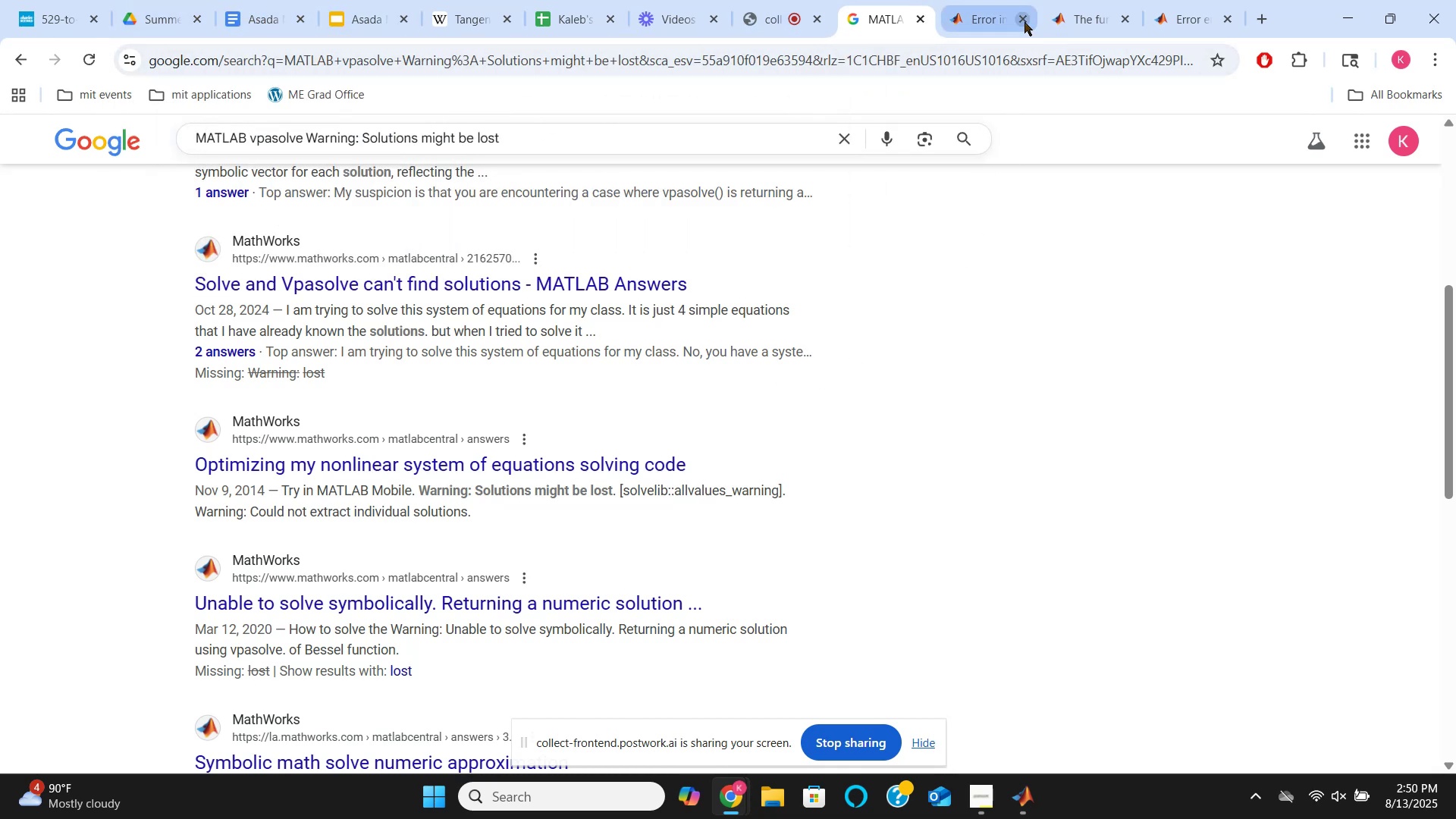 
left_click([1025, 22])
 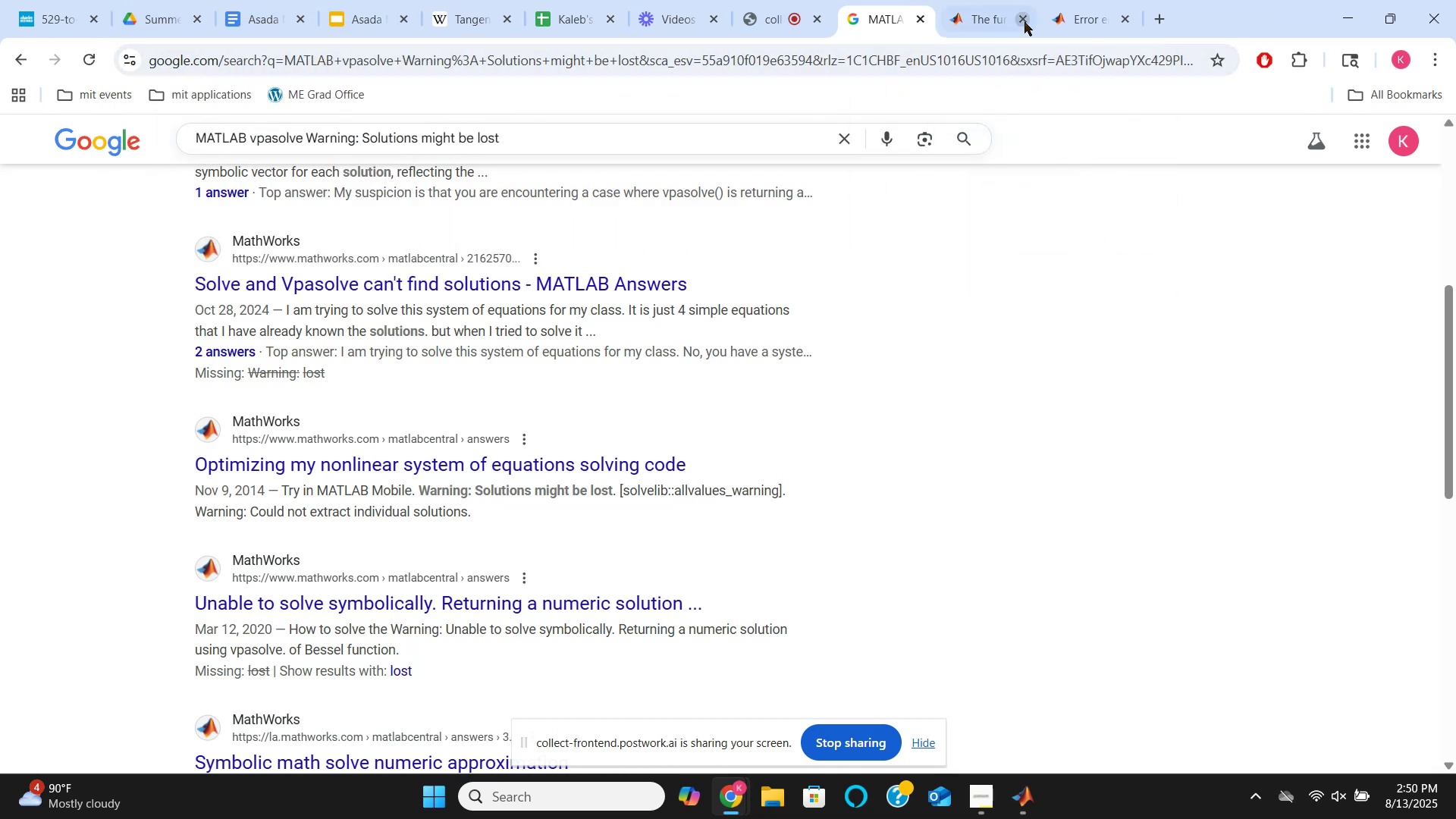 
left_click([1025, 22])
 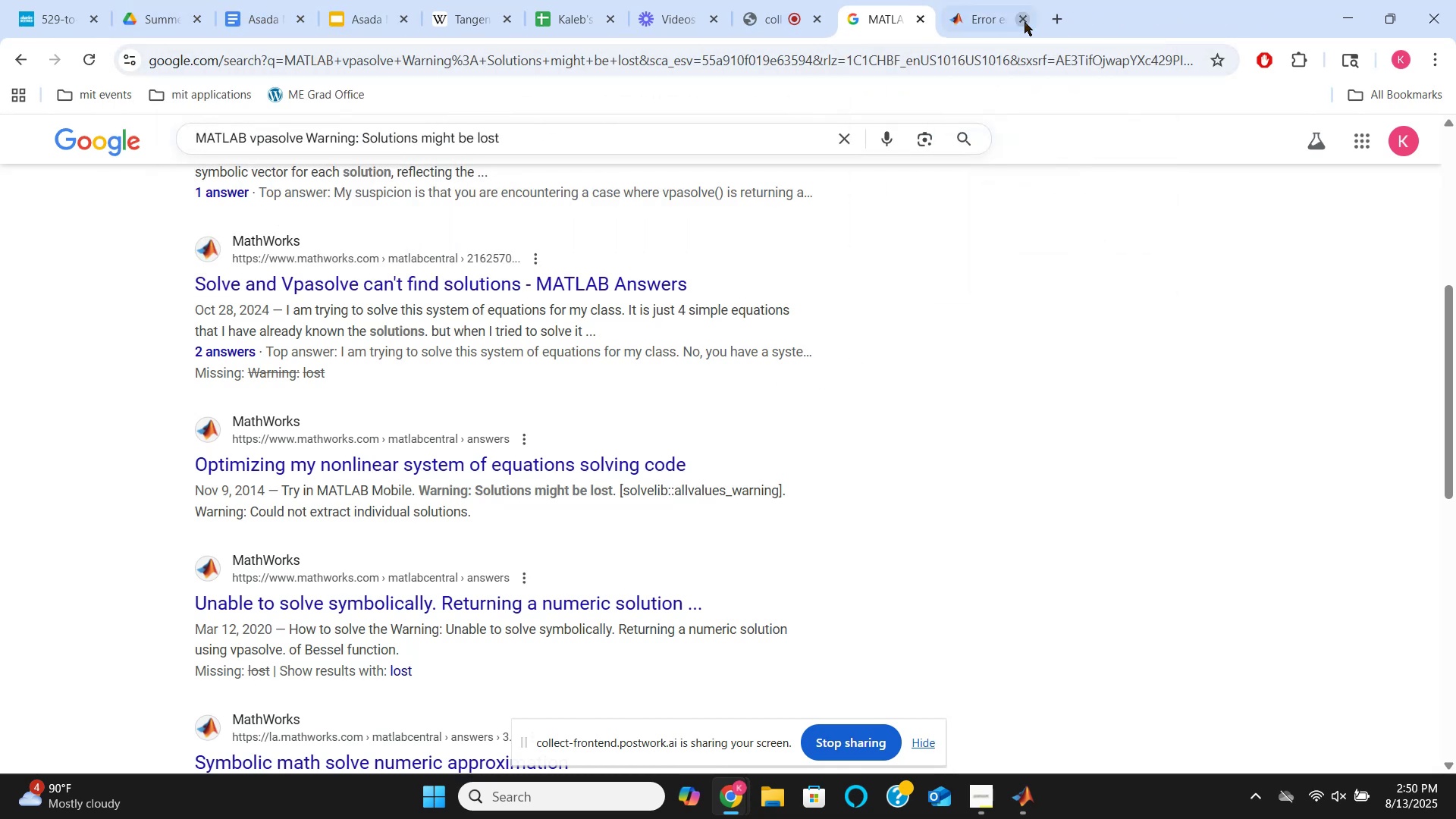 
left_click([1025, 22])
 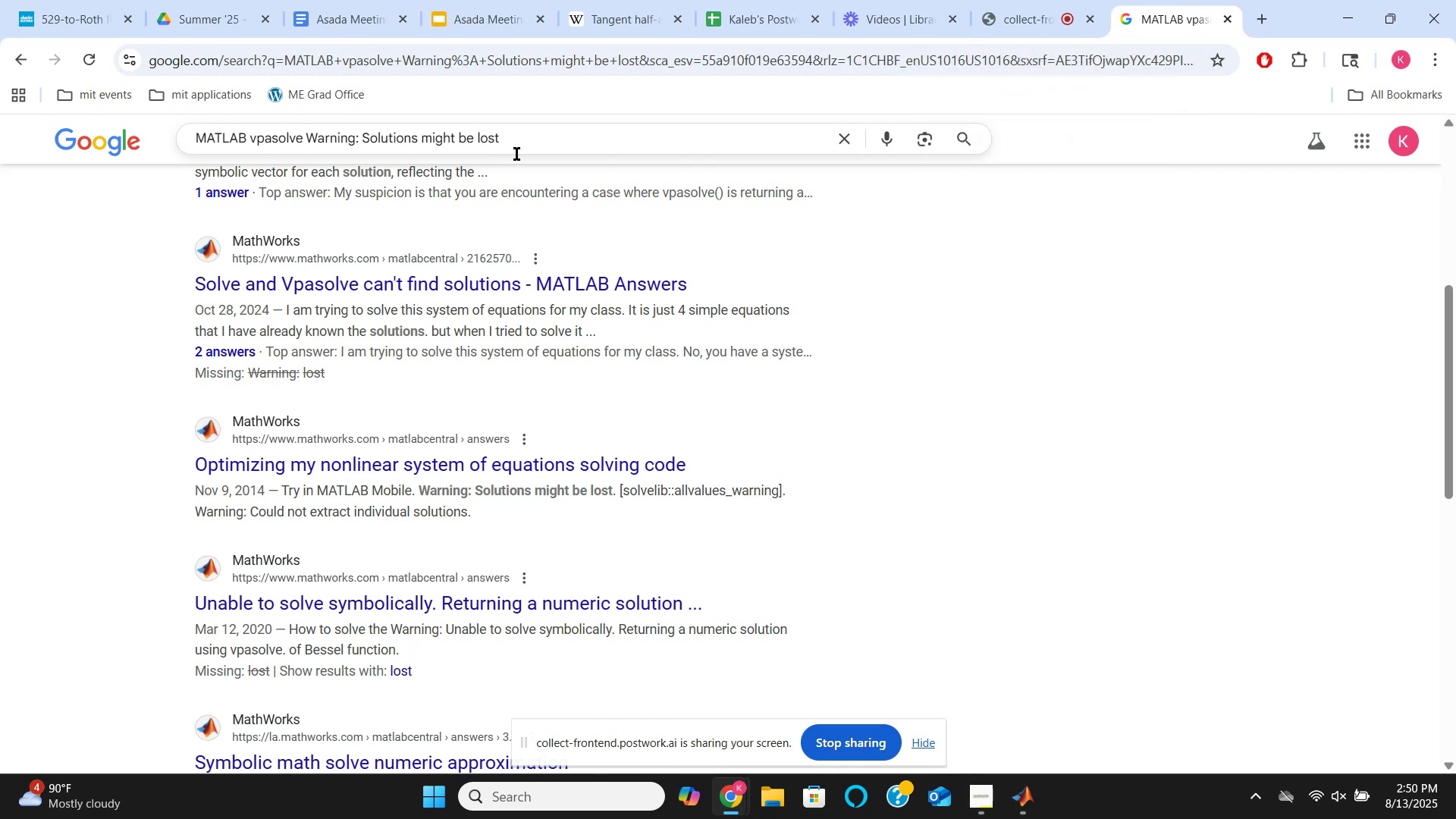 
wait(12.55)
 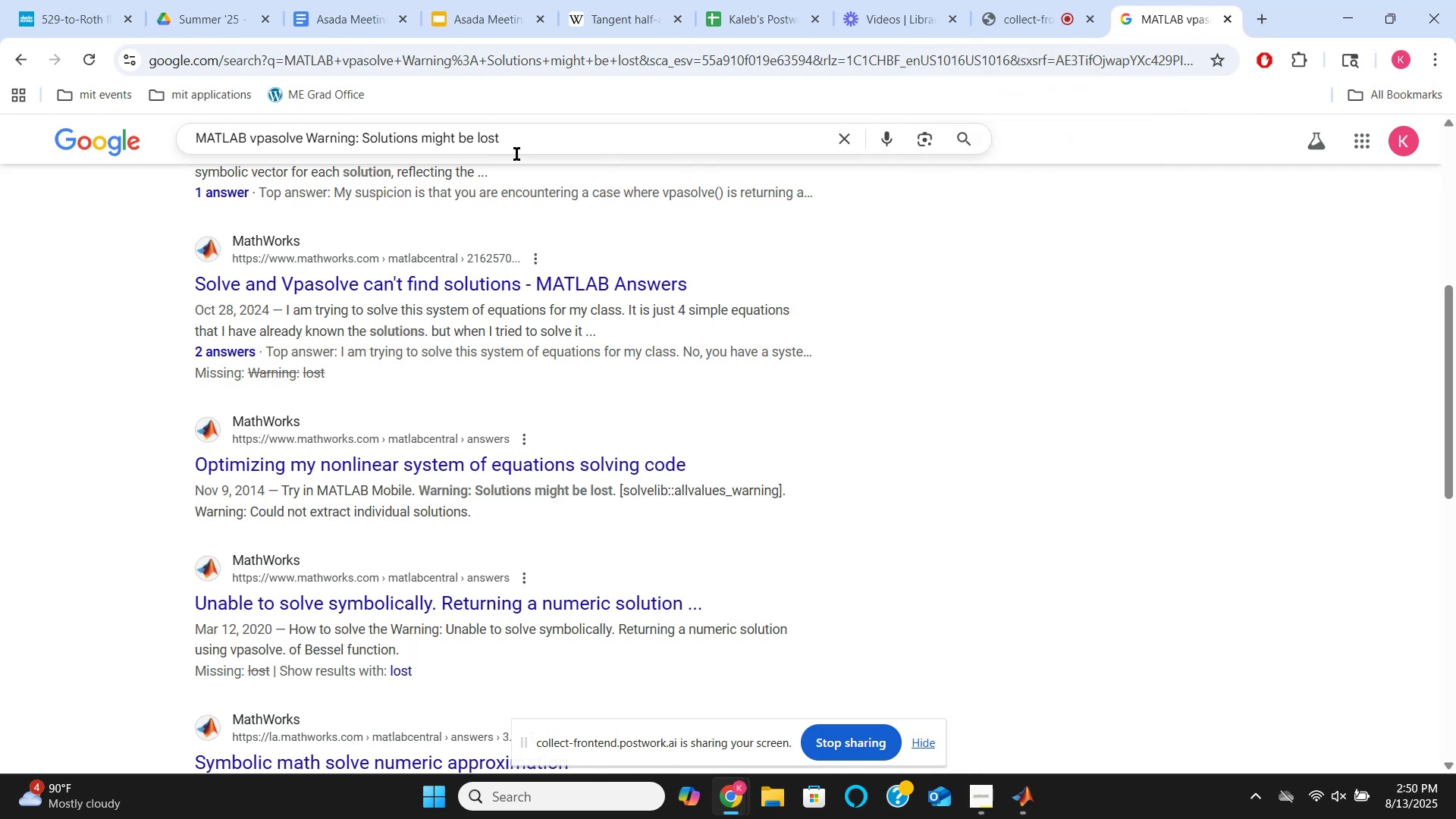 
left_click([982, 693])
 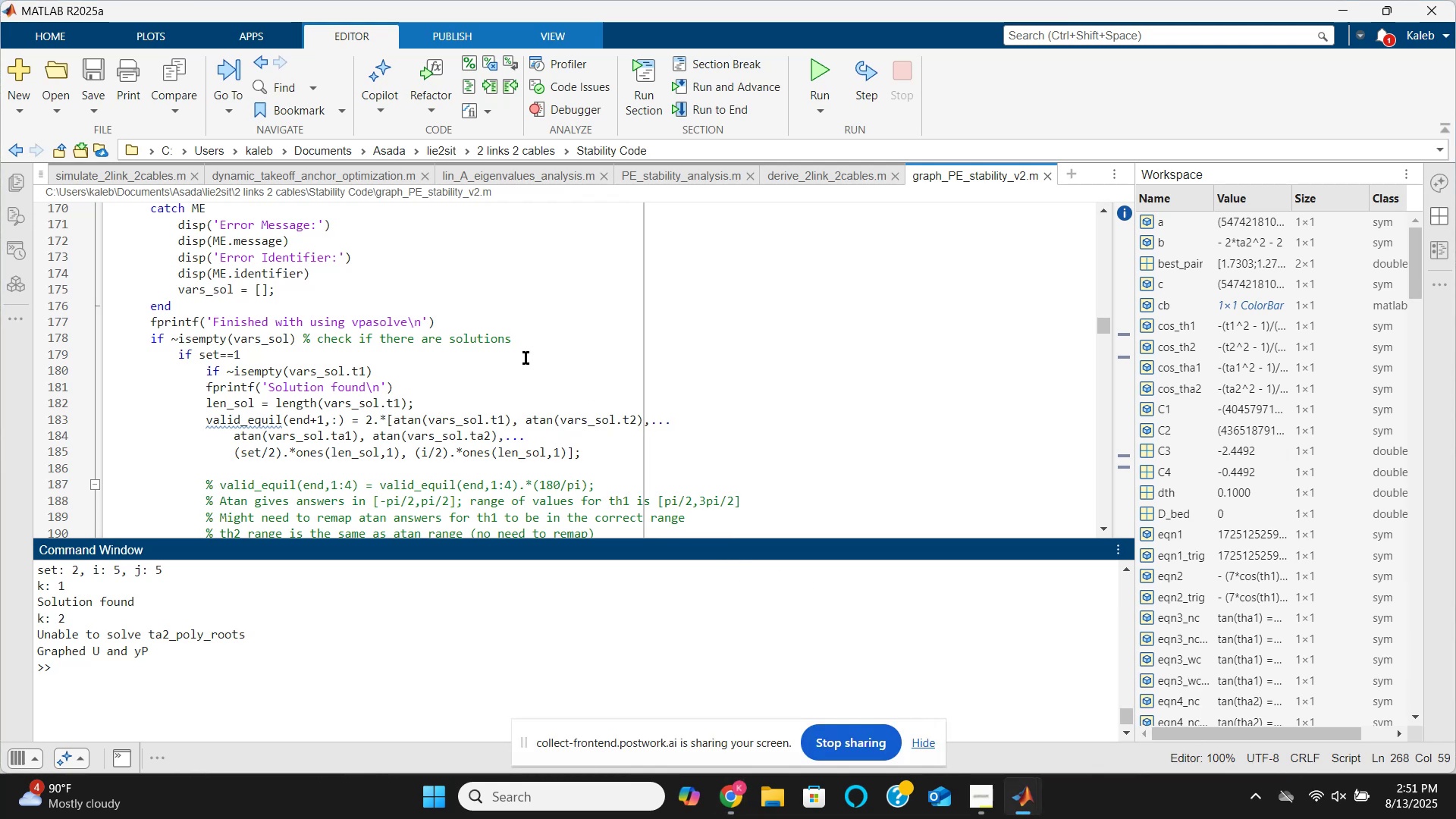 
scroll: coordinate [613, 435], scroll_direction: down, amount: 14.0
 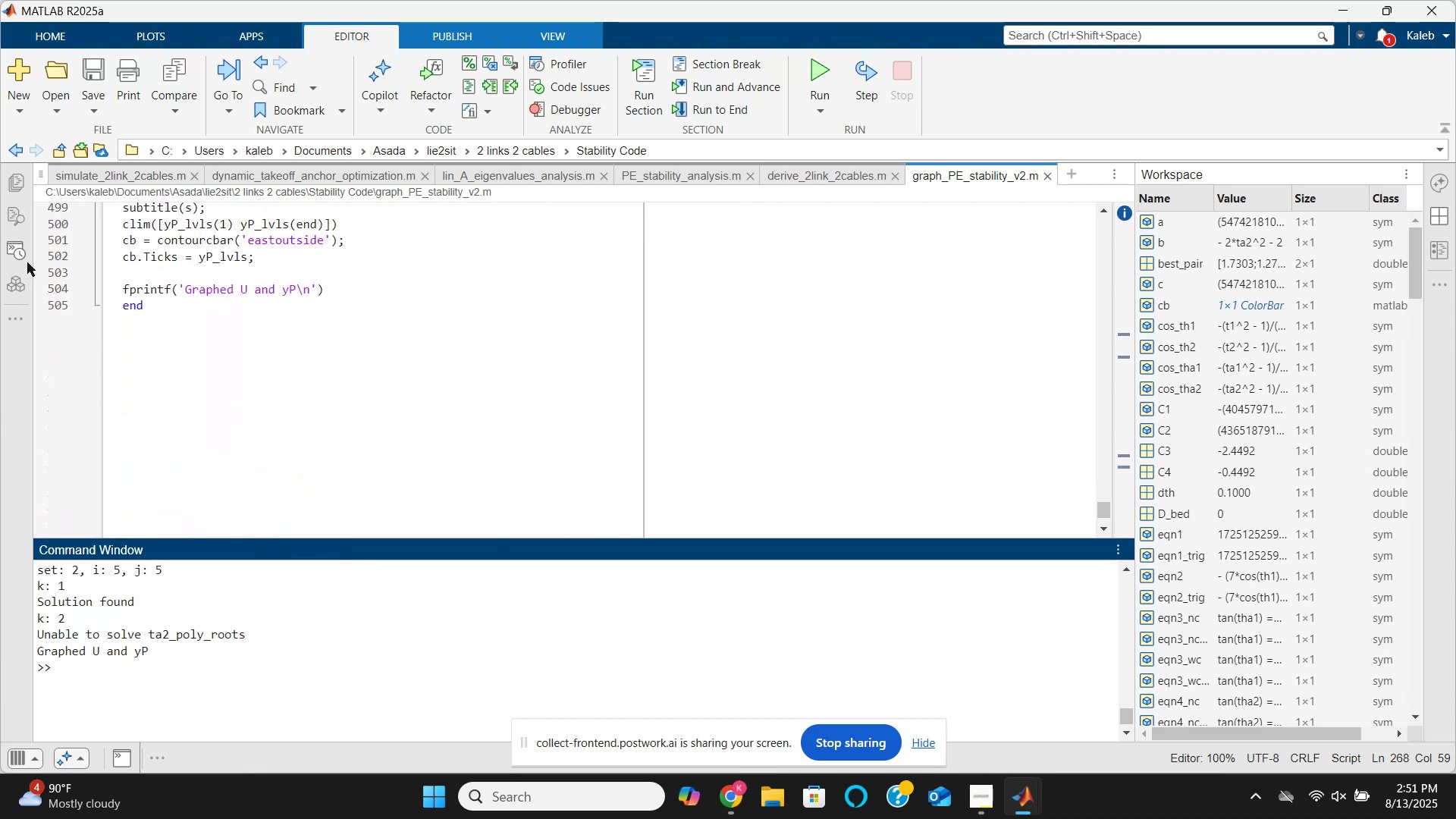 
left_click([160, 323])
 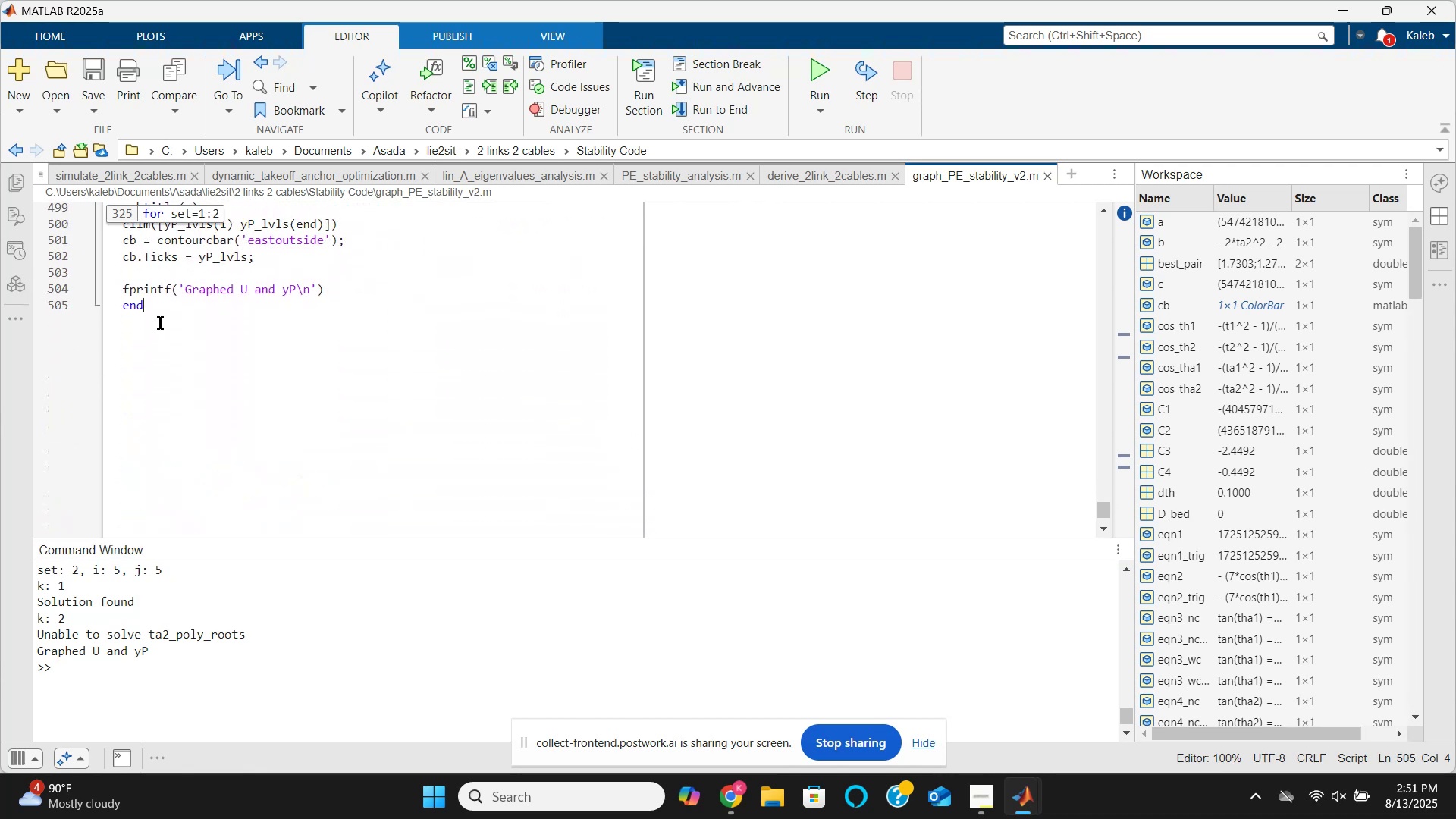 
scroll: coordinate [247, 338], scroll_direction: up, amount: 41.0
 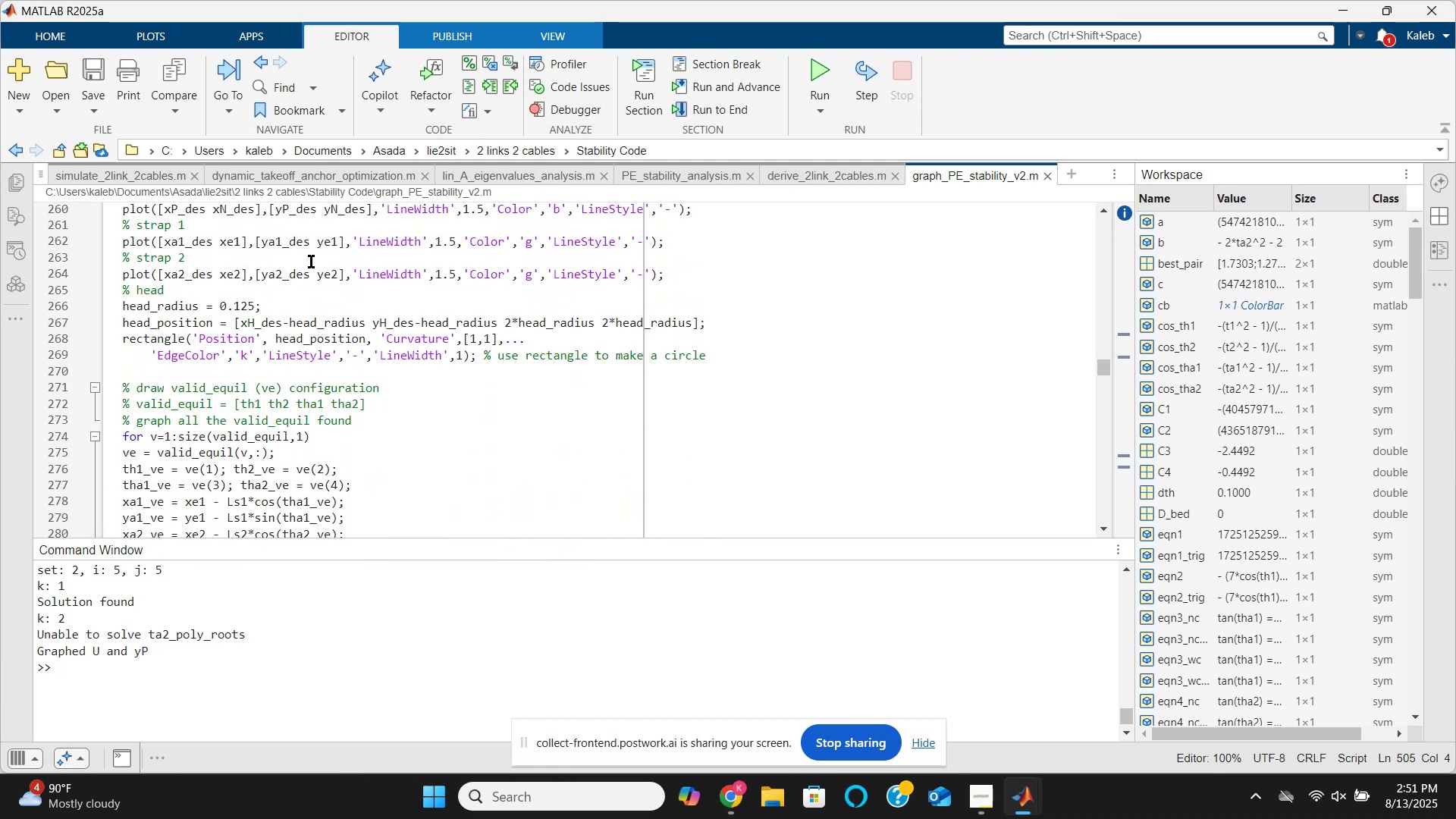 
key(Alt+Tab)
 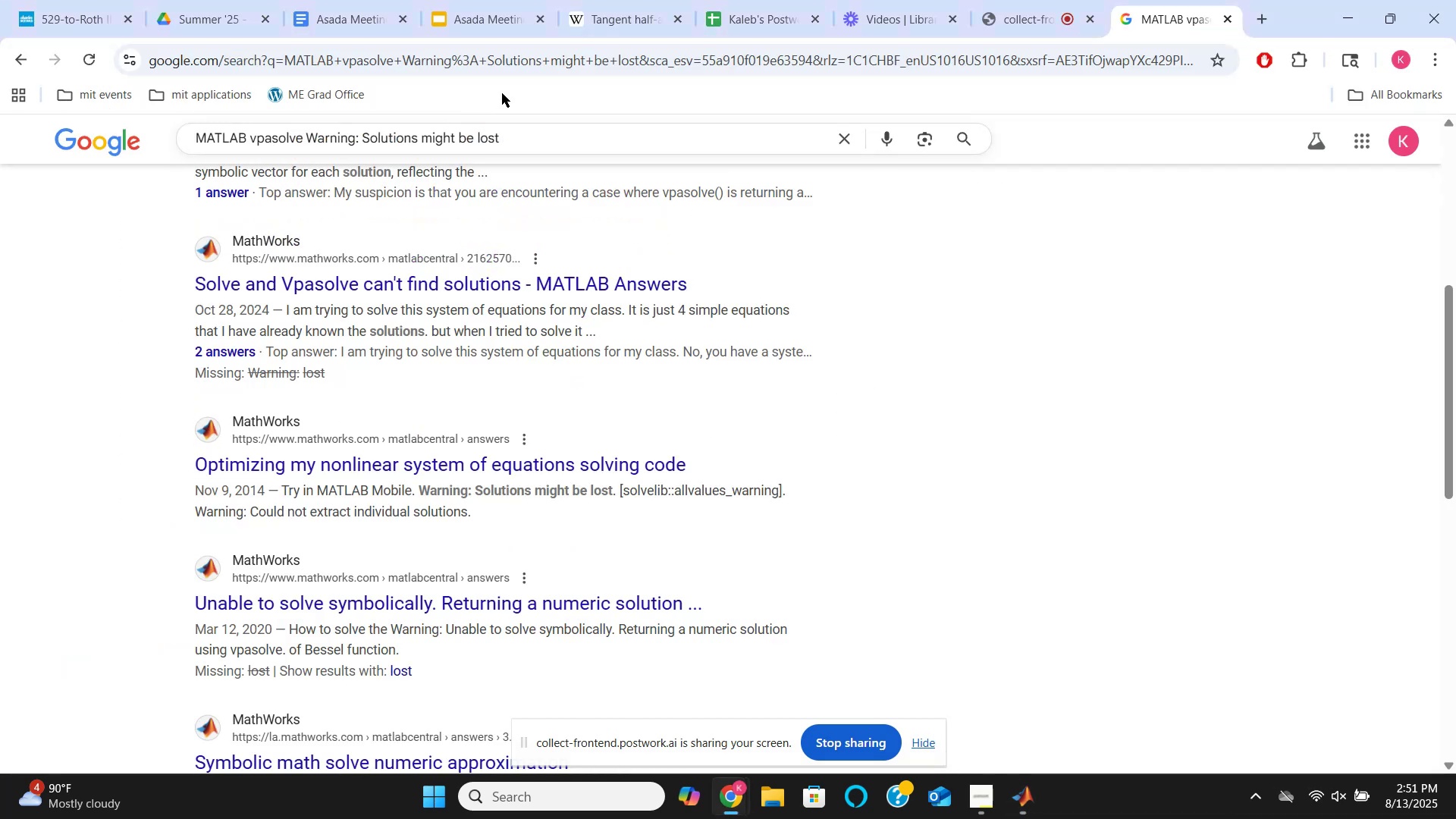 
left_click([360, 0])
 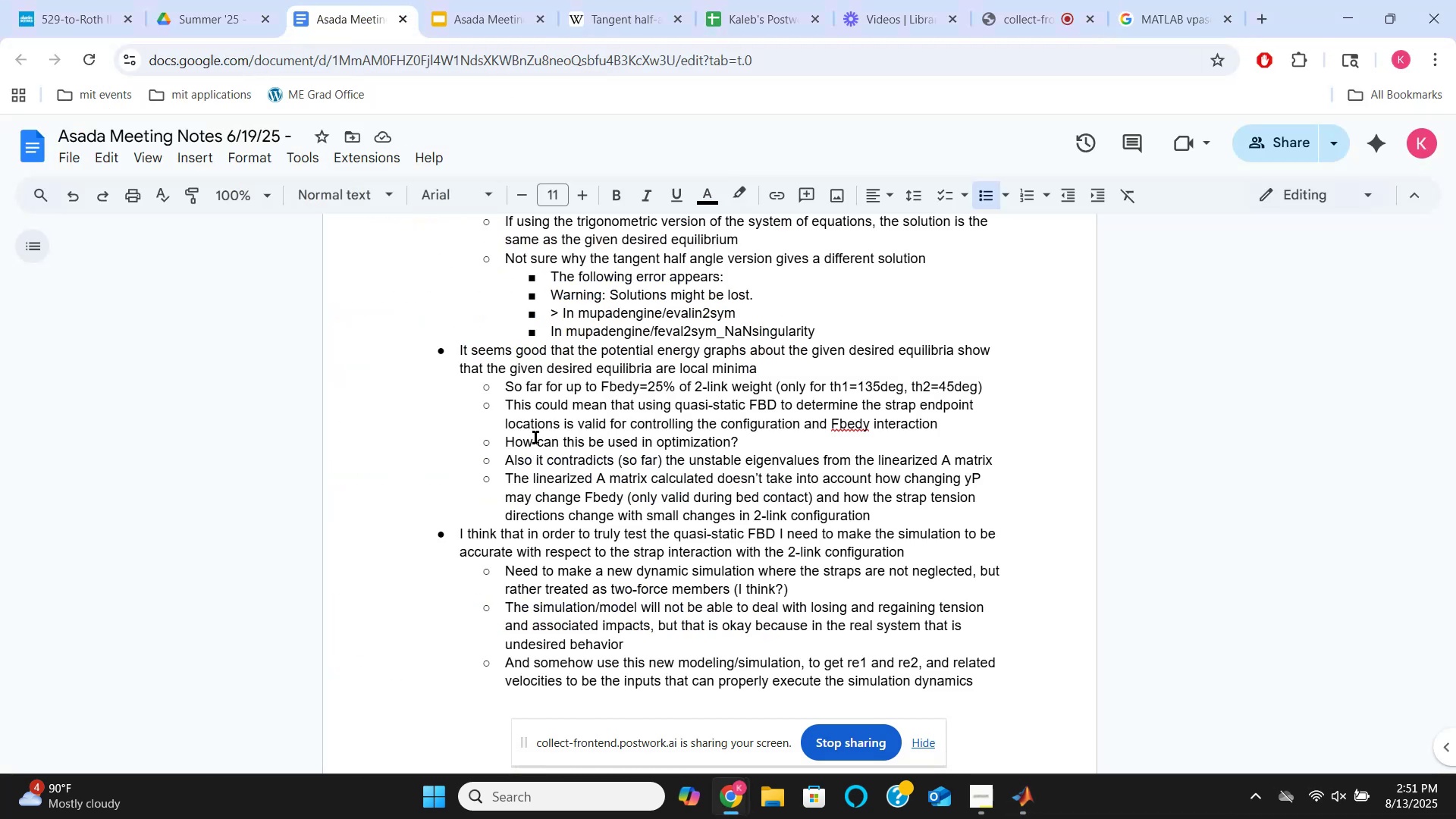 
scroll: coordinate [568, 586], scroll_direction: down, amount: 1.0
 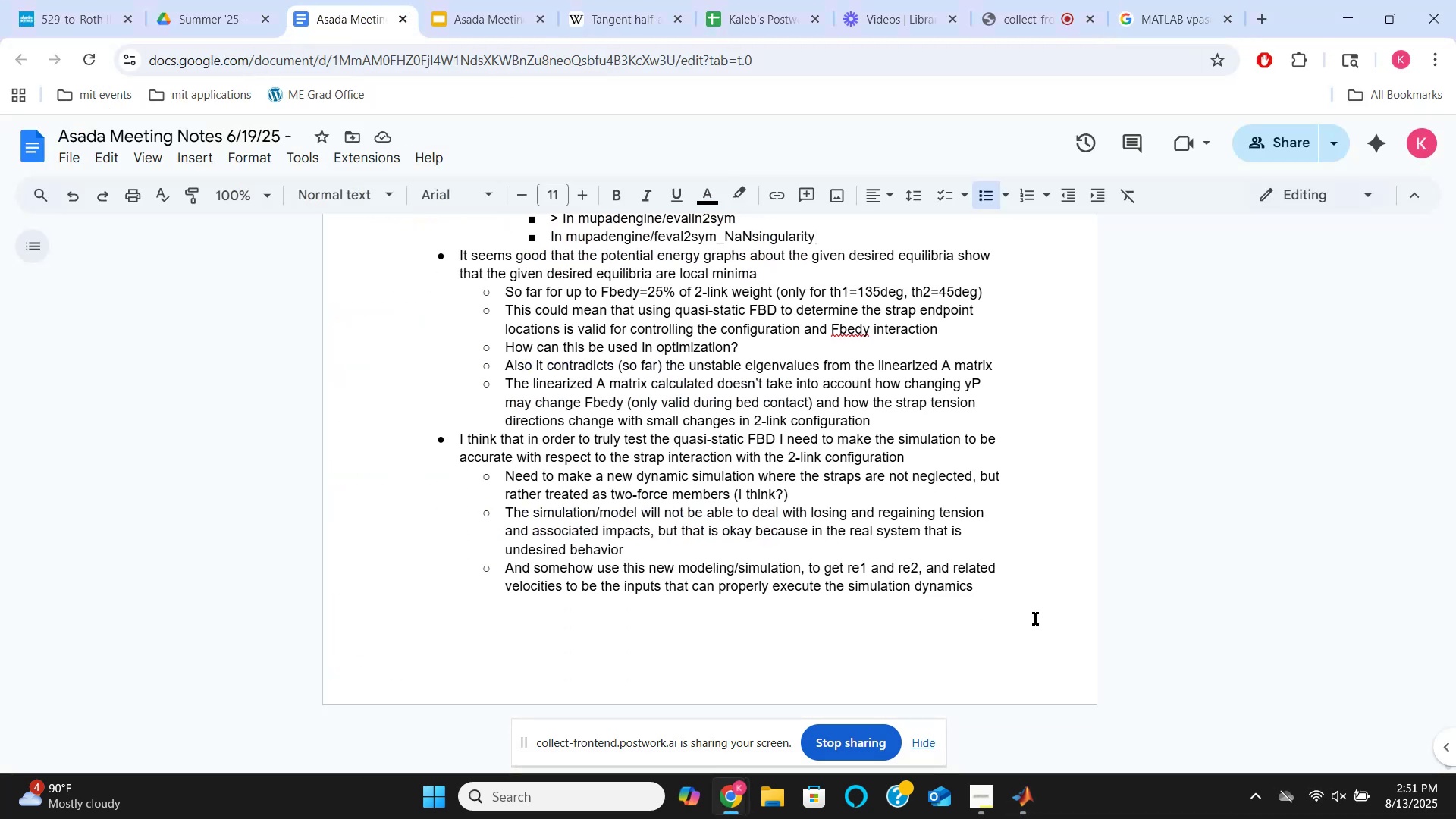 
left_click([1022, 594])
 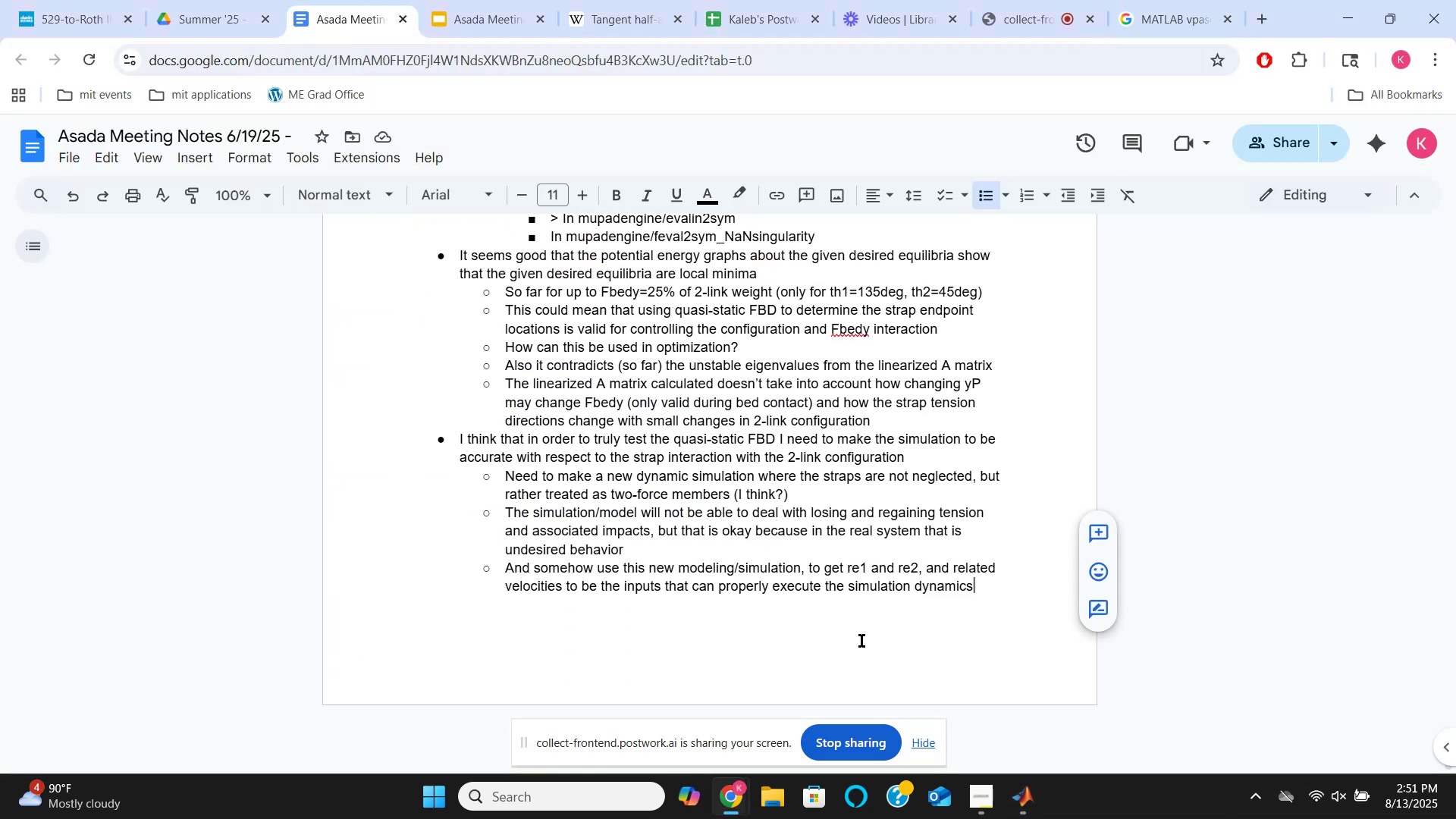 
key(Enter)
 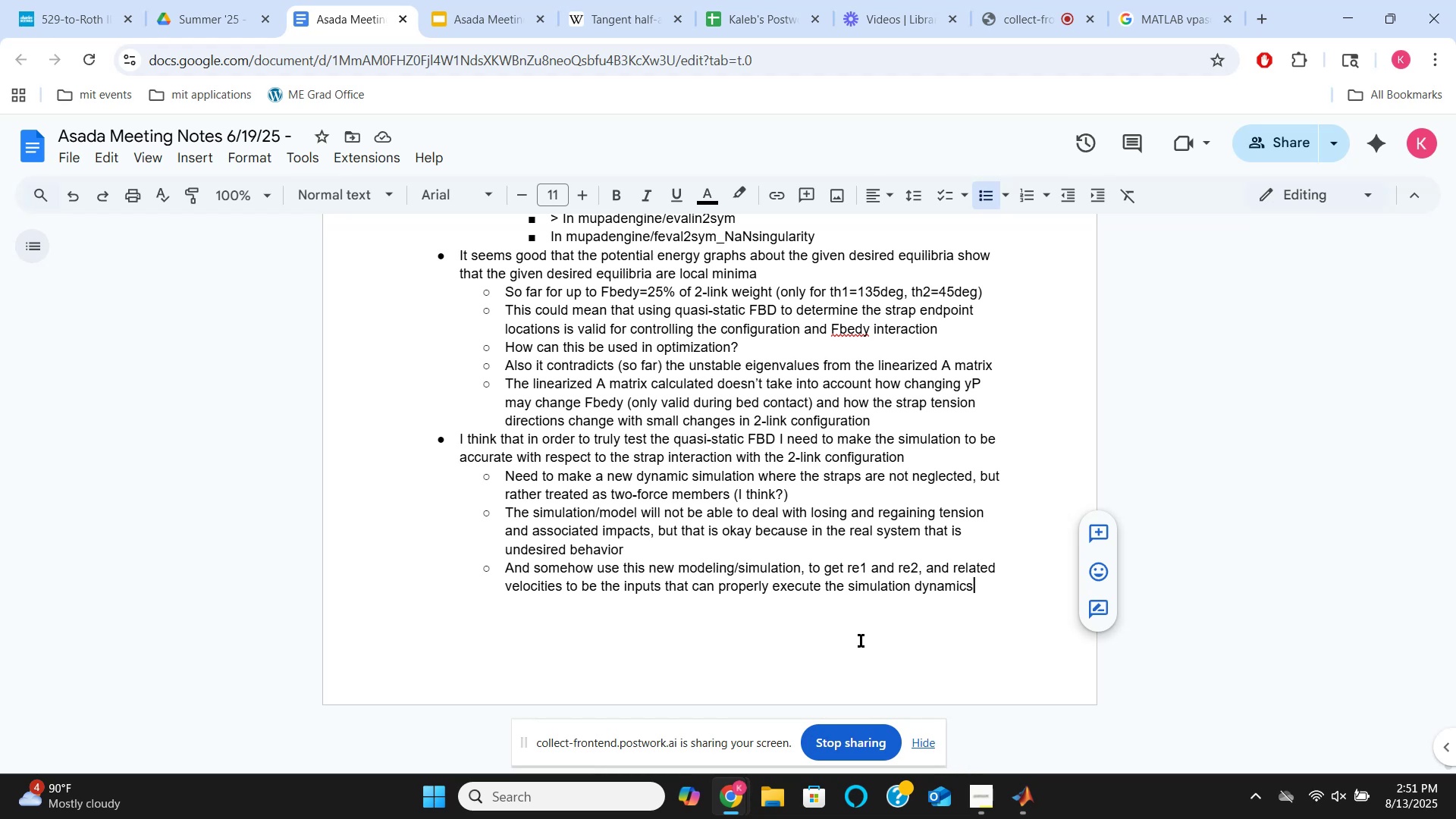 
key(Enter)
 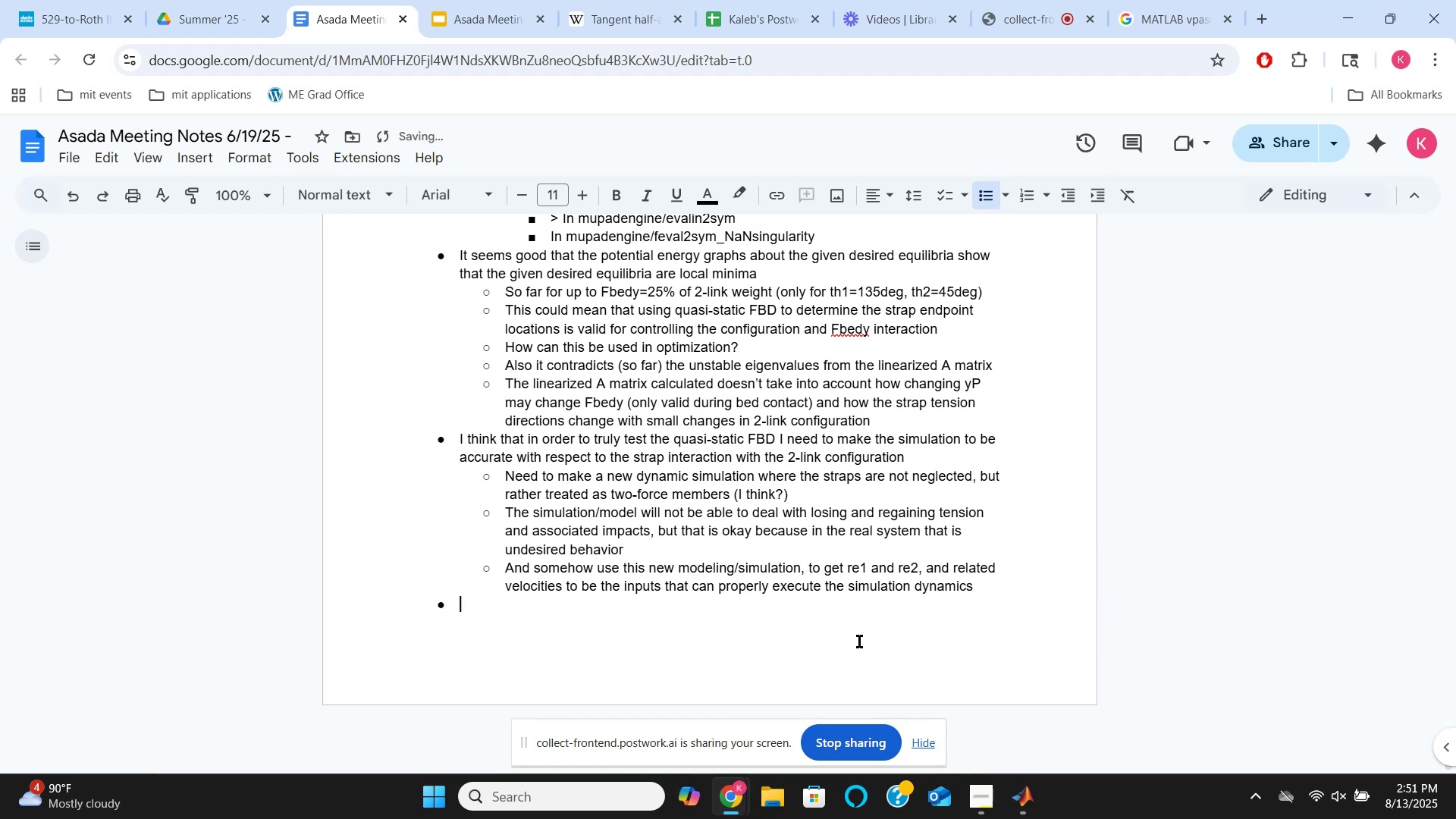 
type(Optimization)
 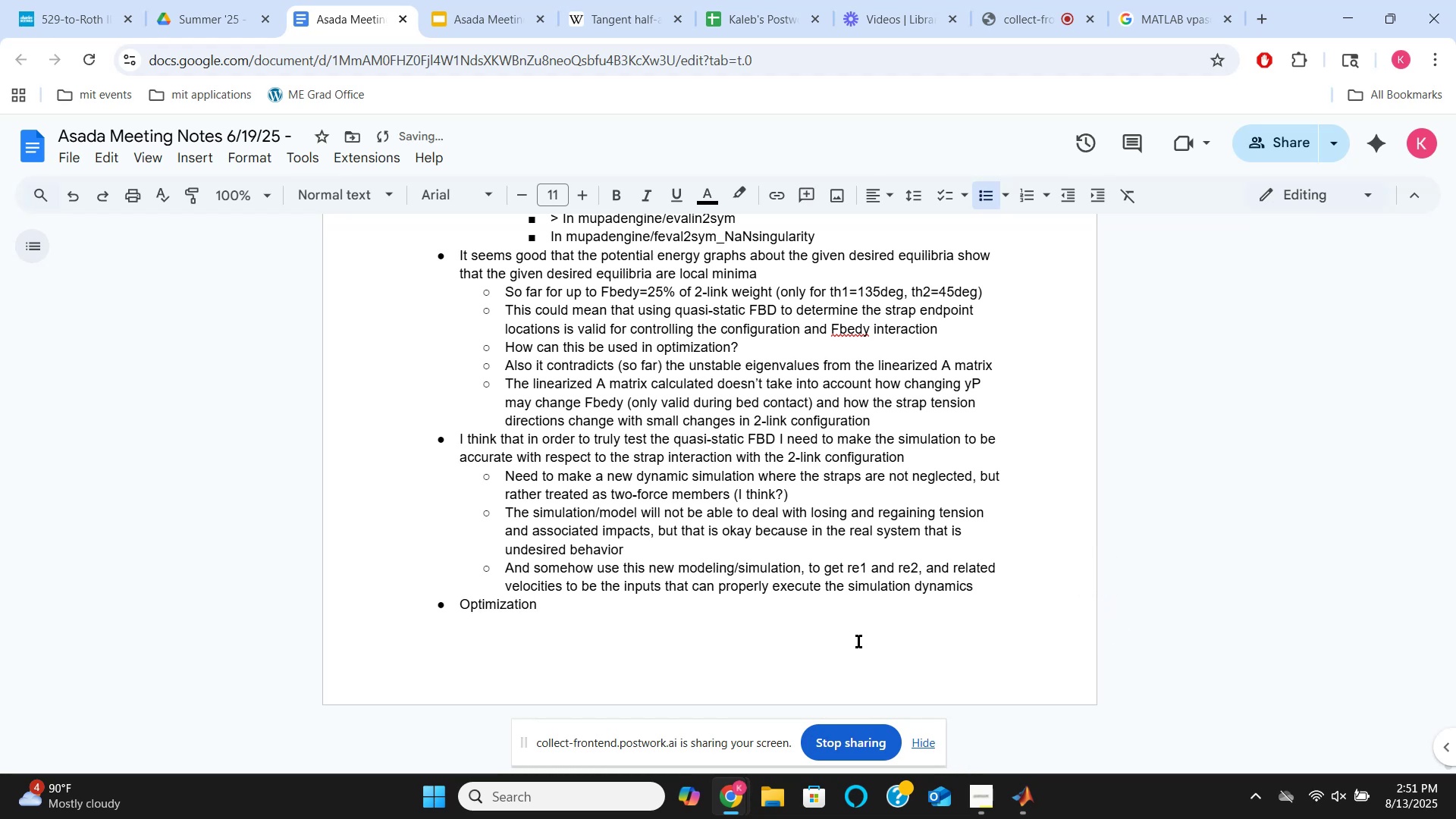 
key(Enter)
 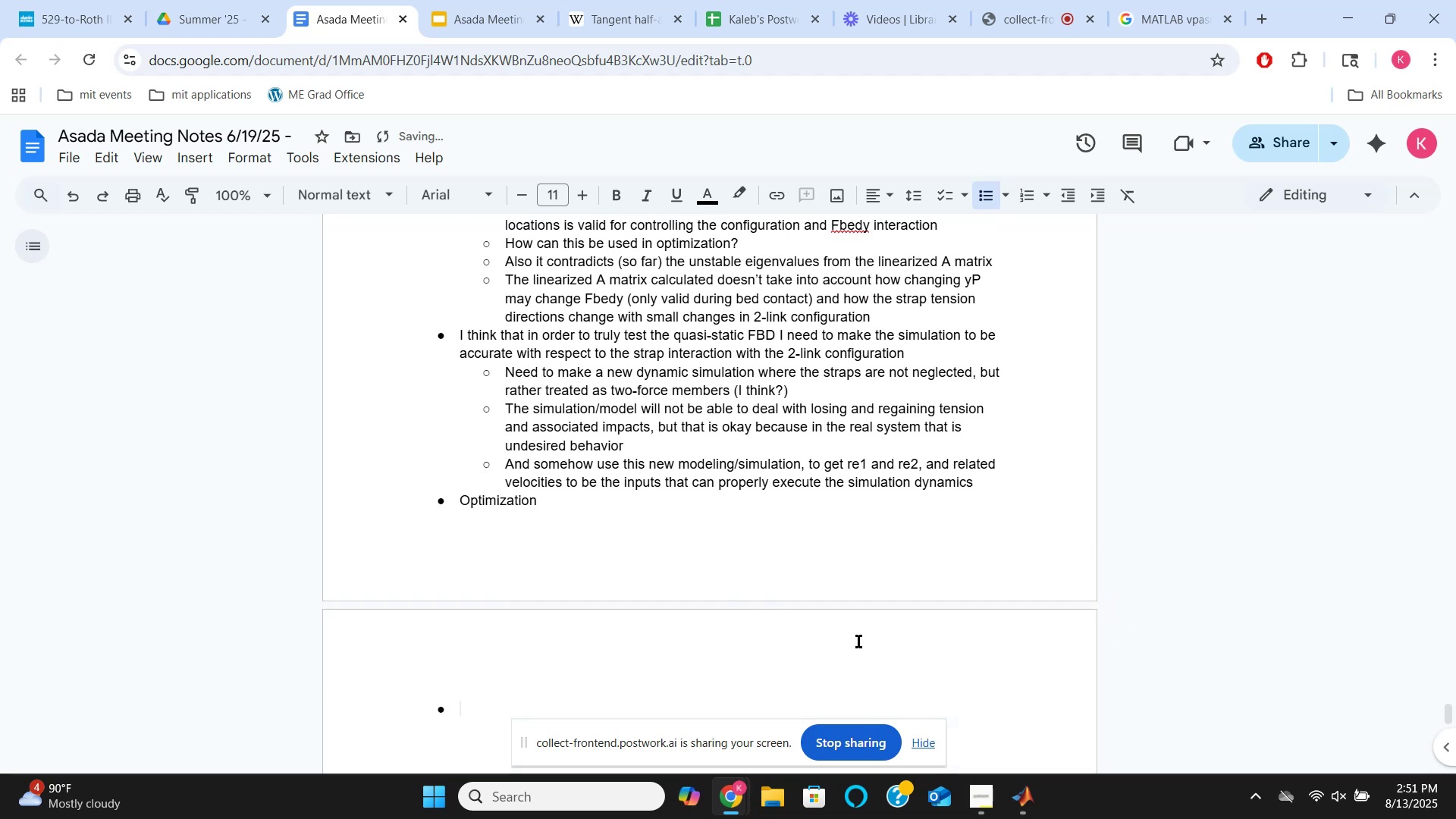 
key(Tab)
 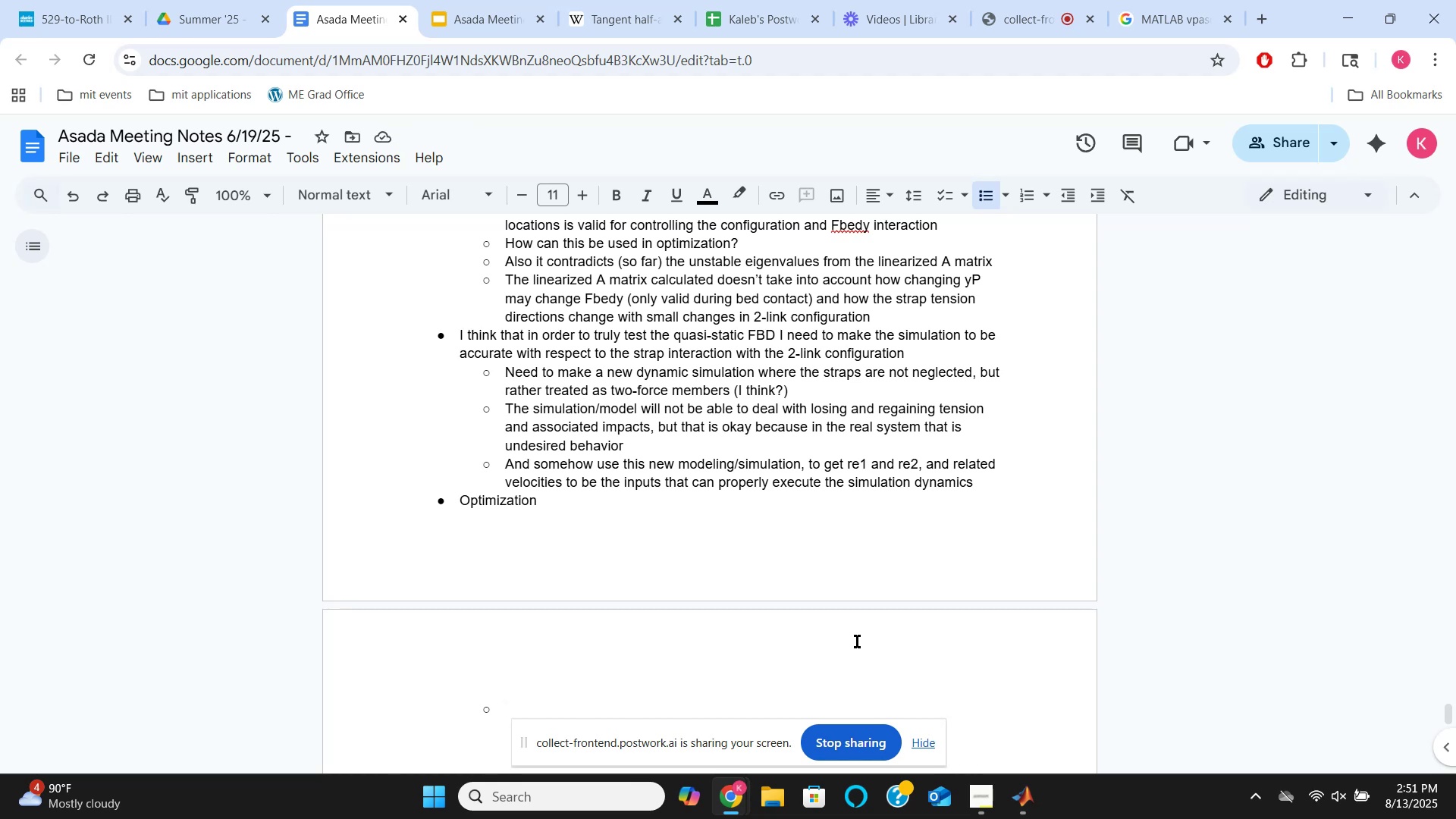 
wait(15.55)
 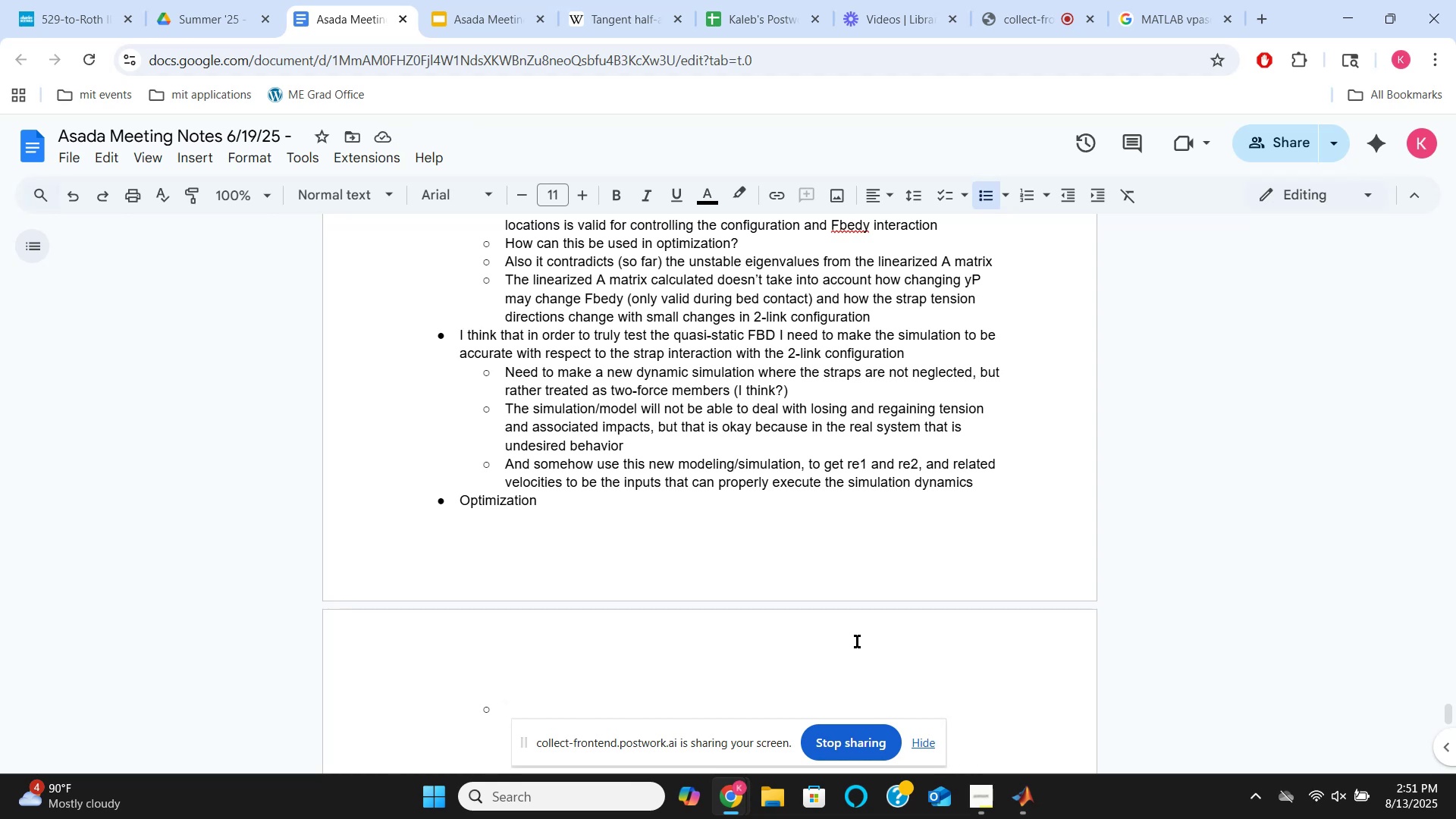 
hold_key(key=ShiftLeft, duration=1.2)
 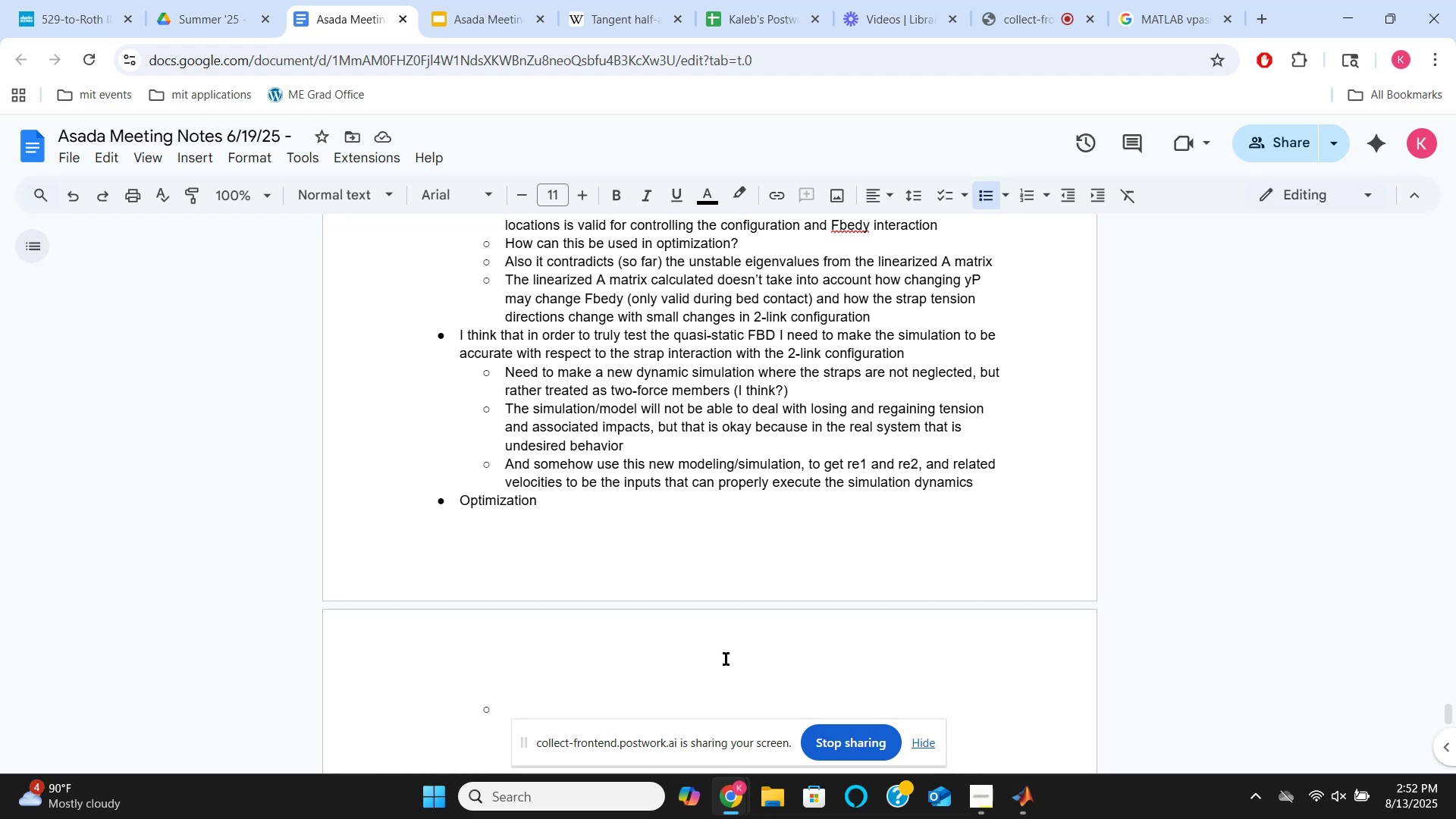 
hold_key(key=ShiftLeft, duration=1.29)
 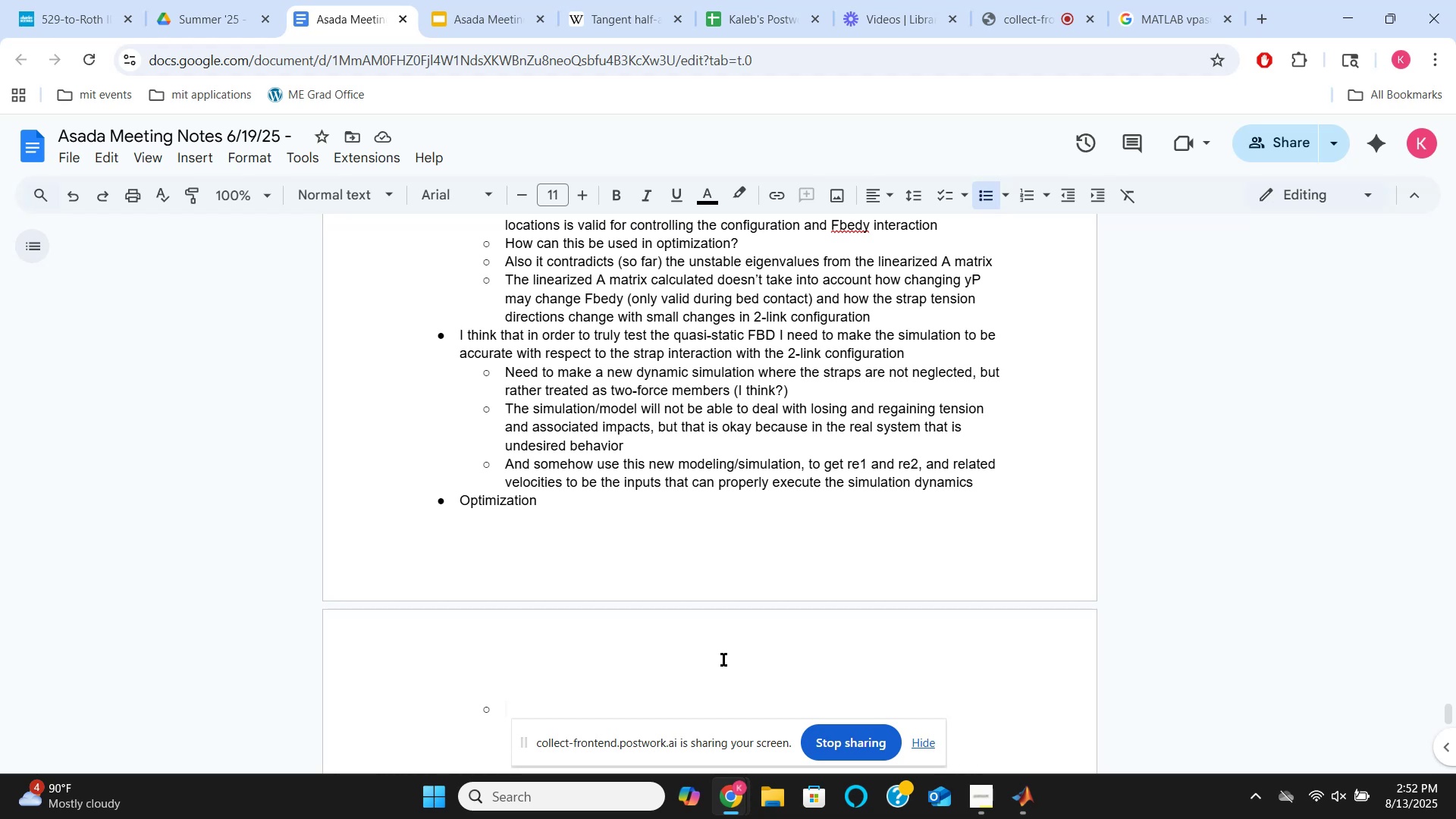 
hold_key(key=ShiftLeft, duration=1.52)
 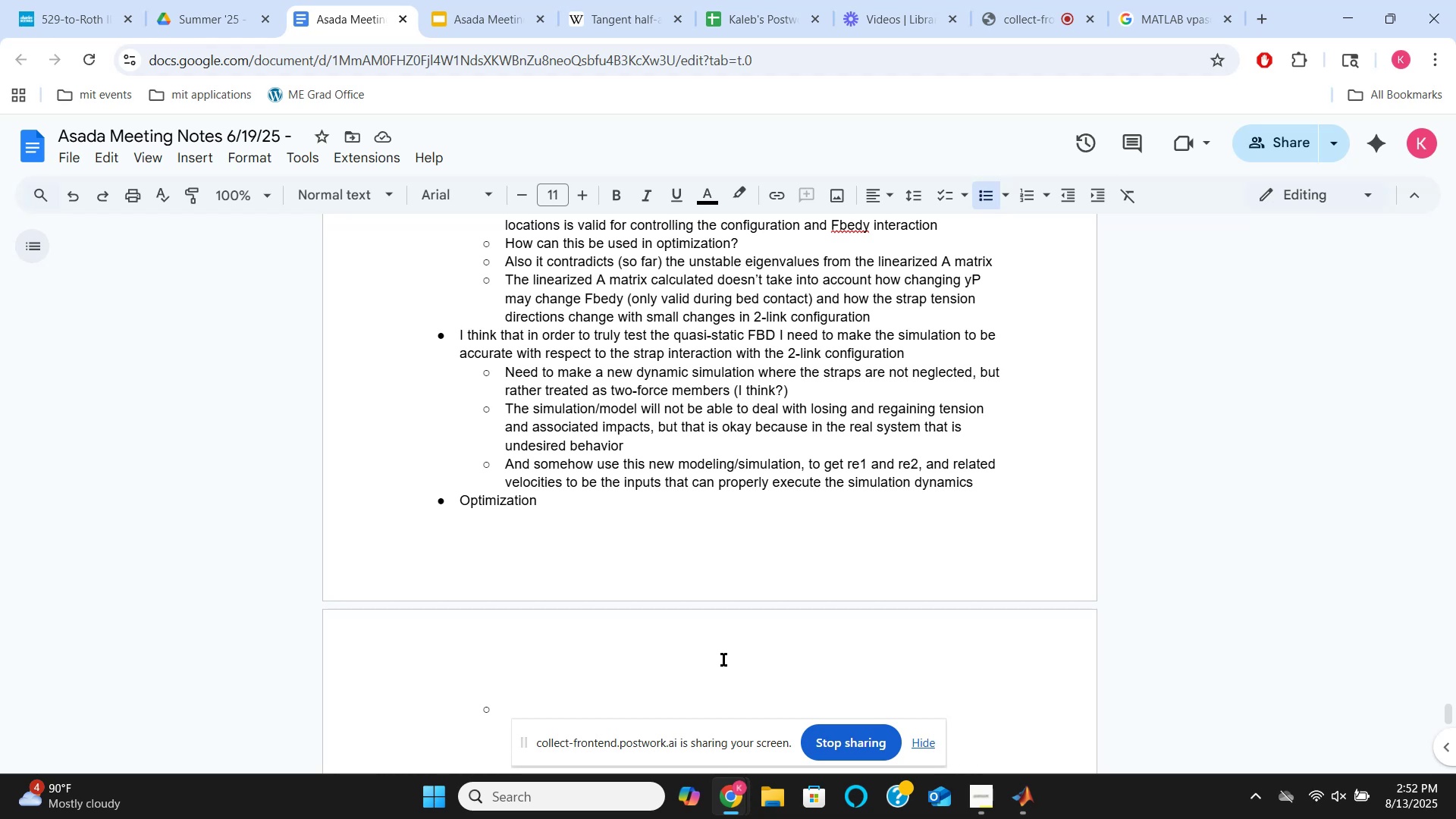 
hold_key(key=ShiftLeft, duration=1.53)
 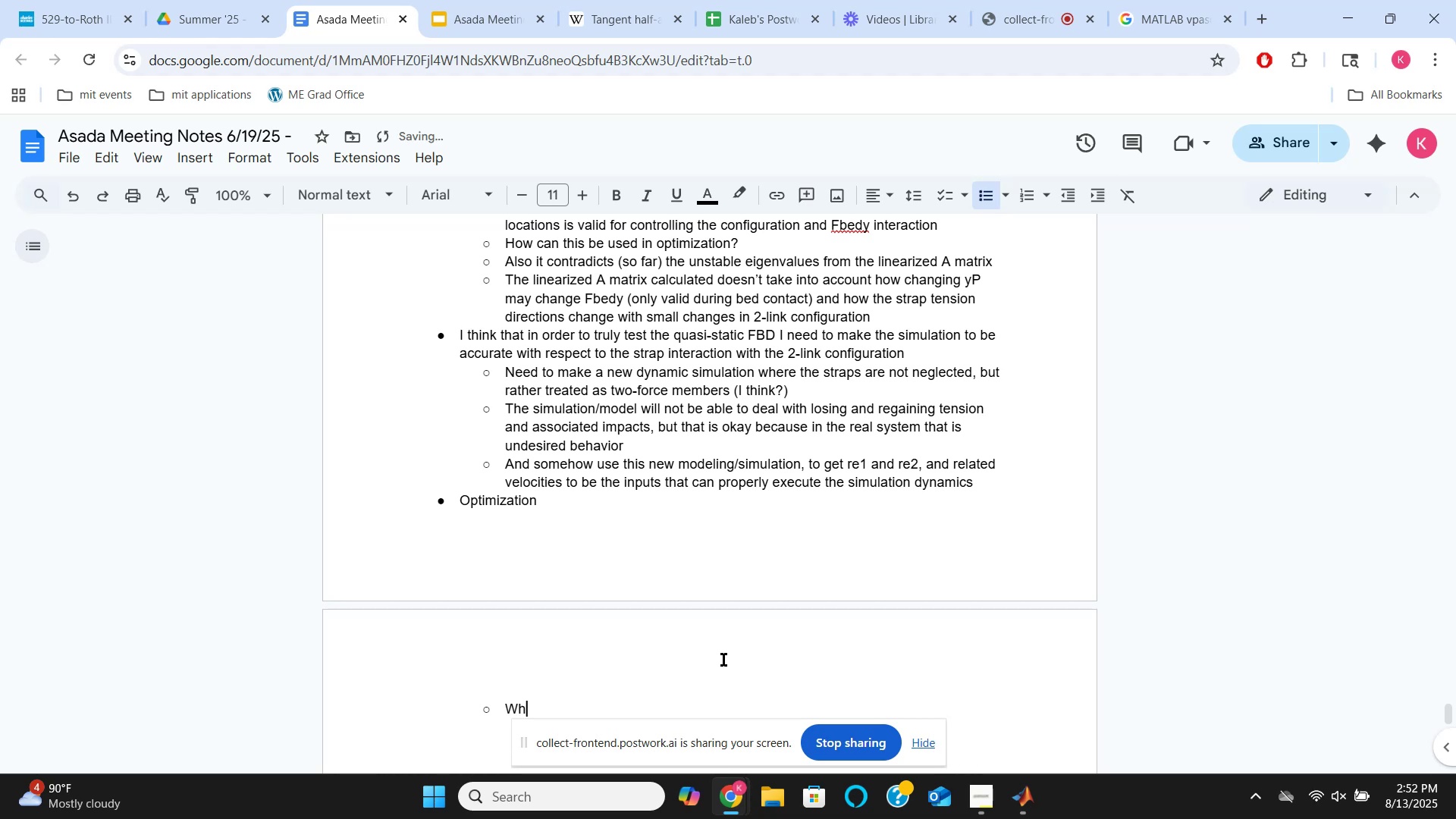 
type(What to do)
 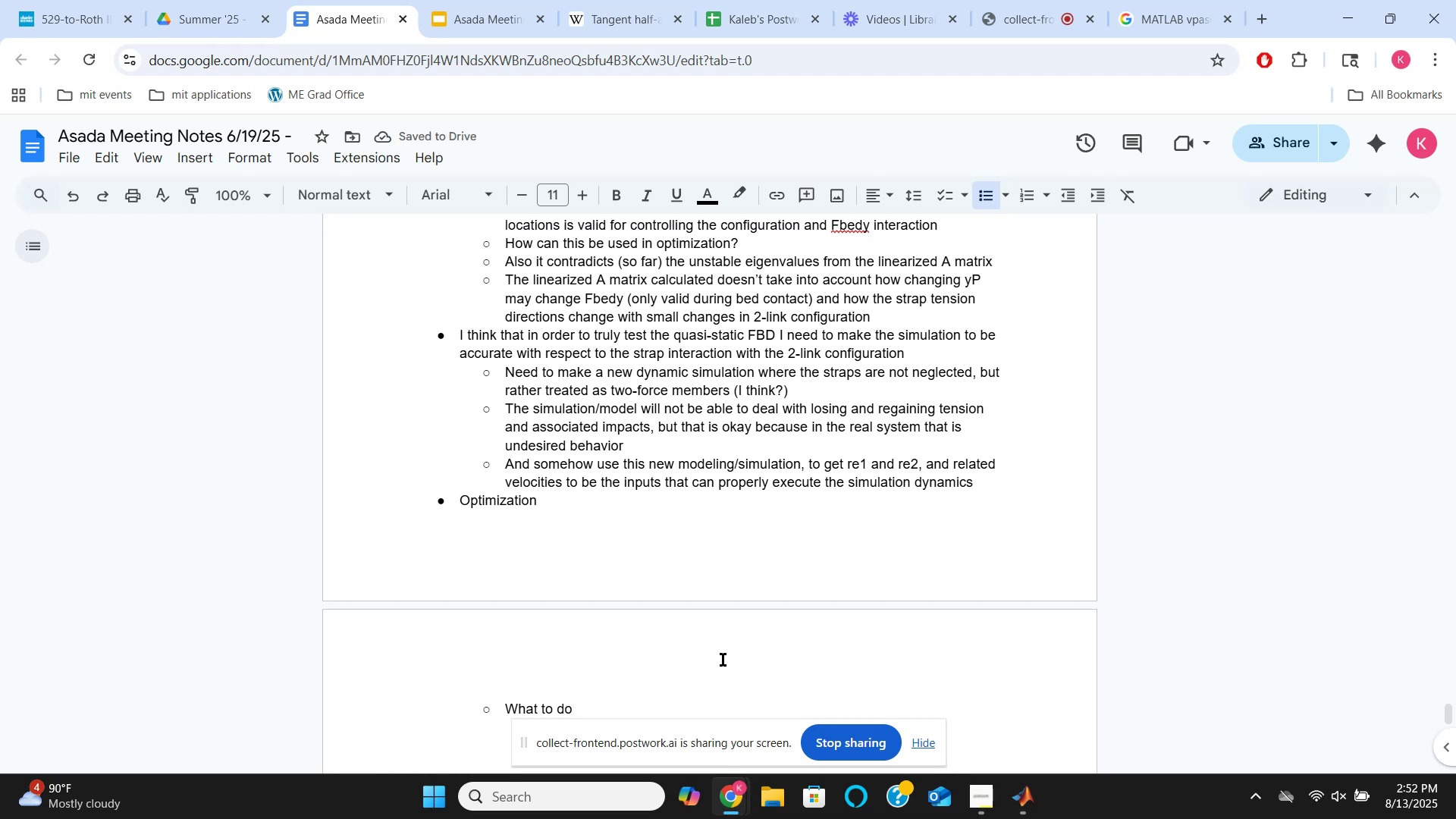 
wait(8.54)
 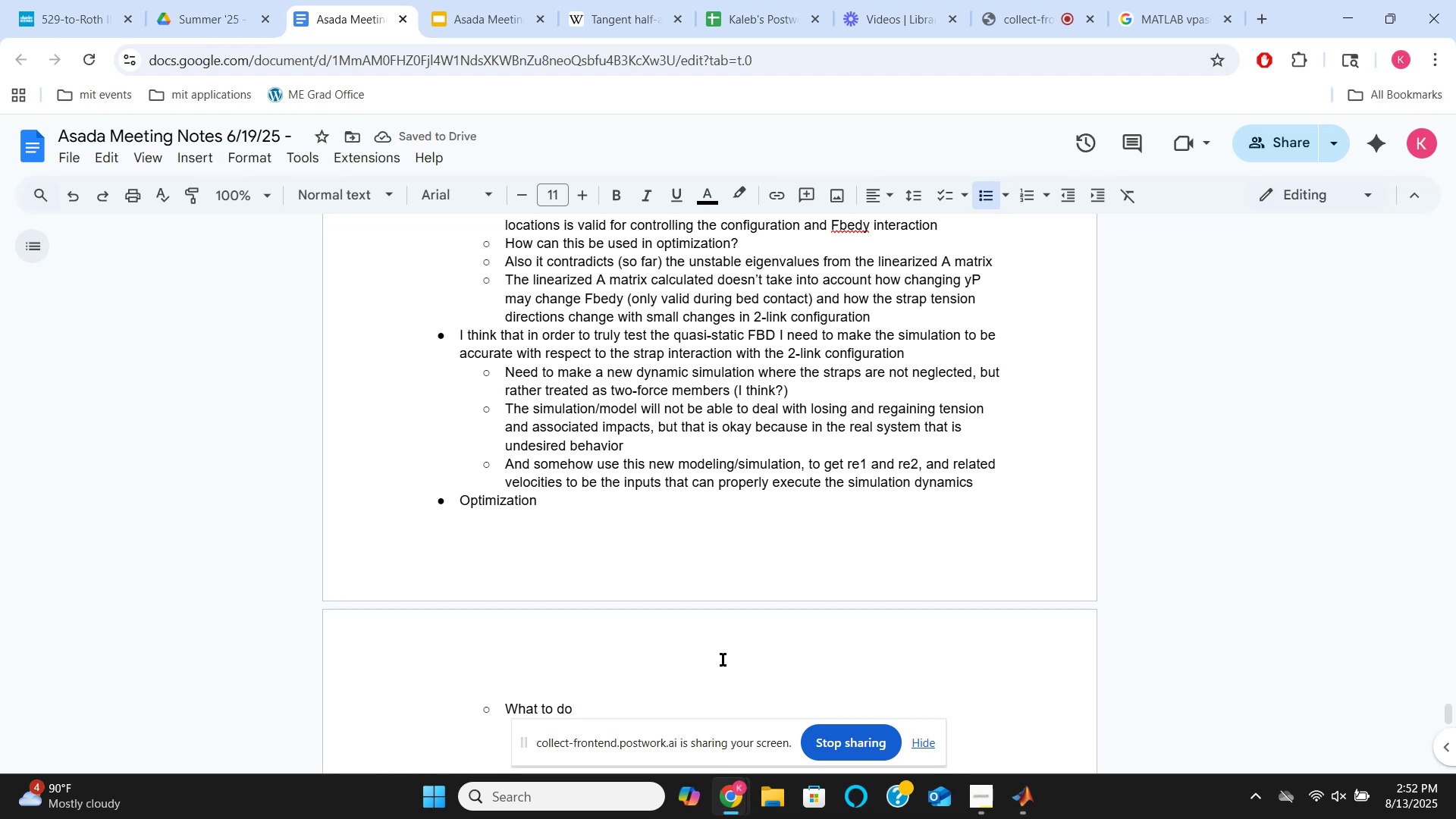 
key(Backspace)
 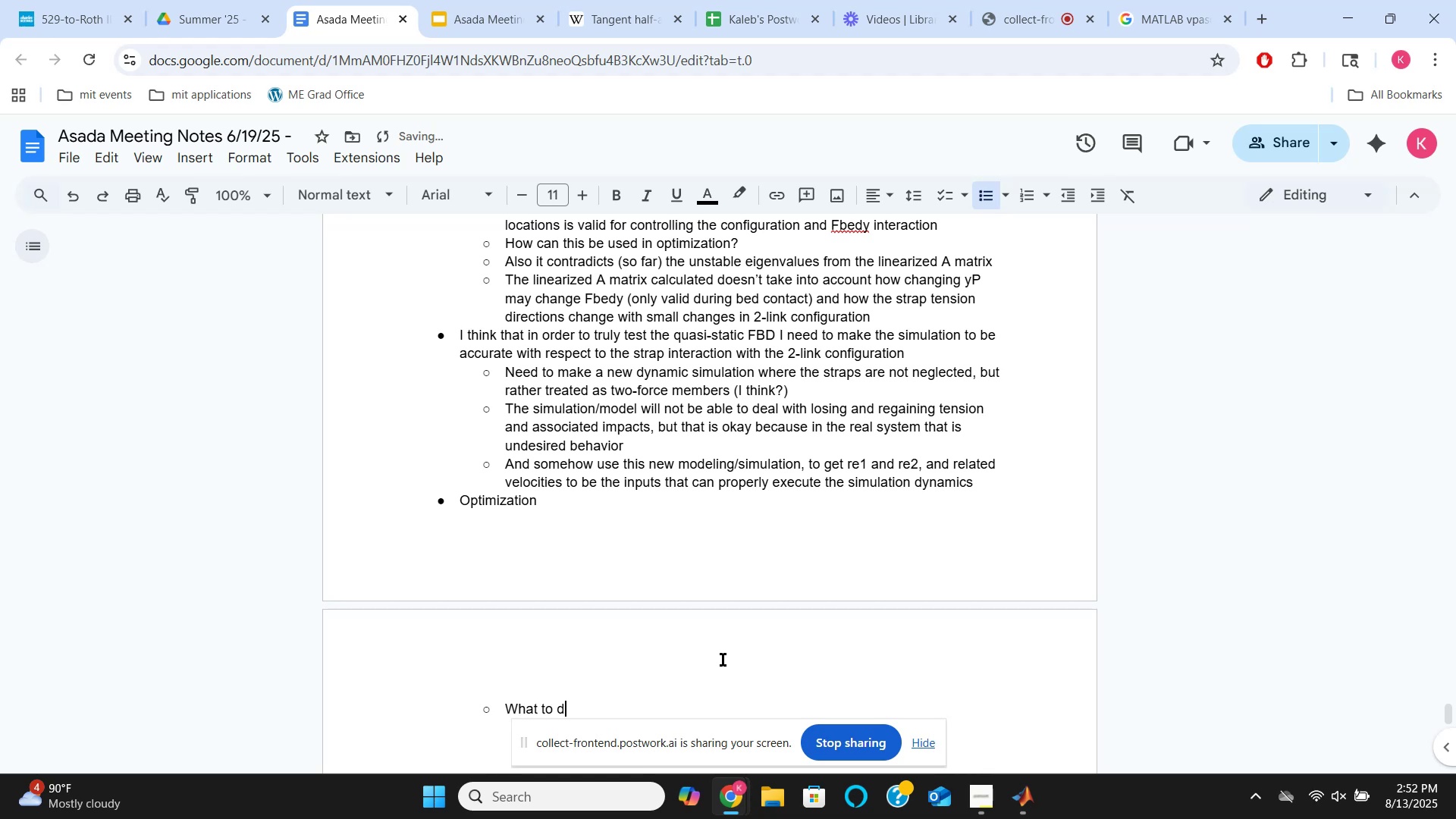 
key(Backspace)
 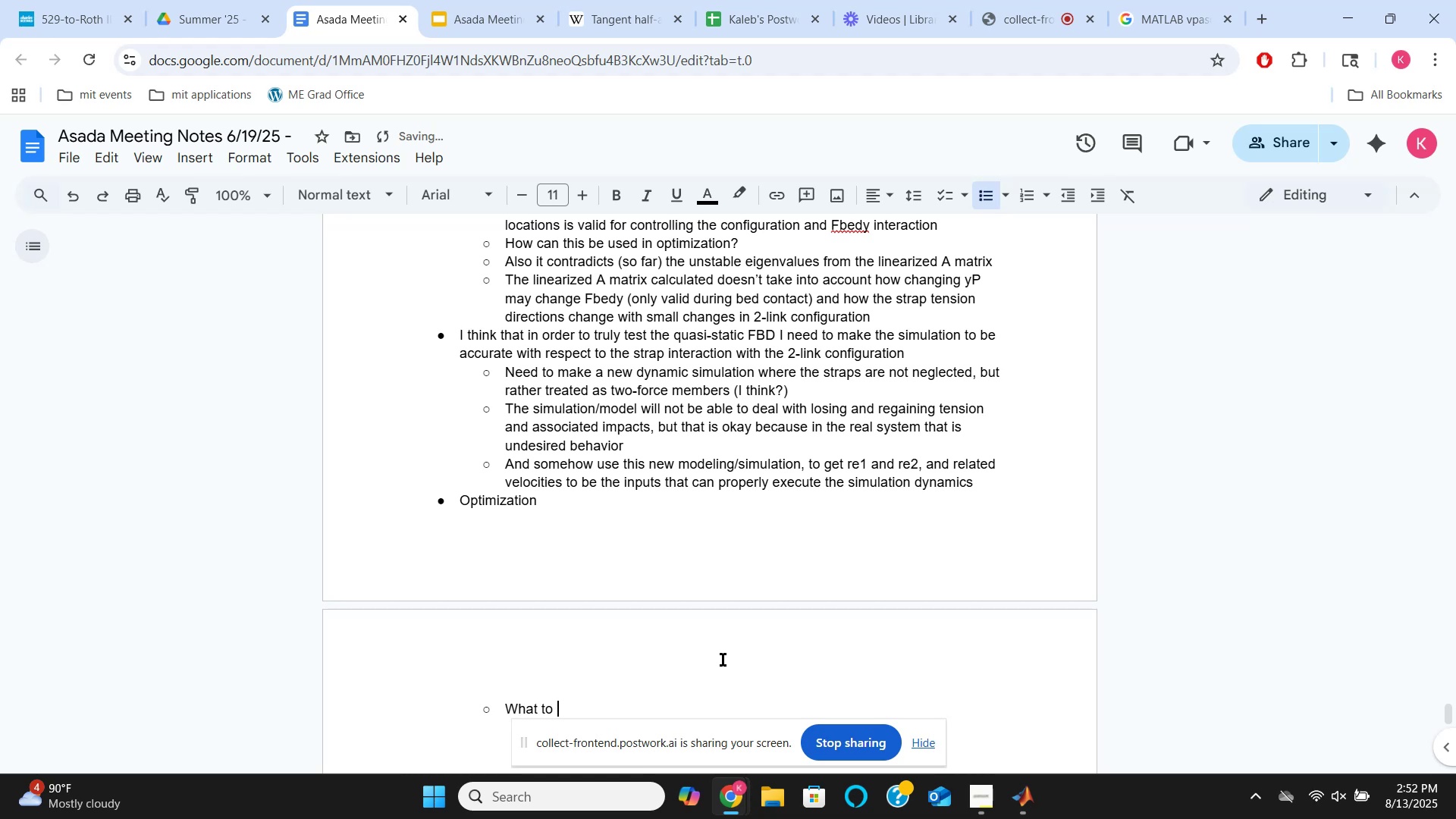 
key(Backspace)
 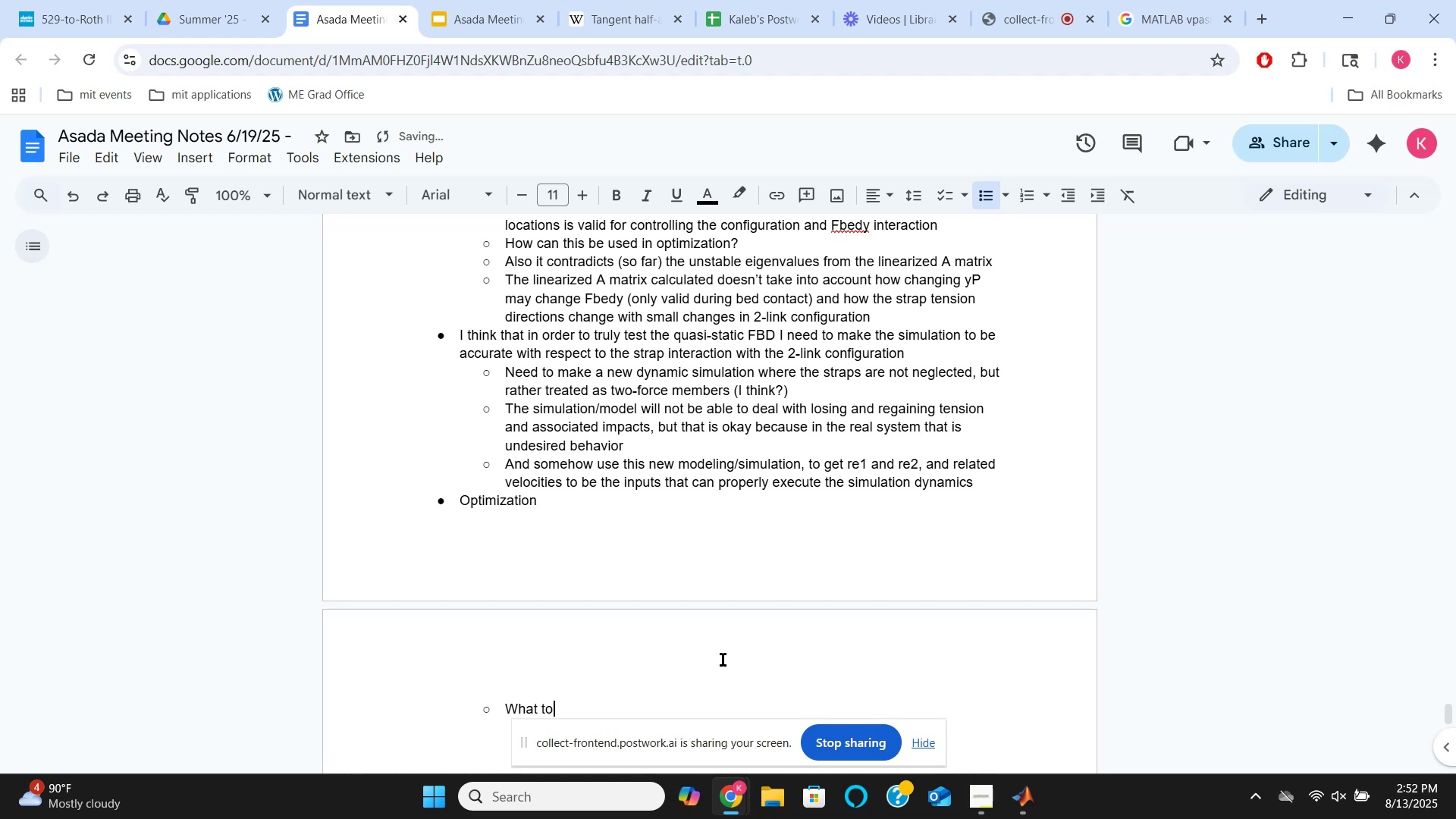 
key(Backspace)
 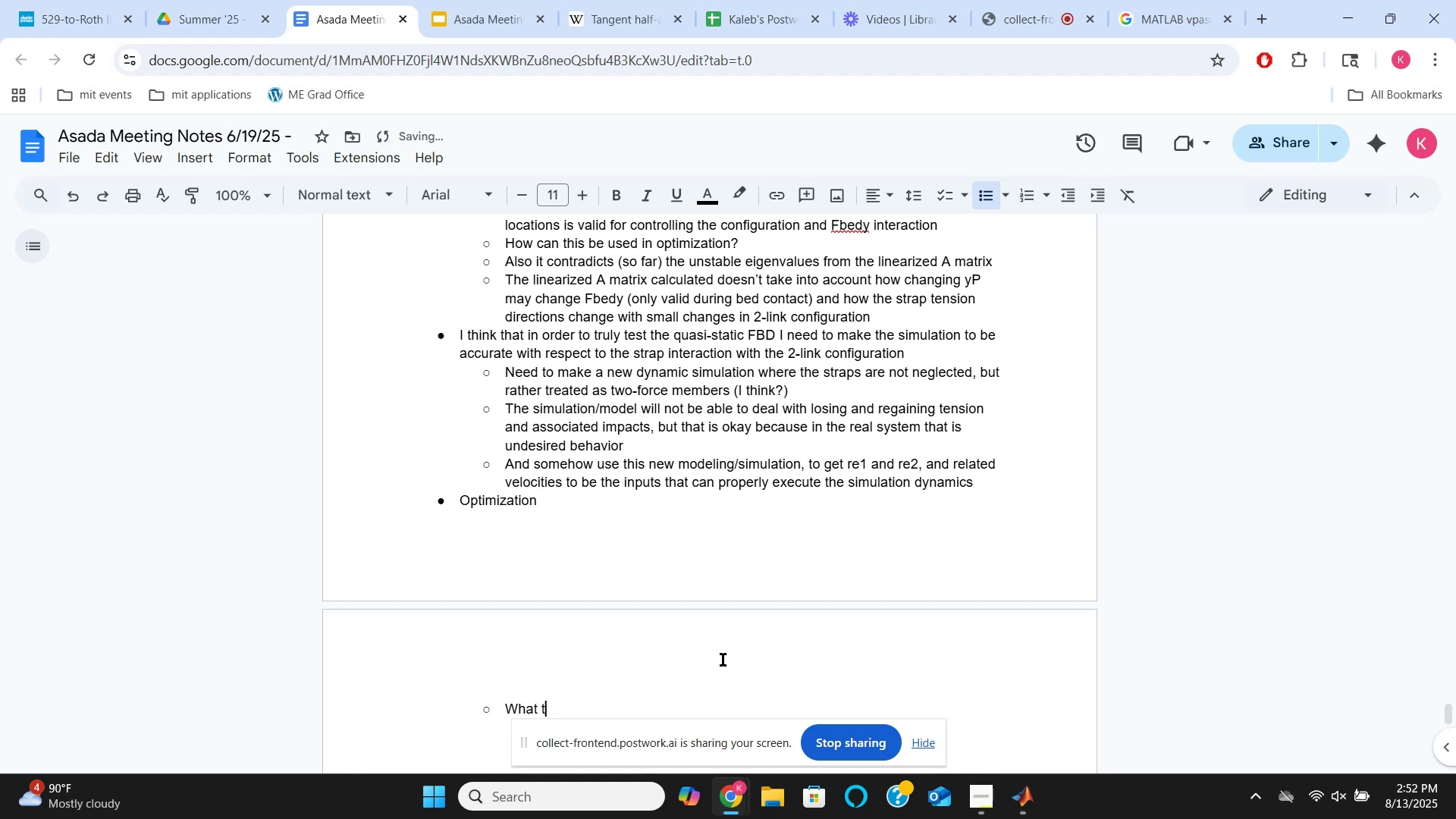 
key(Backspace)
 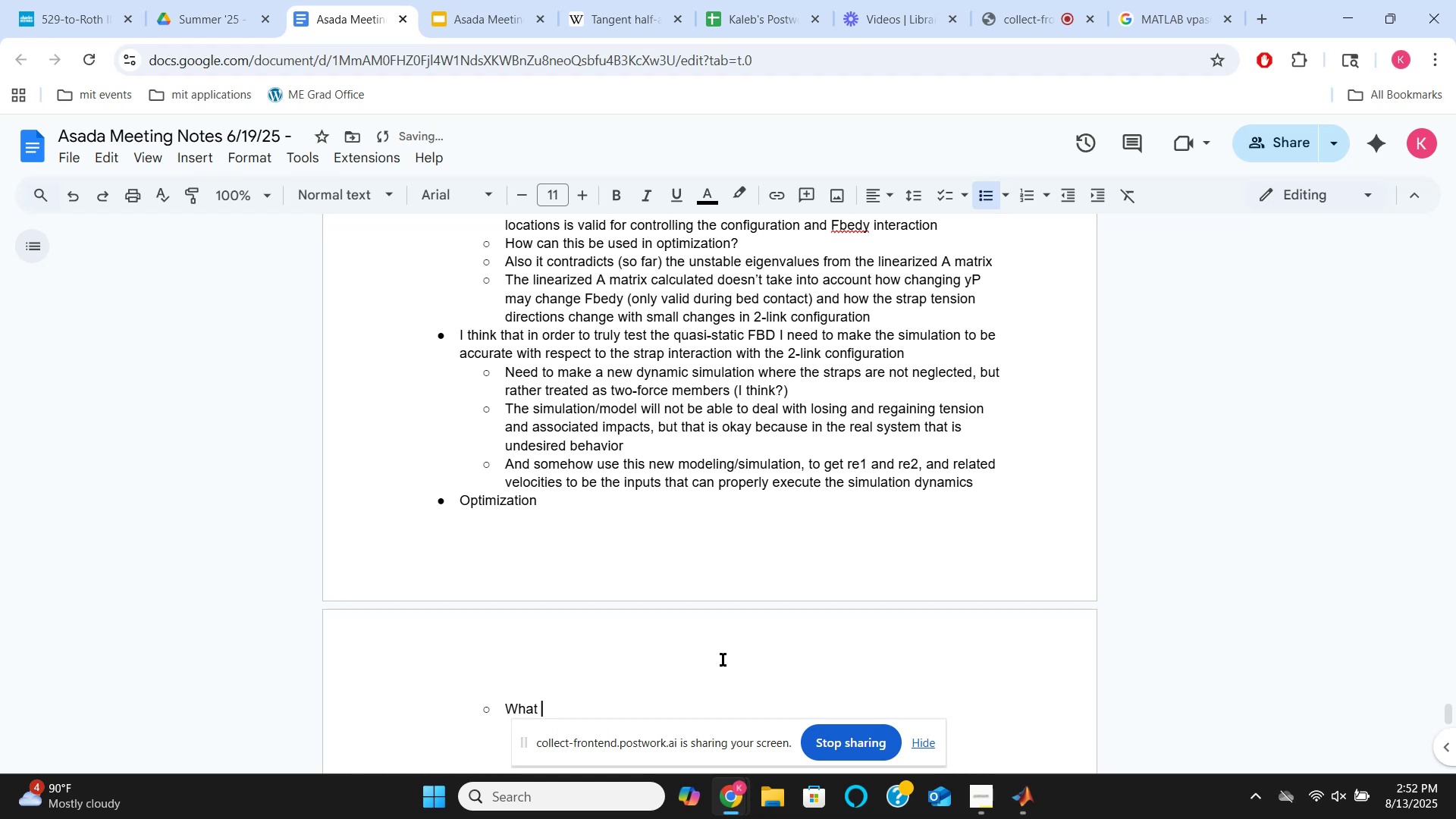 
key(Backspace)
 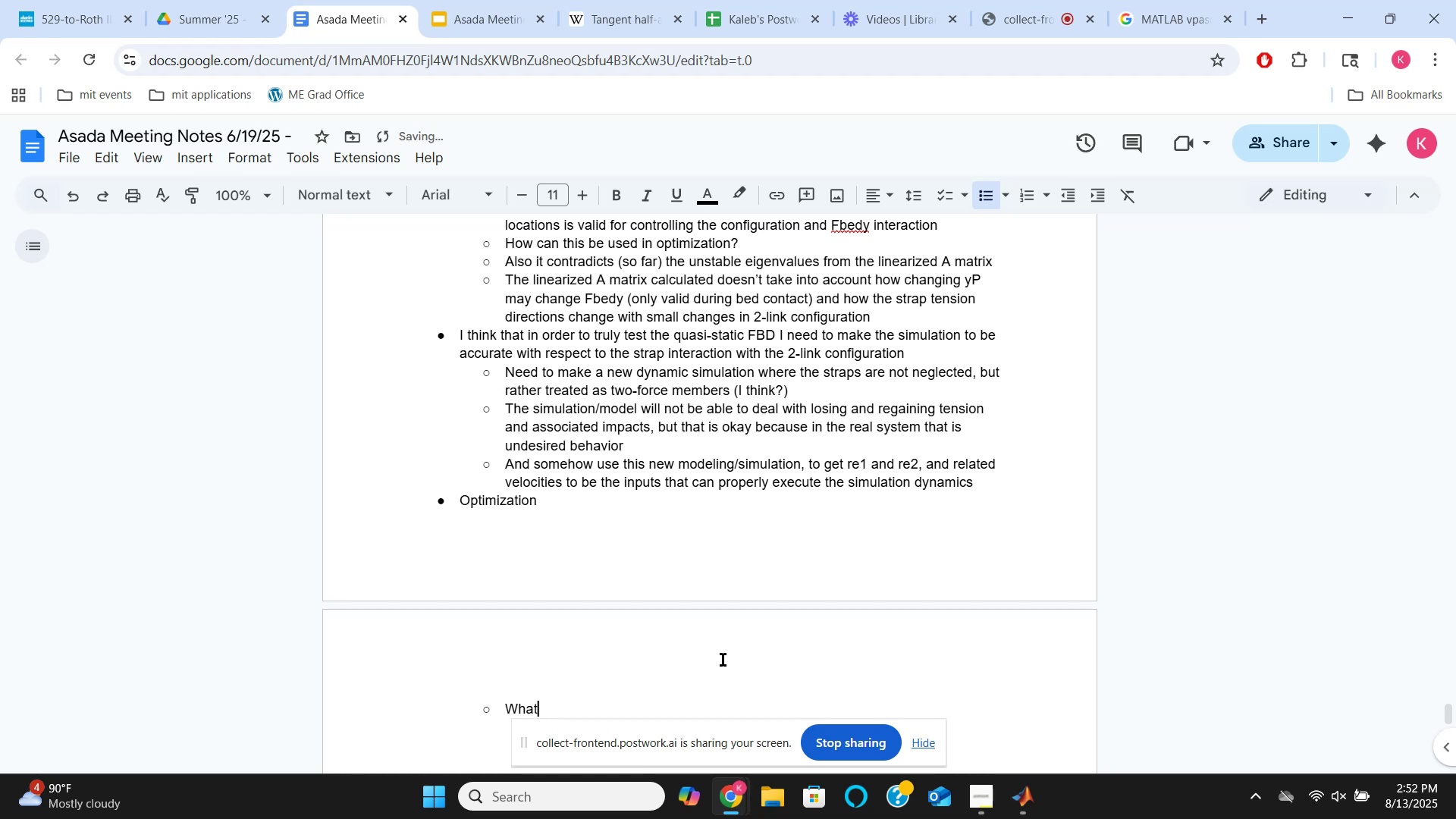 
key(Backspace)
 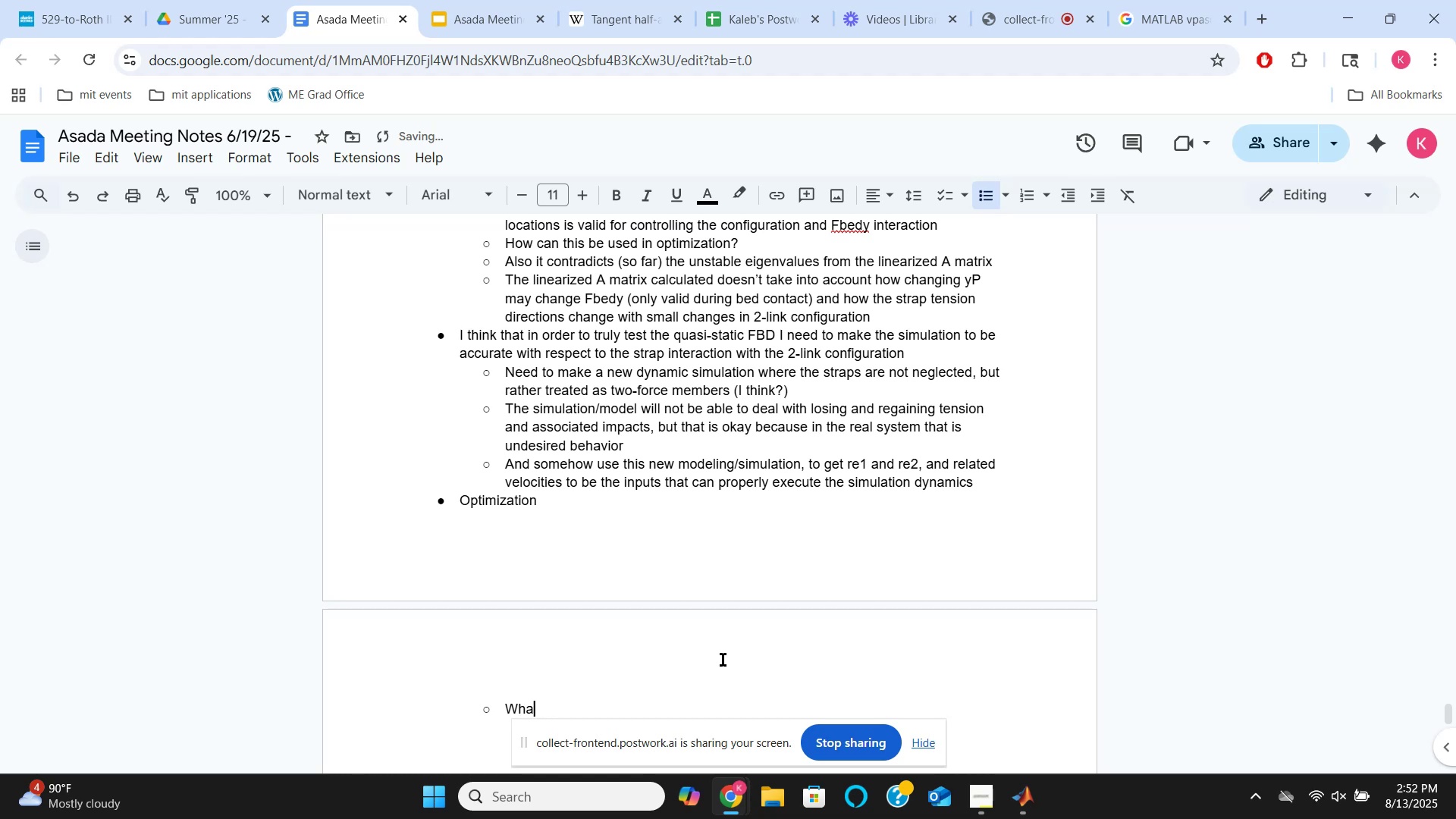 
key(Backspace)
 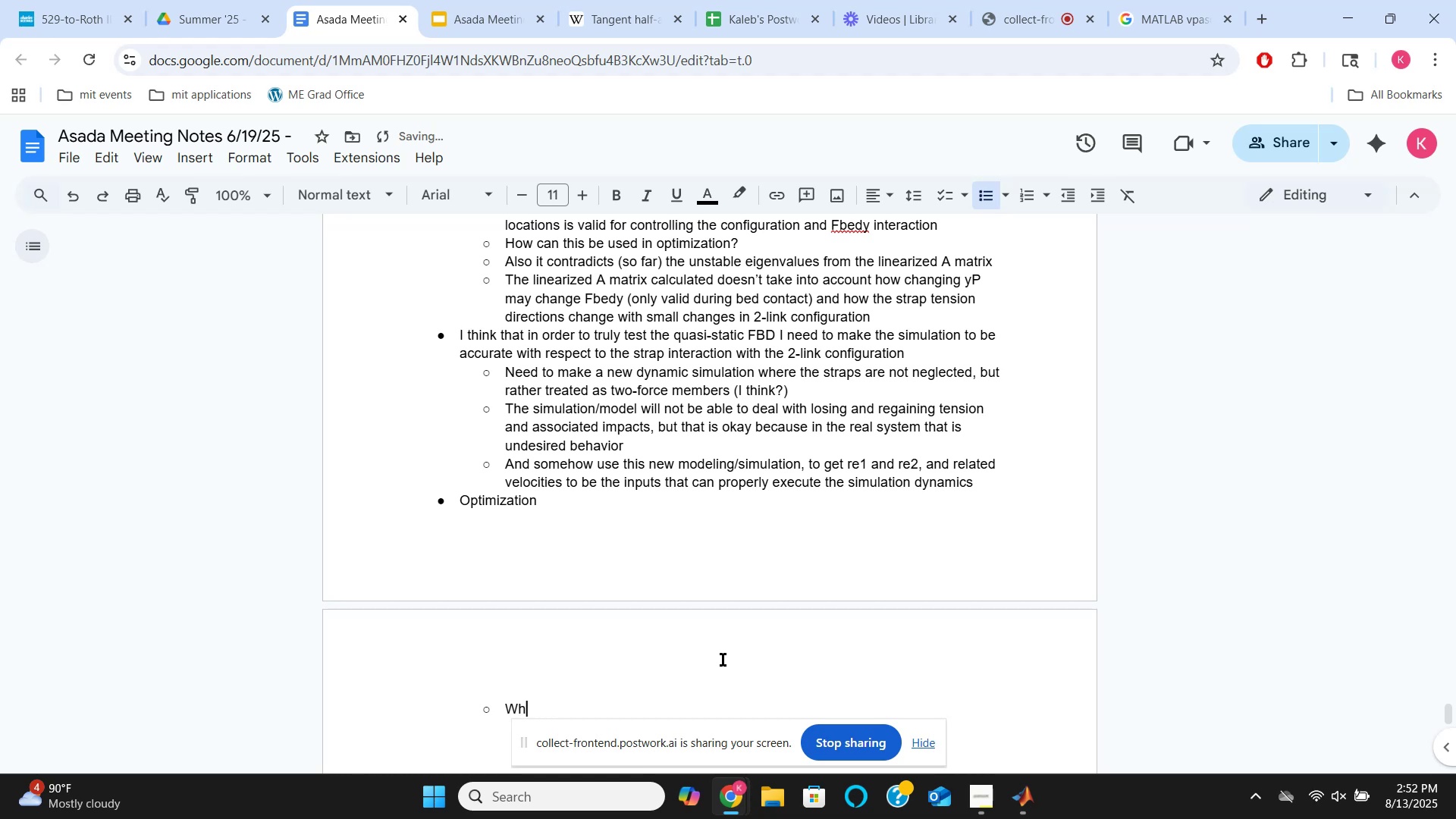 
key(Backspace)
 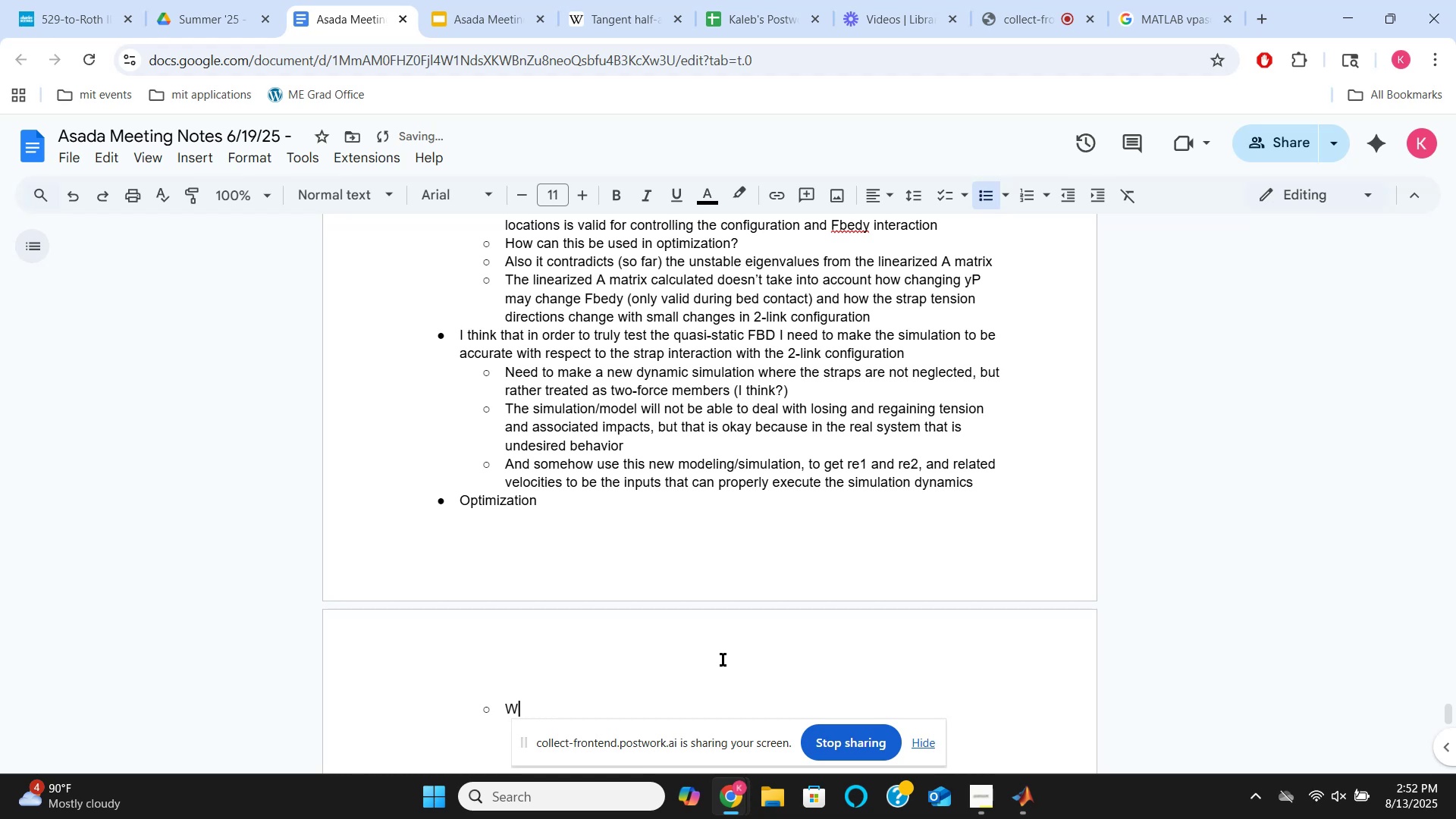 
key(Backspace)
 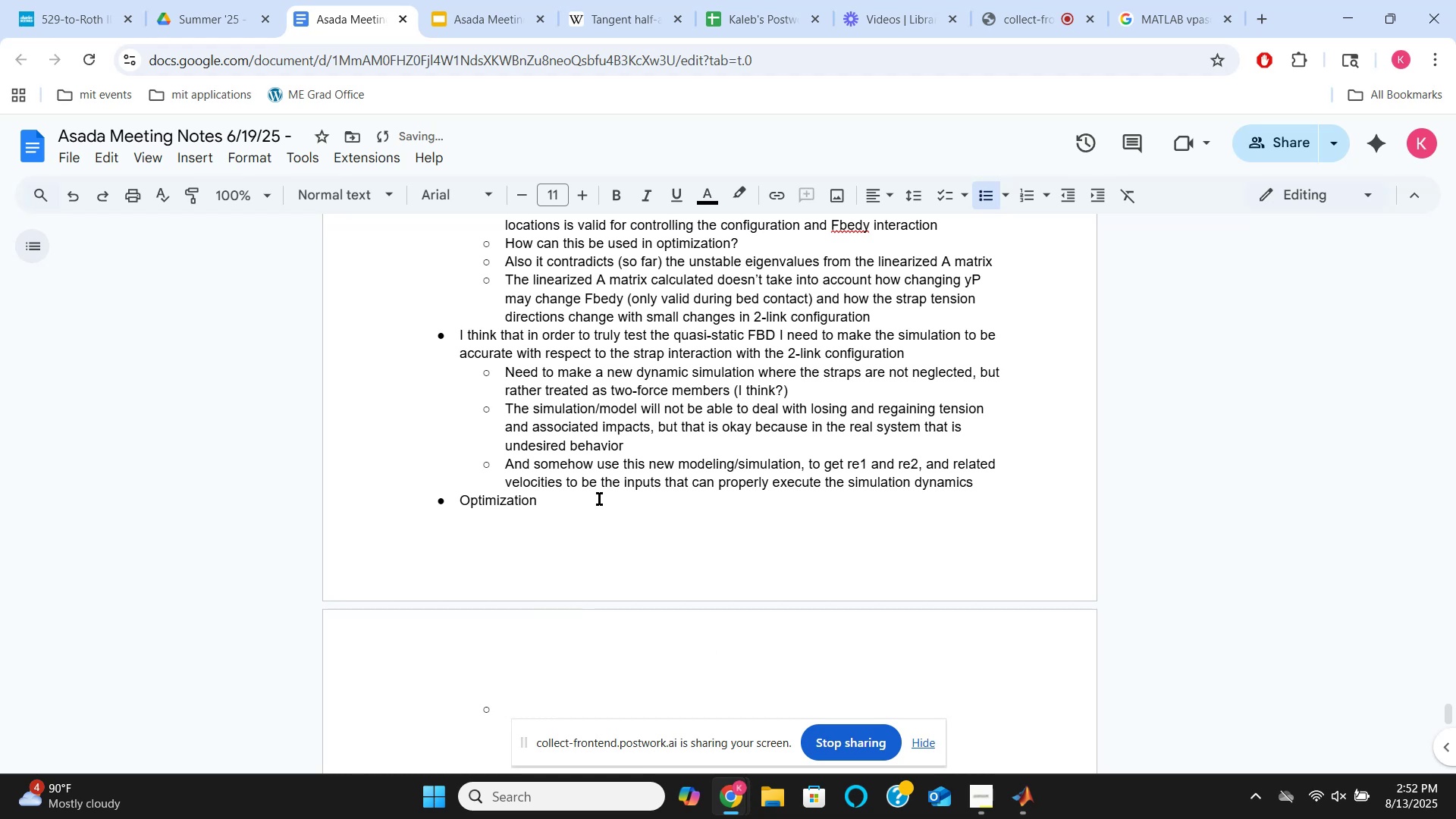 
scroll: coordinate [562, 540], scroll_direction: down, amount: 1.0
 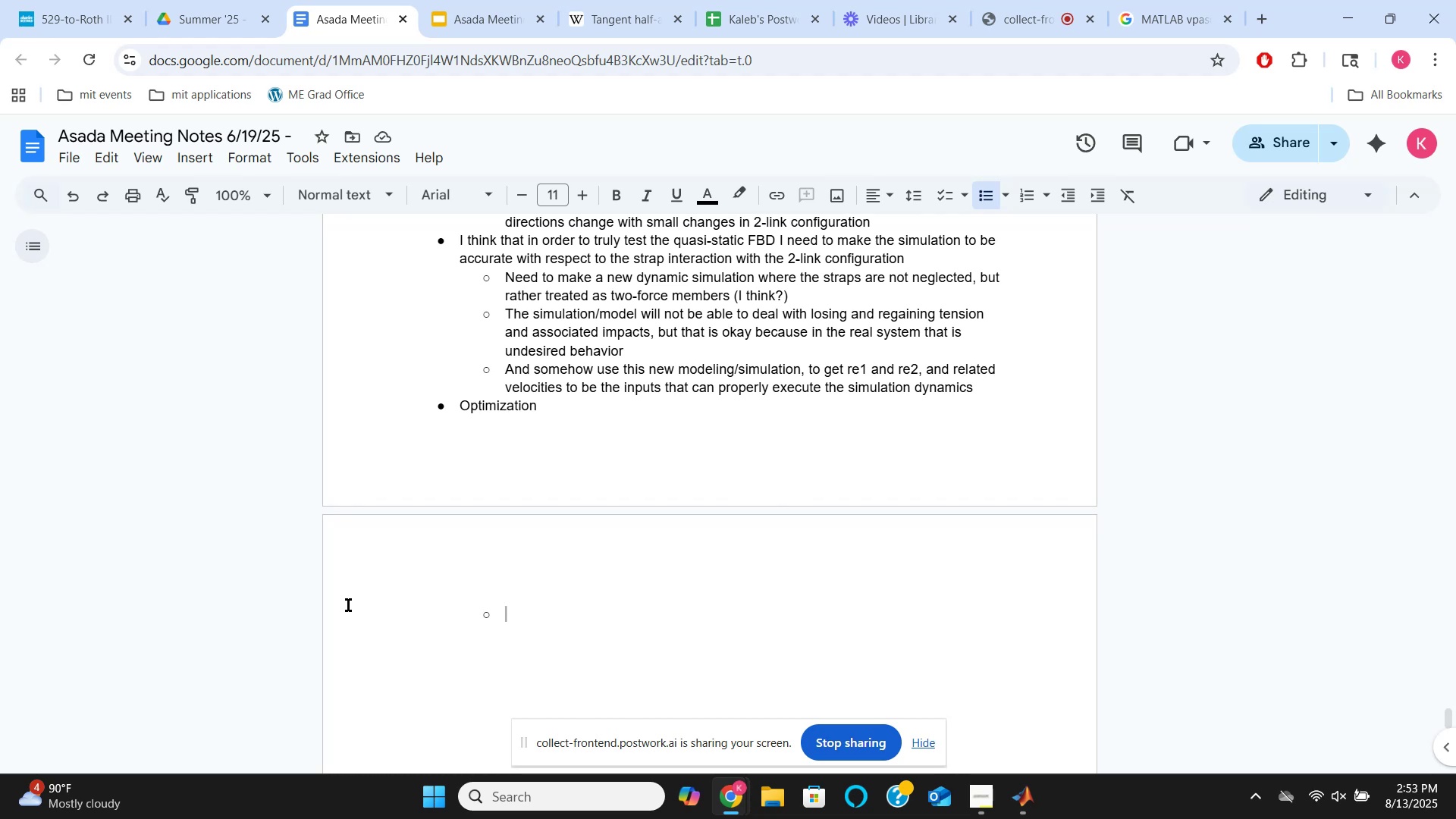 
wait(42.19)
 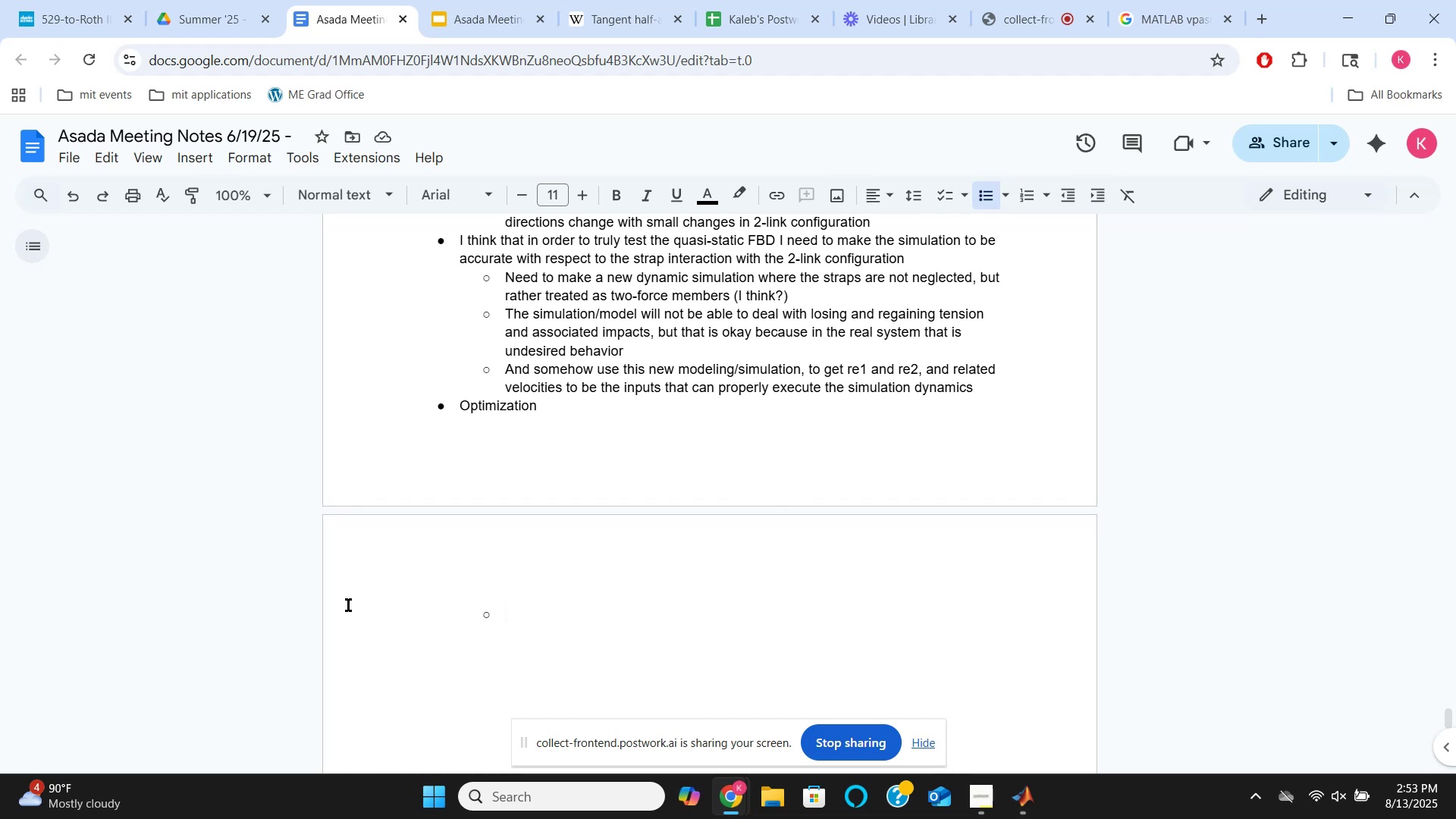 
type(Goal:)
key(Backspace)
key(Backspace)
key(Backspace)
key(Backspace)
key(Backspace)
type(Find the locations of the strap endpoints)
 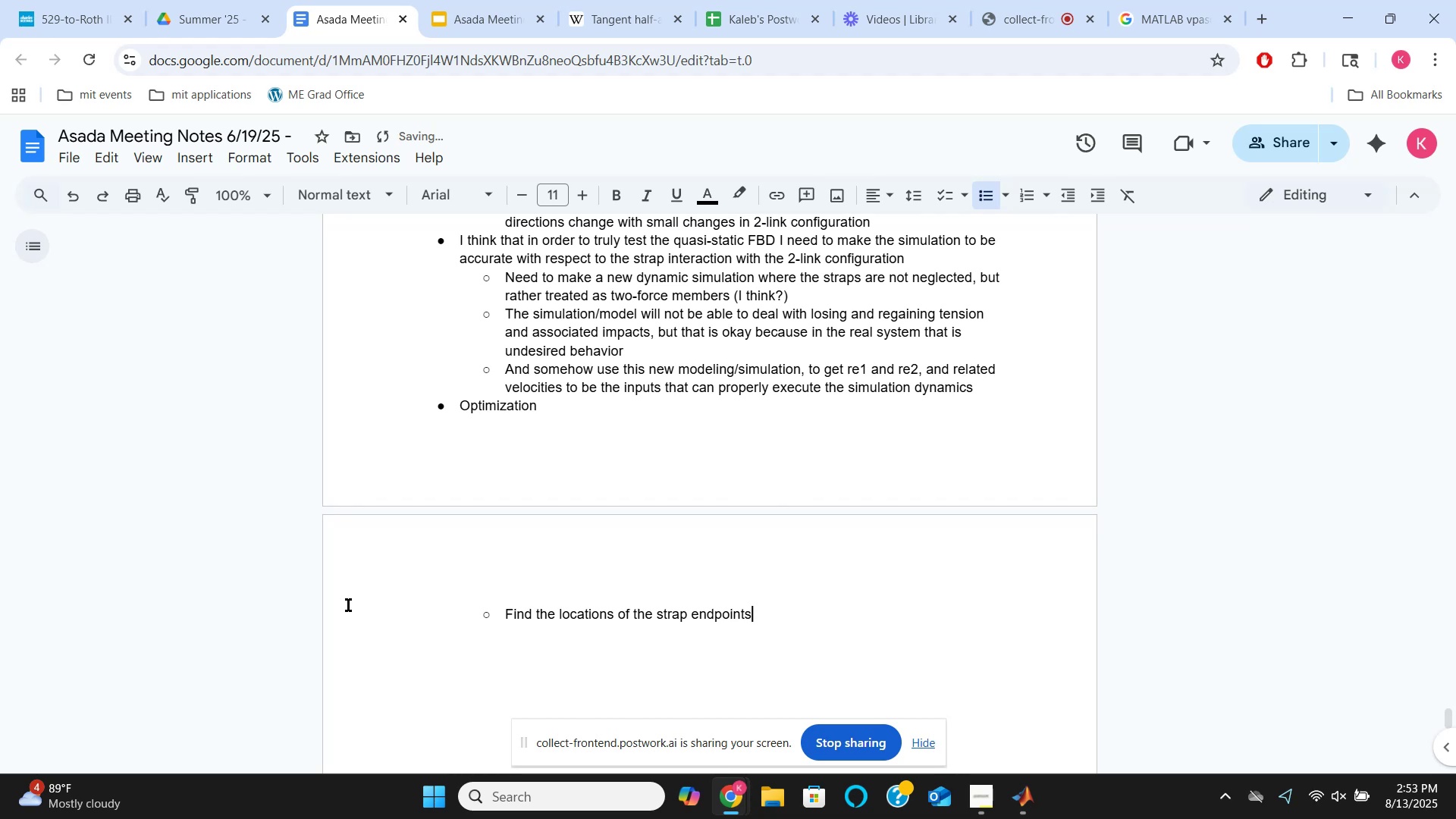 
wait(13.26)
 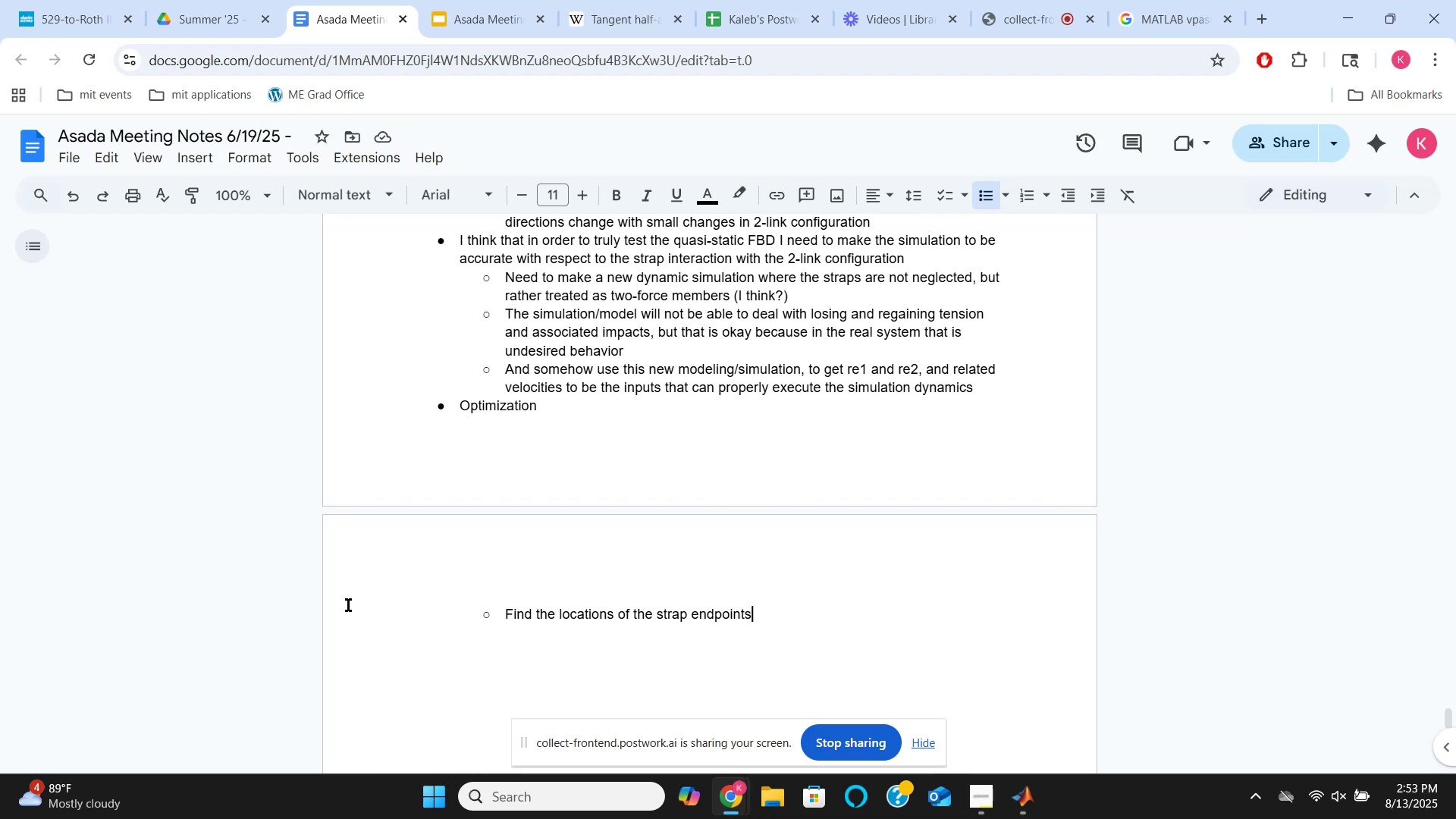 
key(Space)
 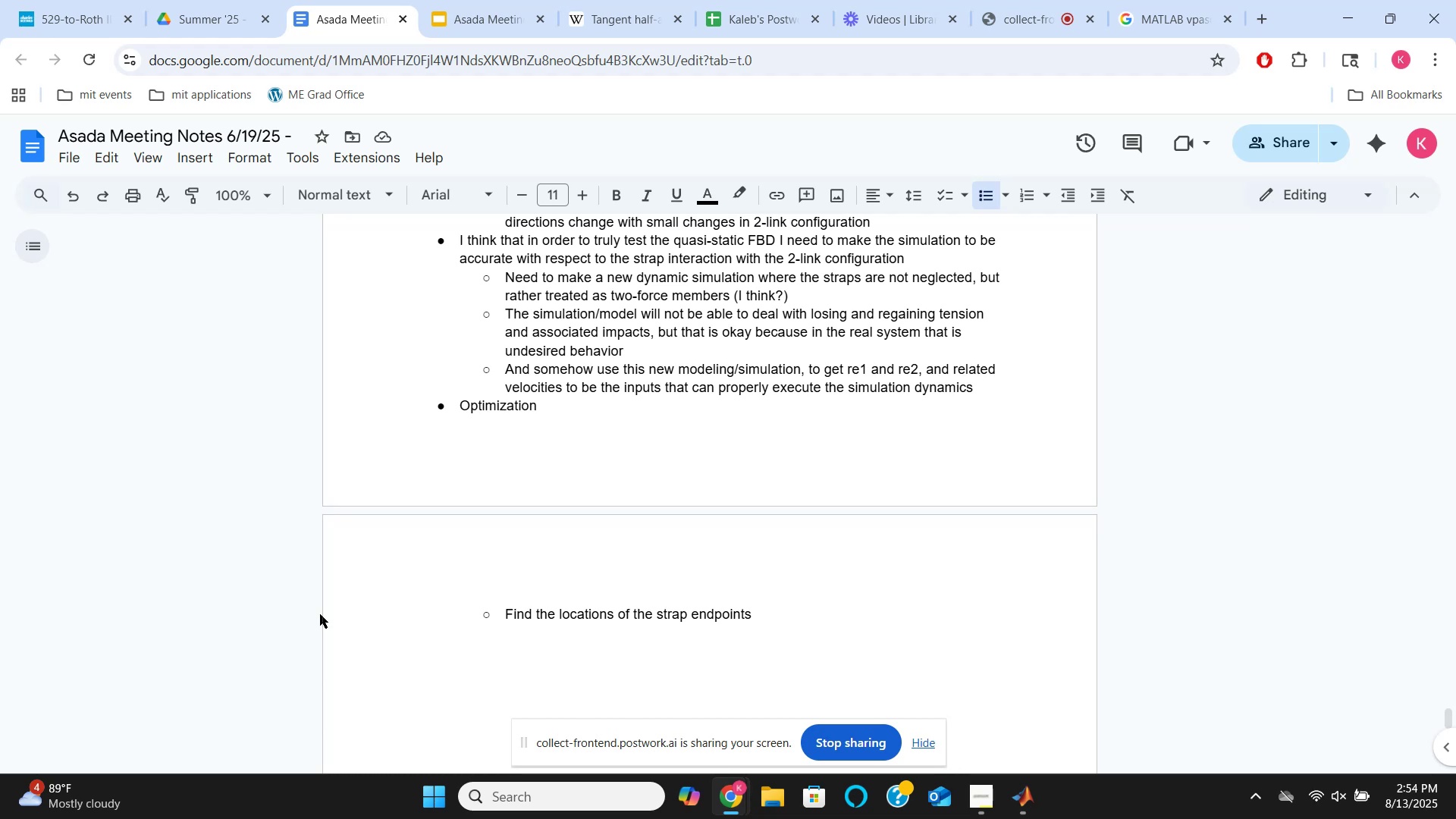 
wait(30.46)
 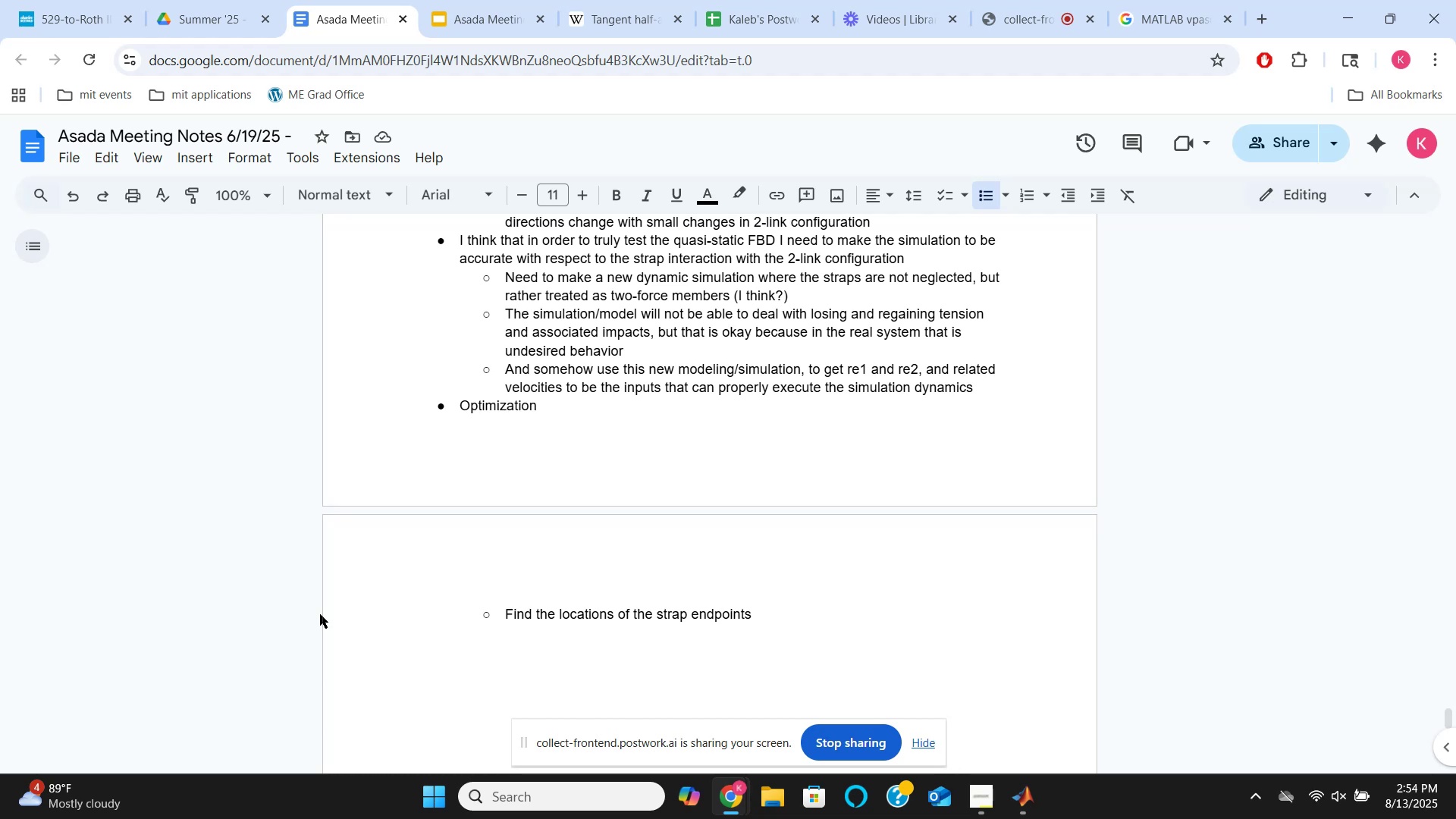 
type(that will get the 2-link structure from configuration A to B)
 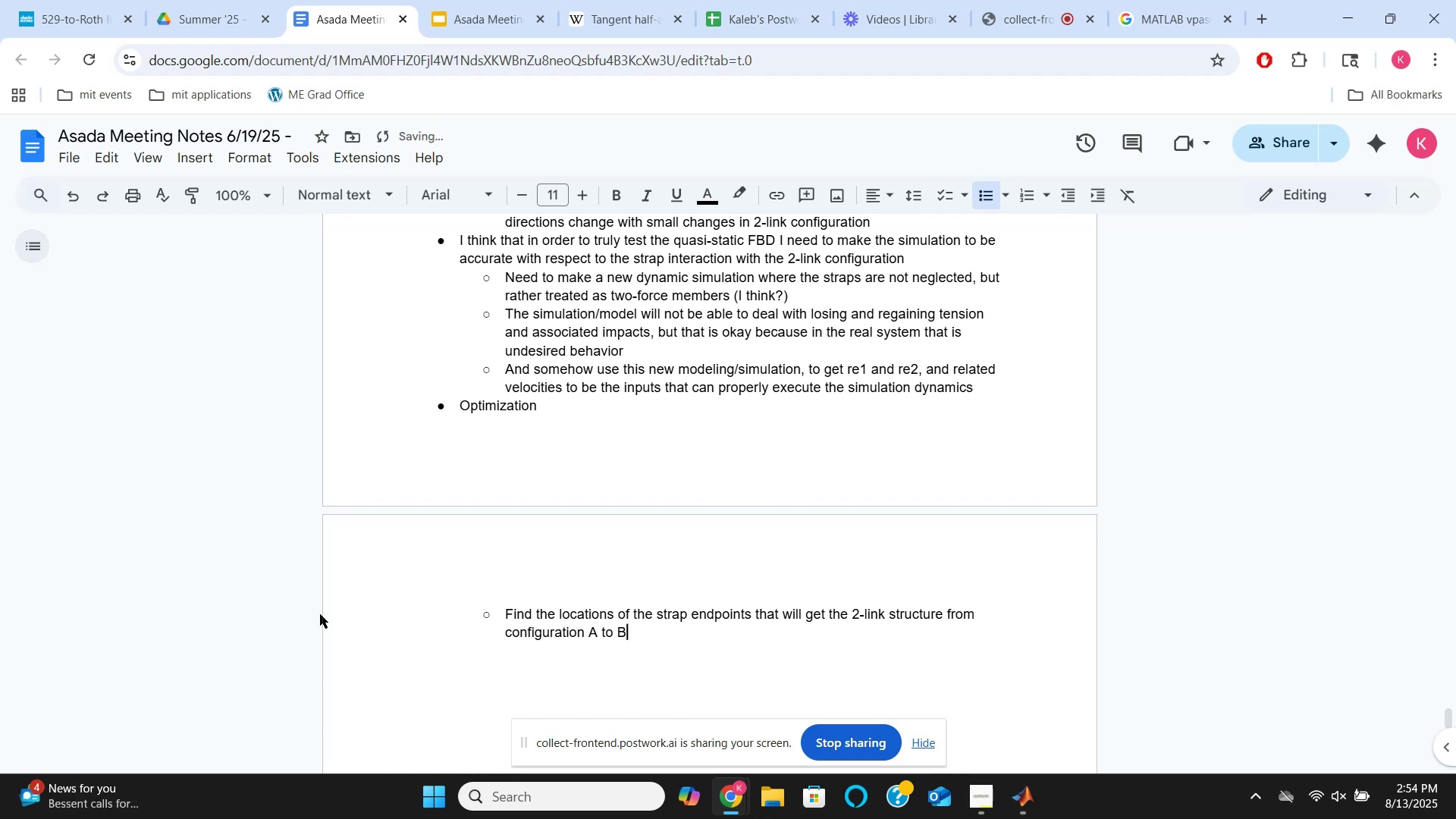 
wait(27.38)
 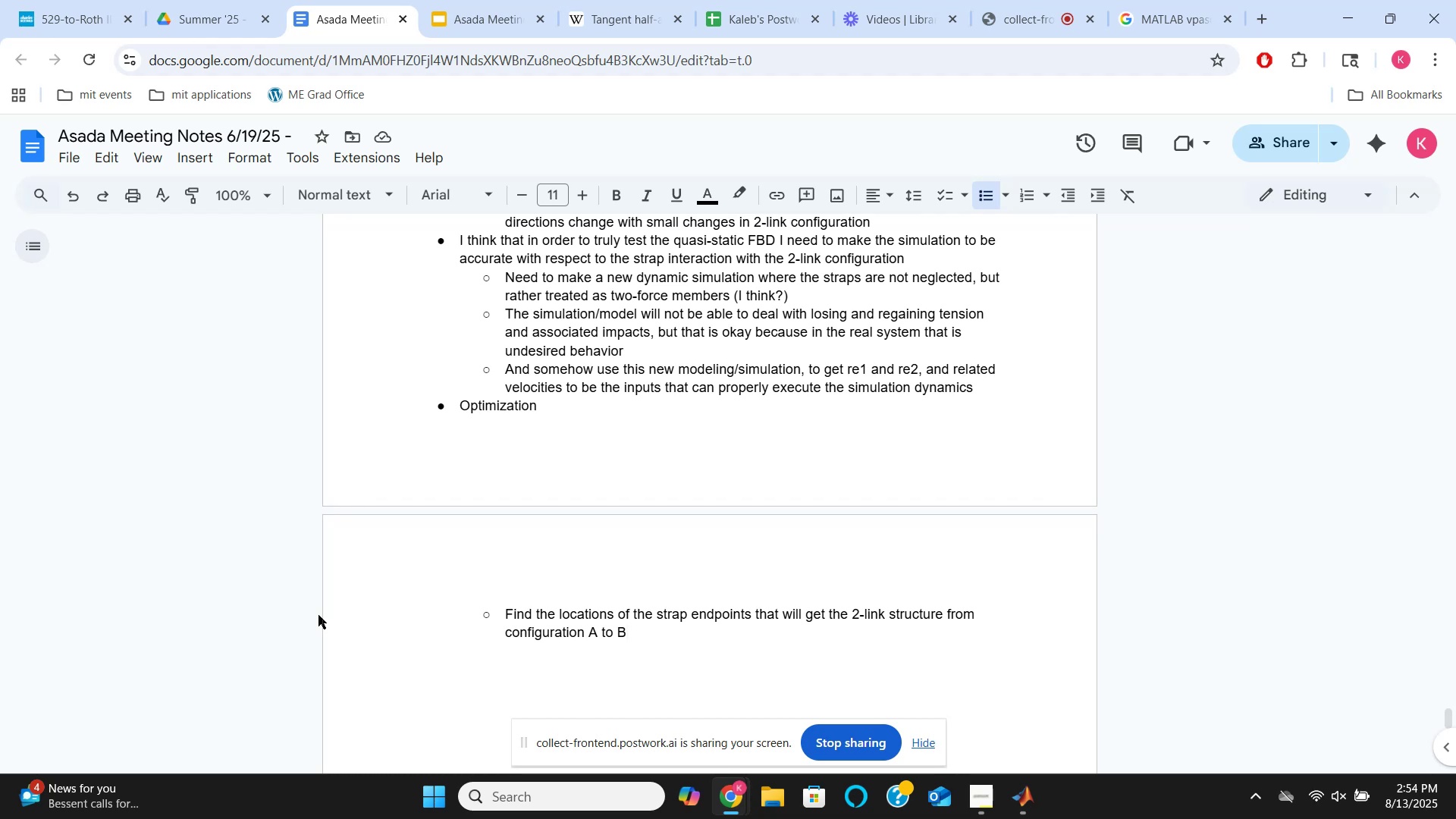 
key(Enter)
 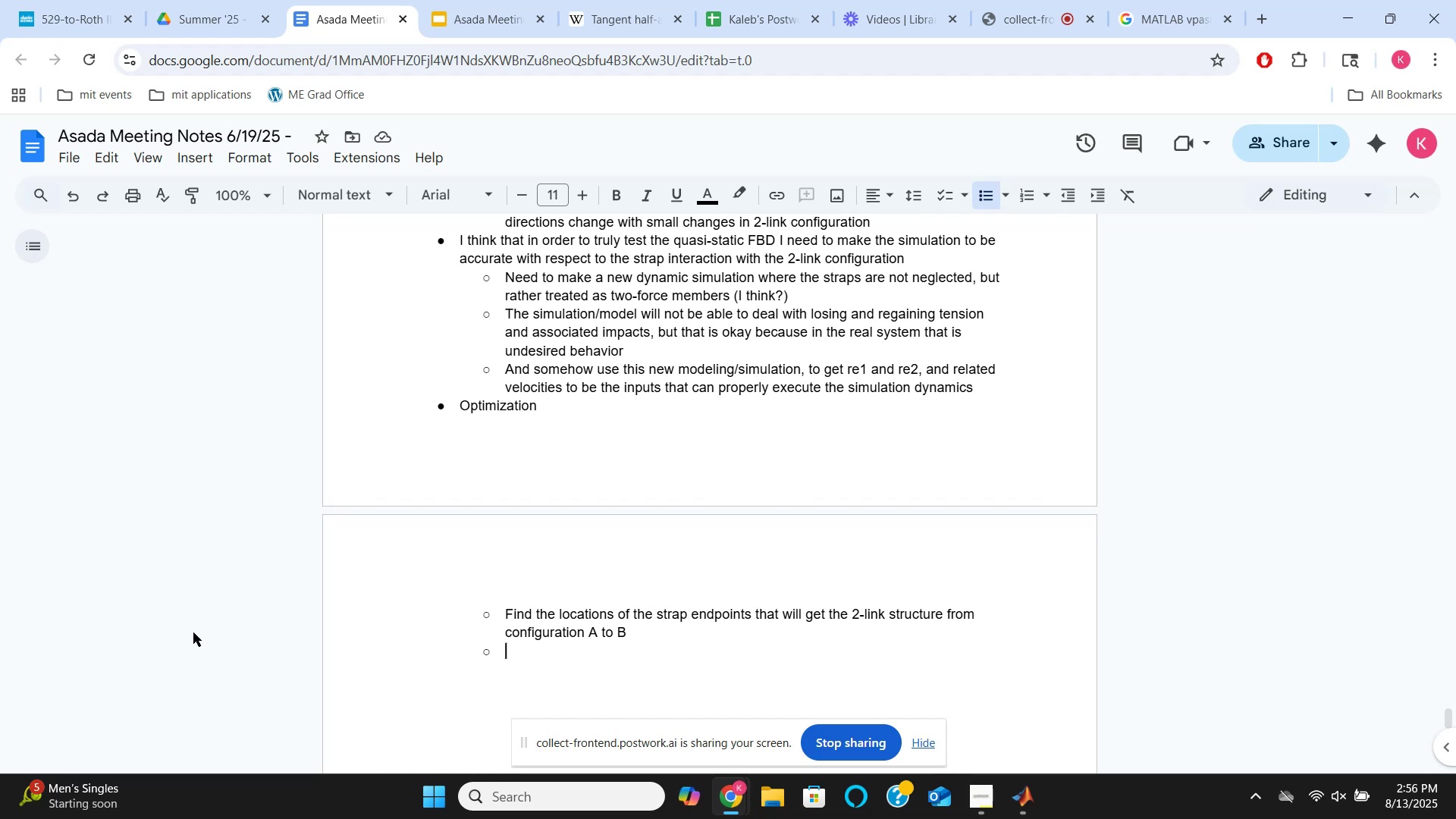 
wait(109.07)
 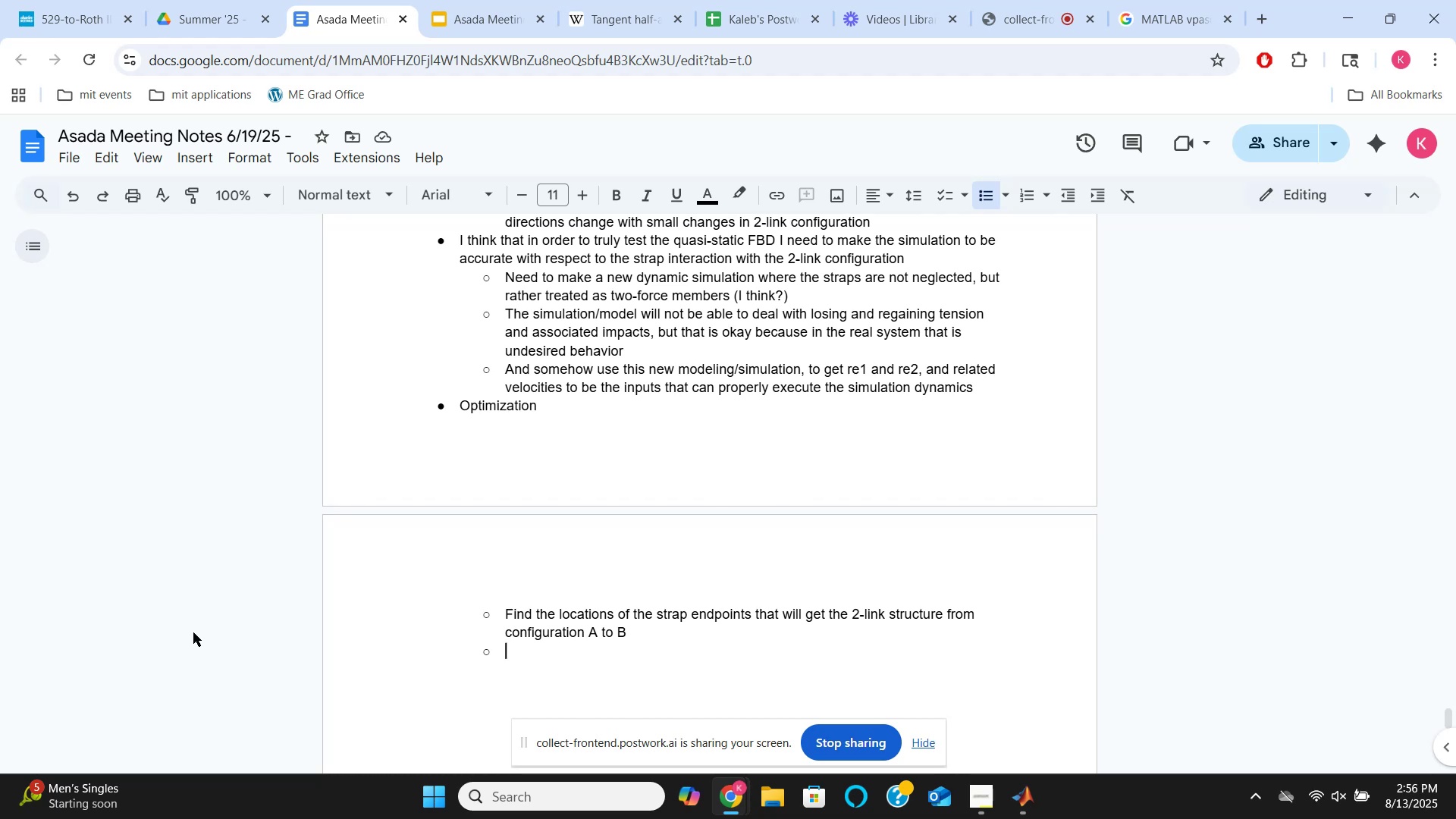 
type(deci)
key(Backspace)
key(Backspace)
key(Backspace)
key(Backspace)
 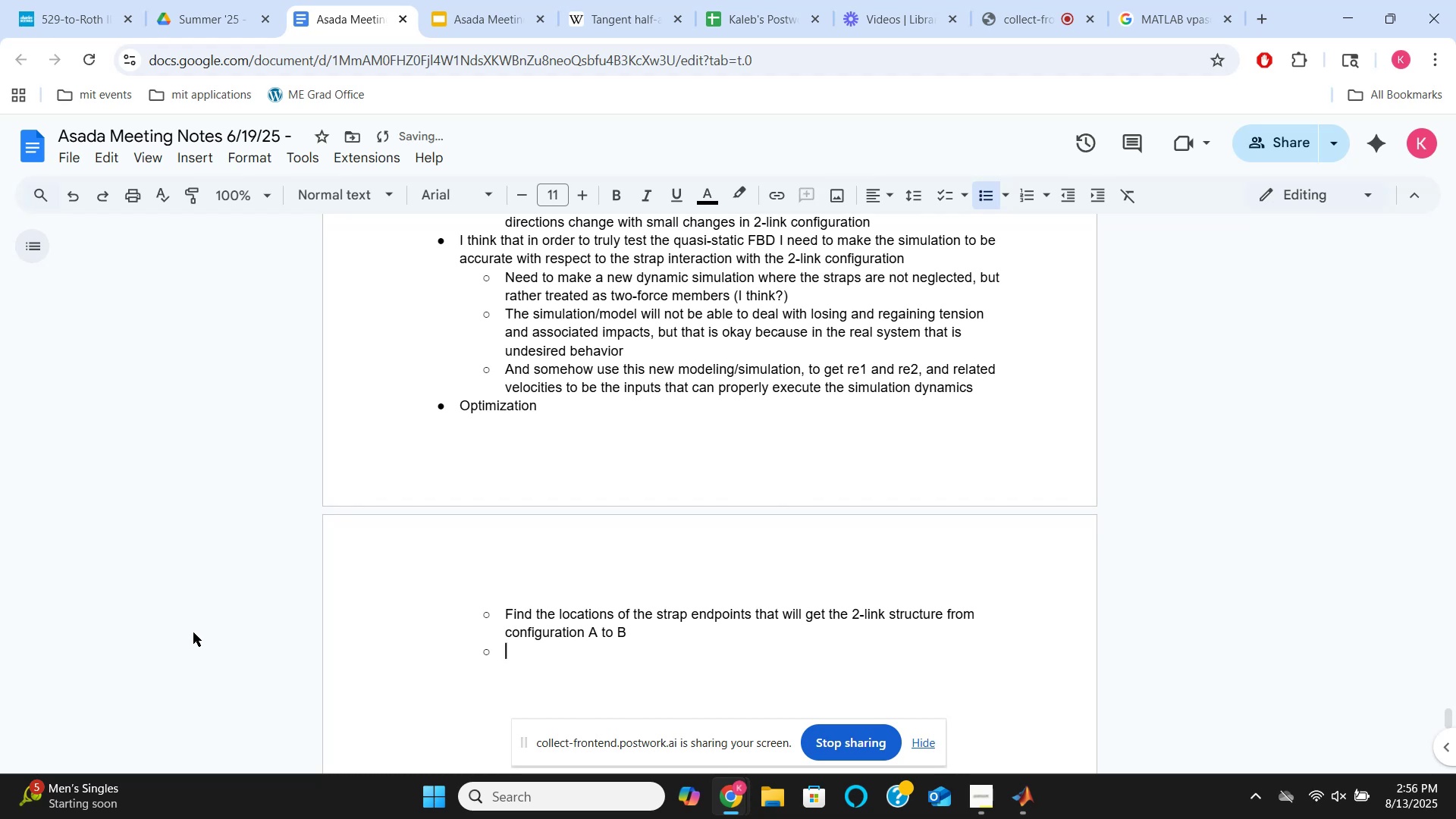 
hold_key(key=ShiftLeft, duration=1.52)
 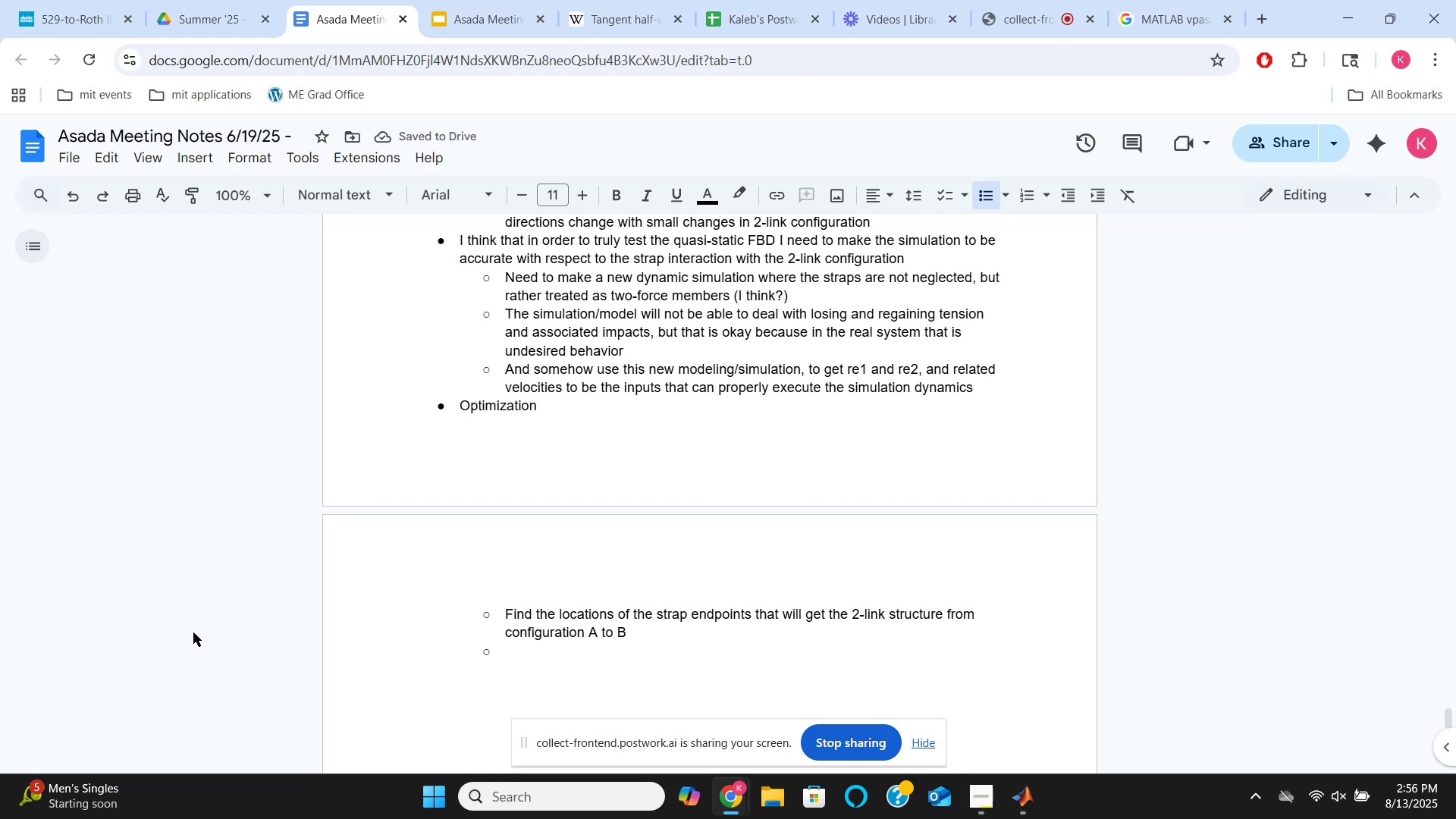 
hold_key(key=ShiftLeft, duration=0.35)
 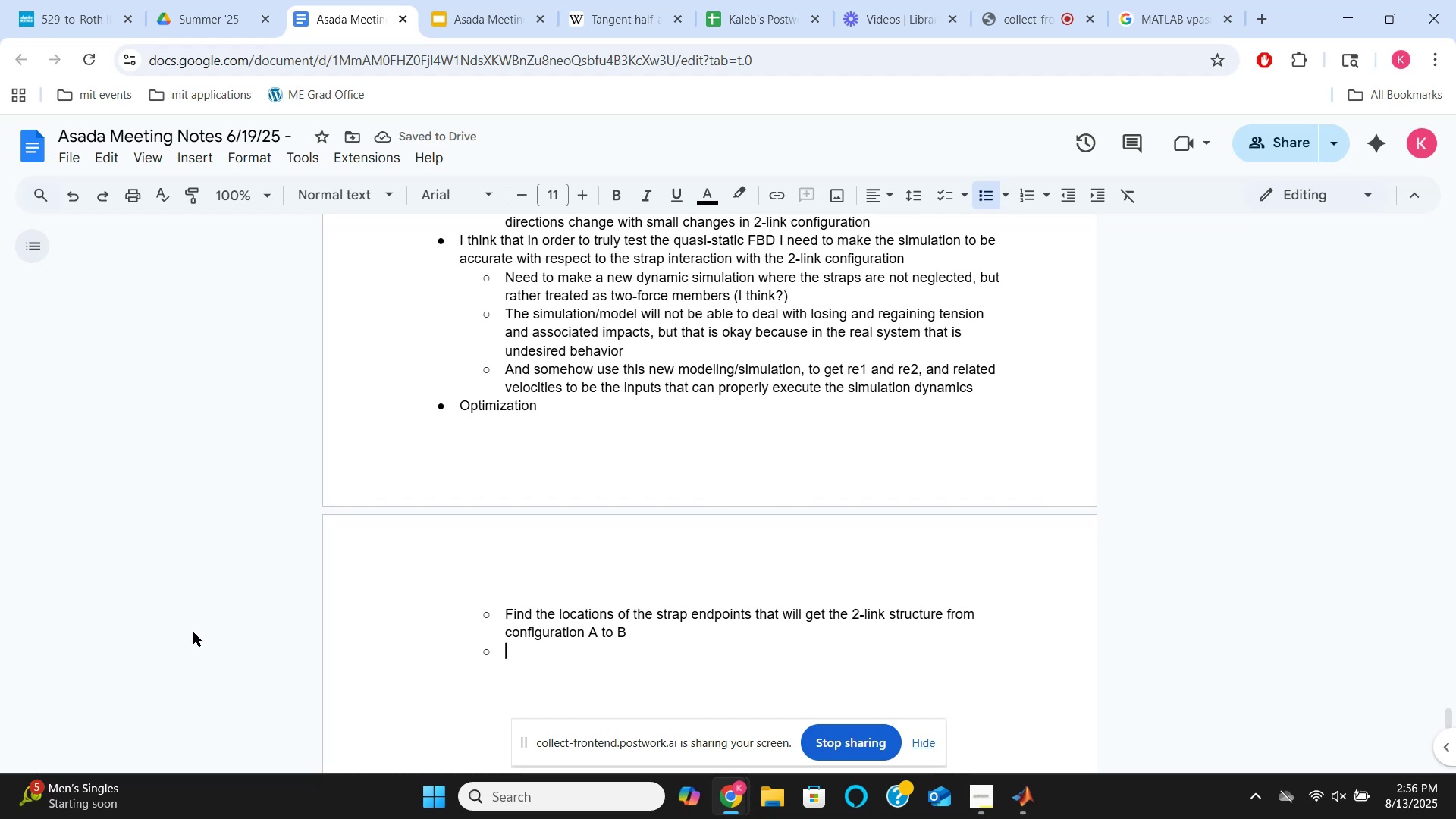 
key(ArrowUp)
 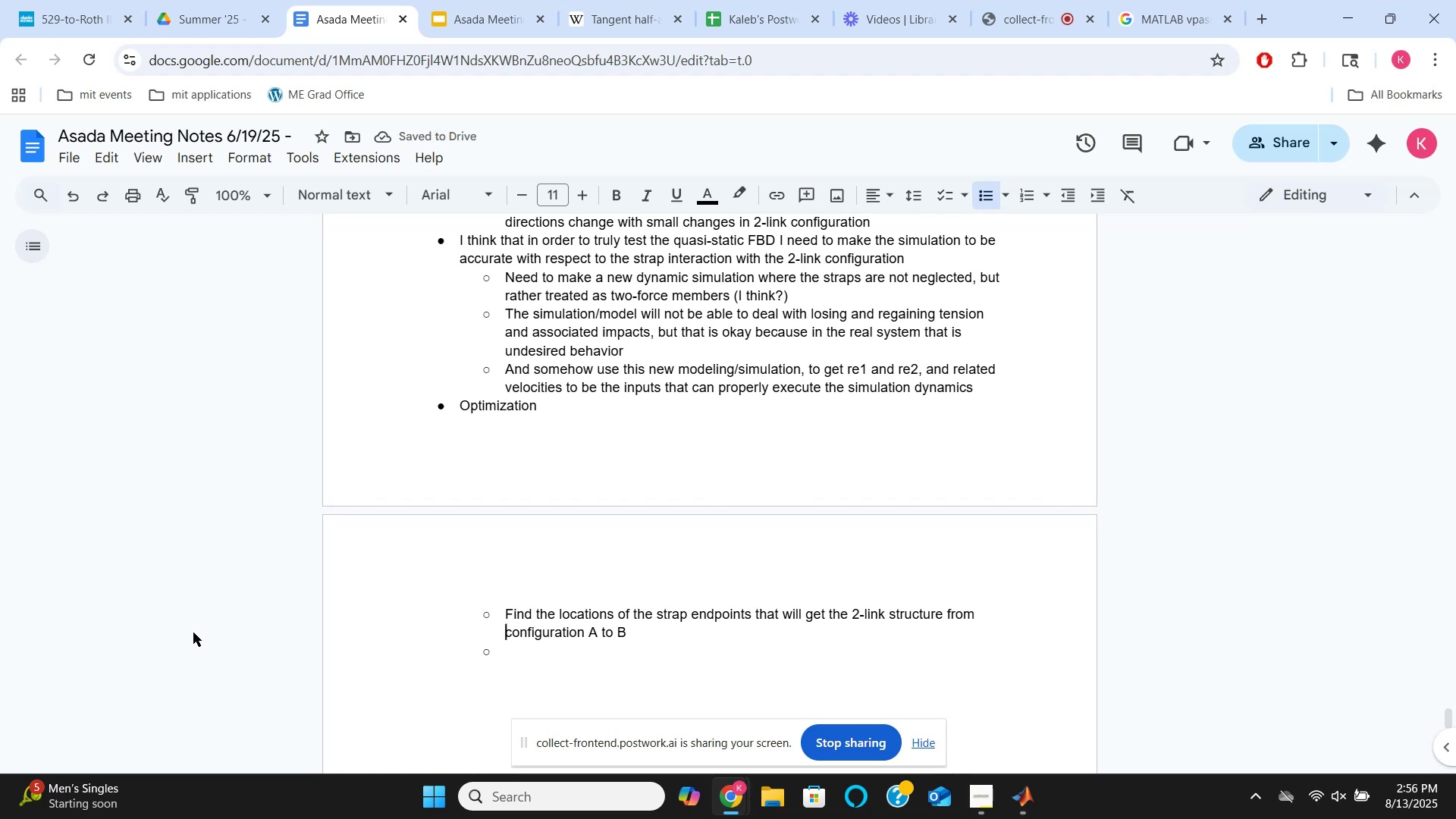 
hold_key(key=ArrowRight, duration=0.92)
 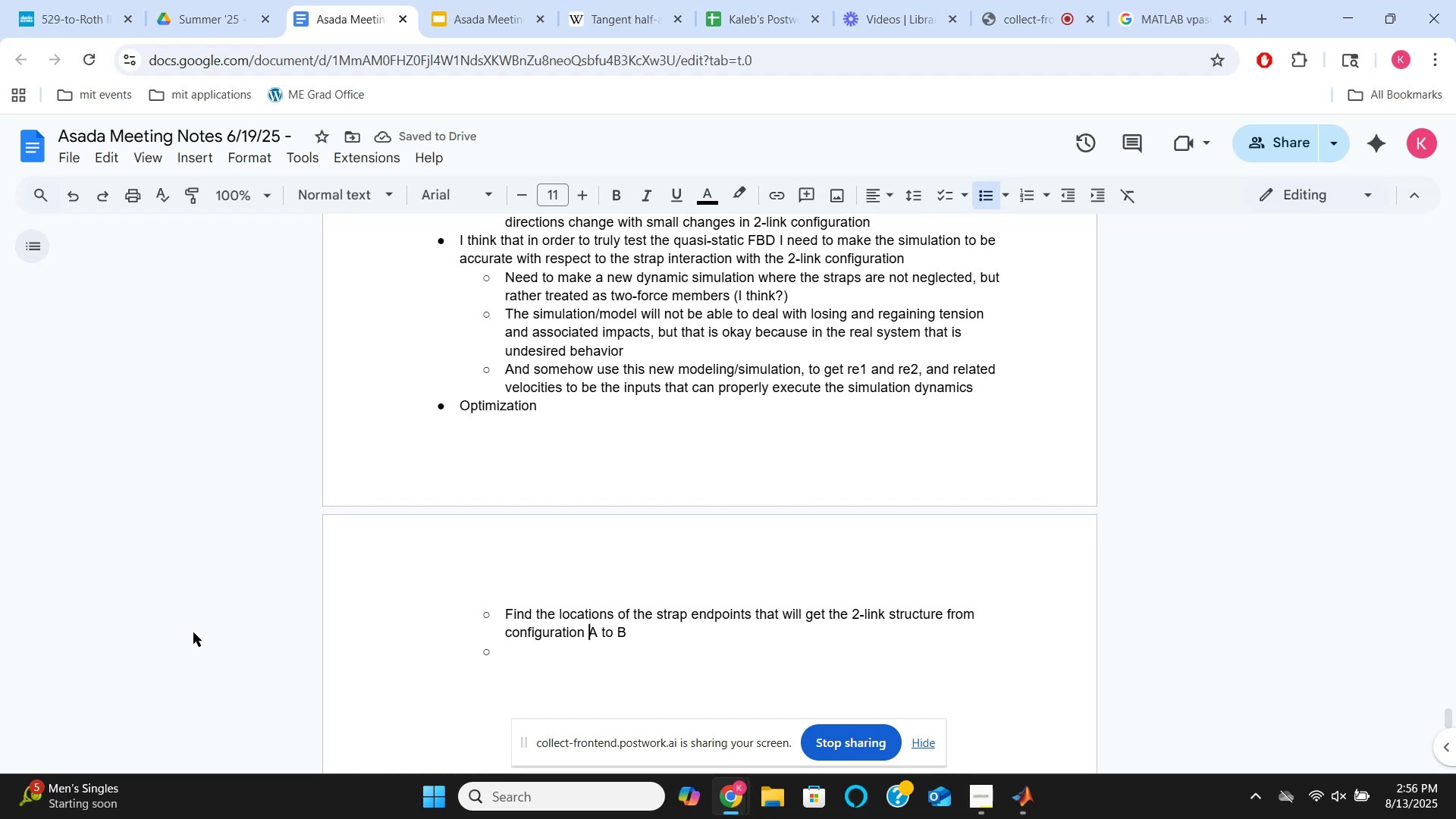 
key(ArrowUp)
 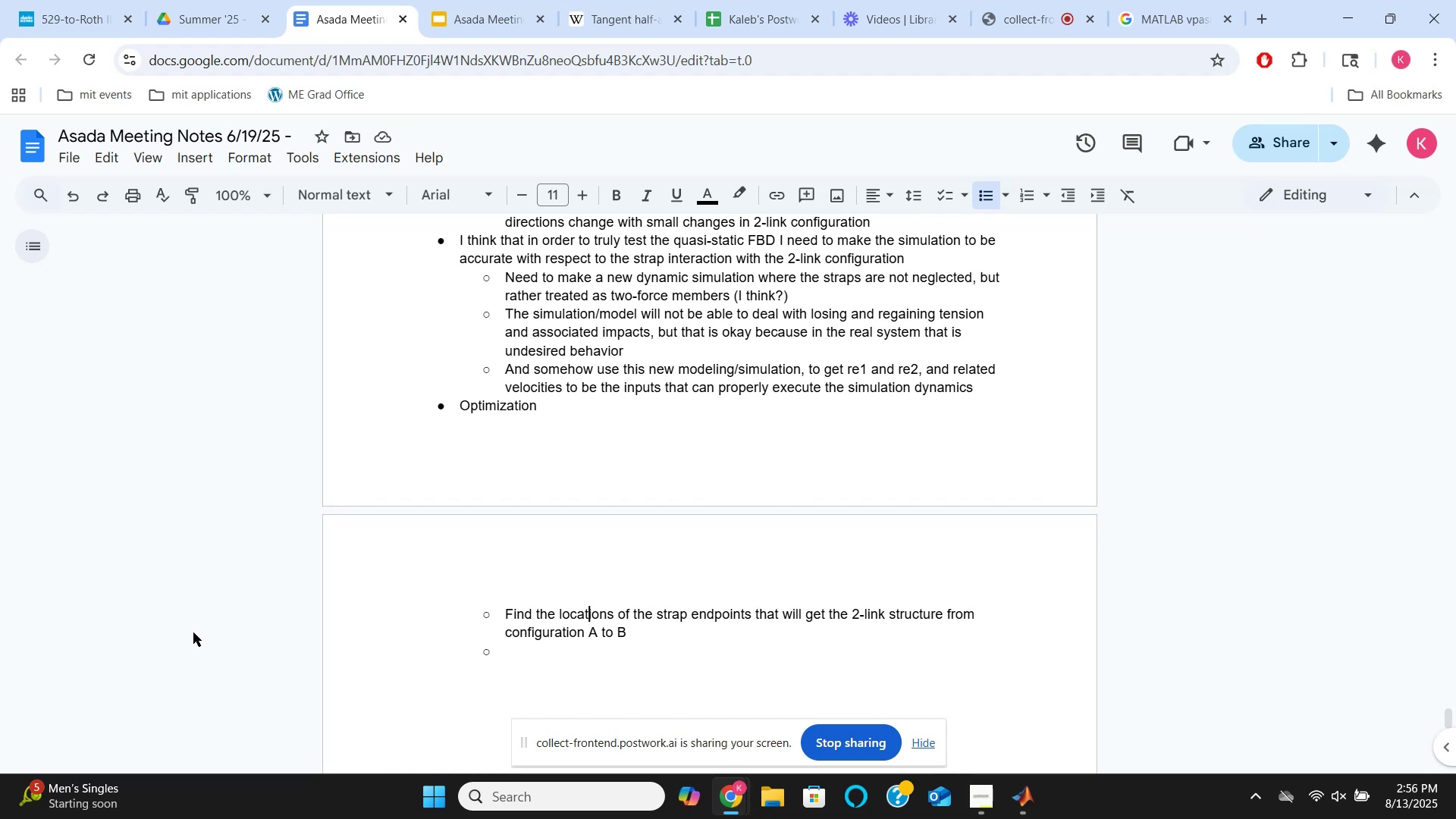 
hold_key(key=ArrowRight, duration=1.27)
 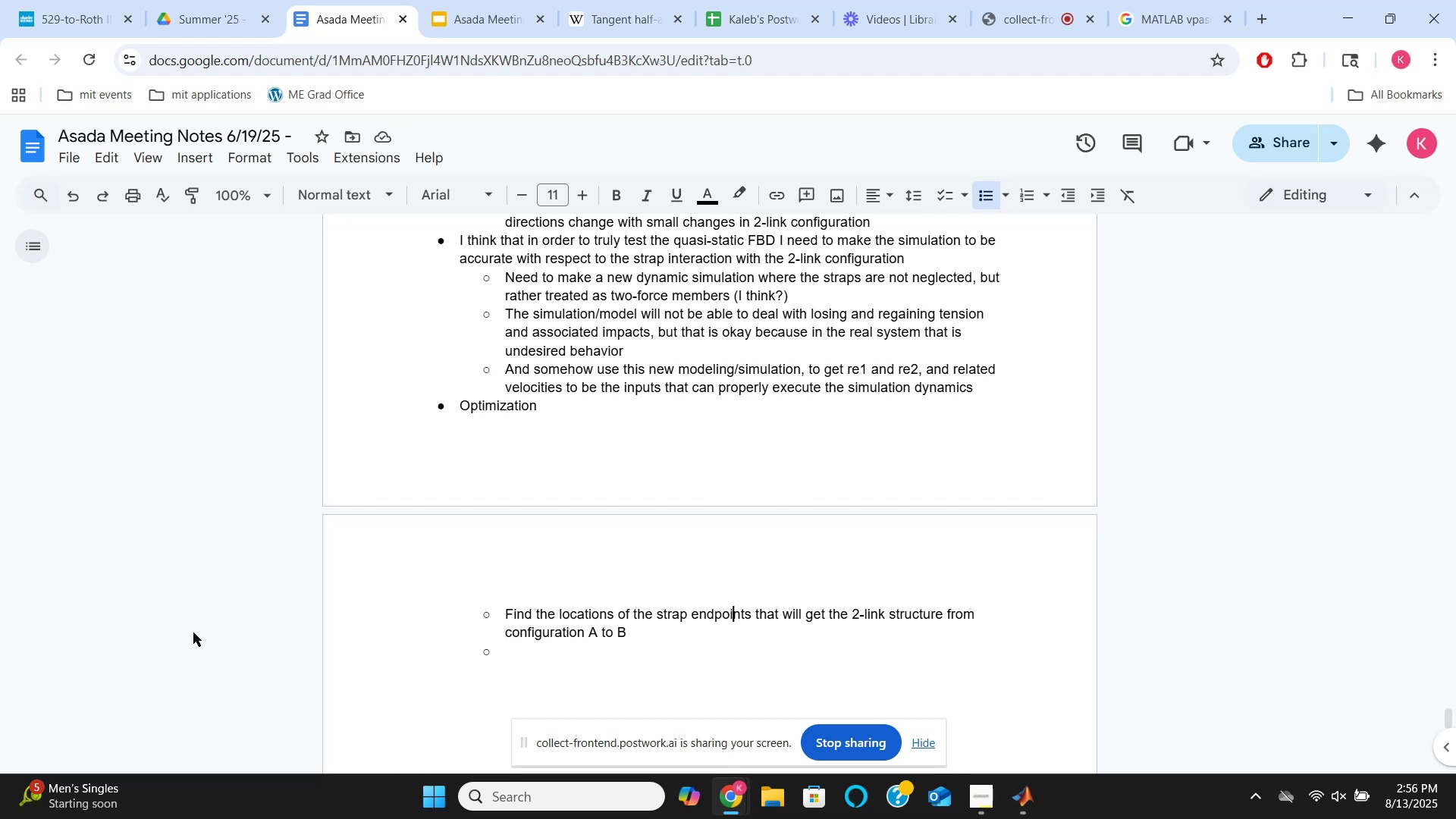 
key(ArrowRight)
 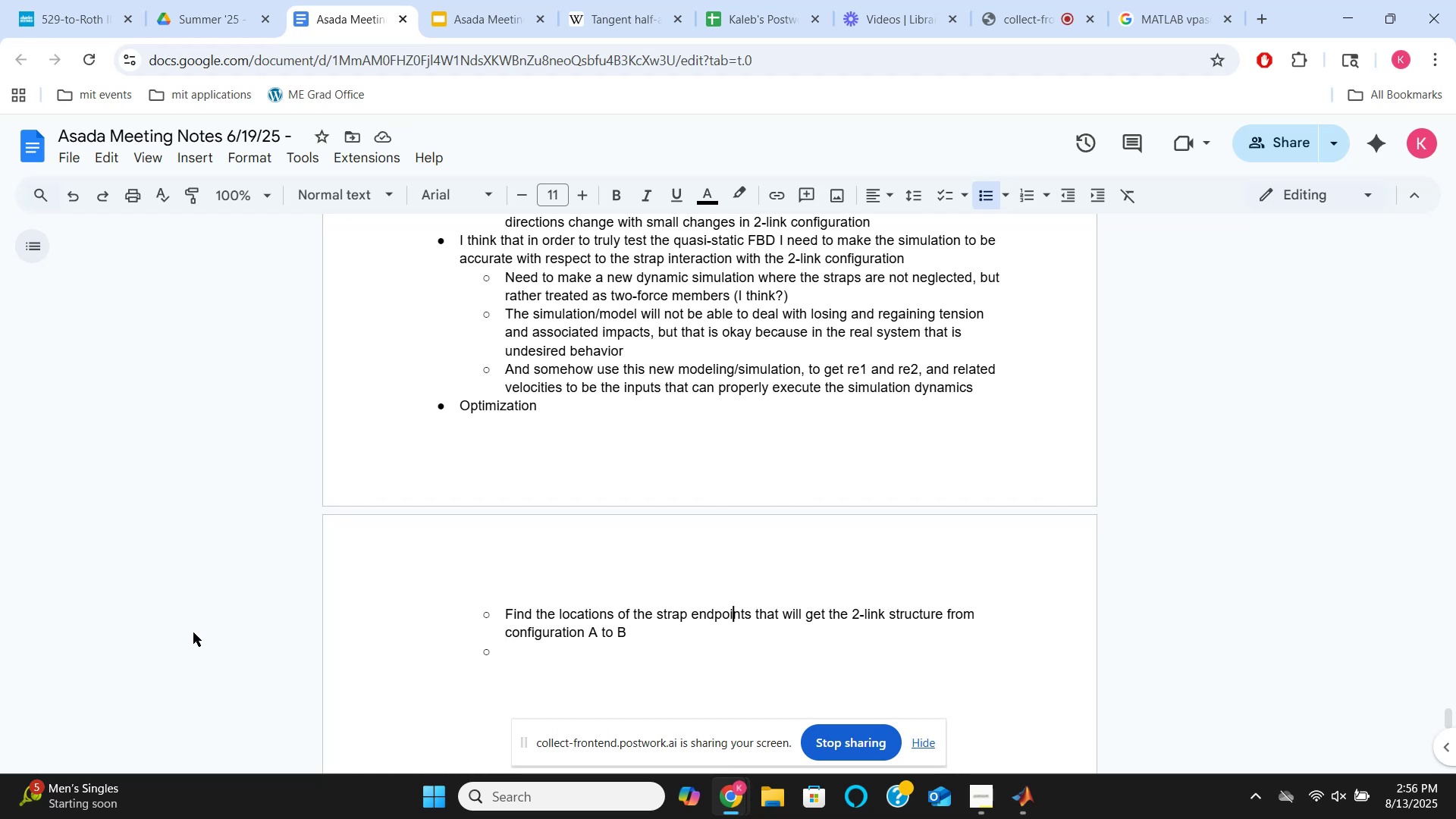 
key(ArrowRight)
 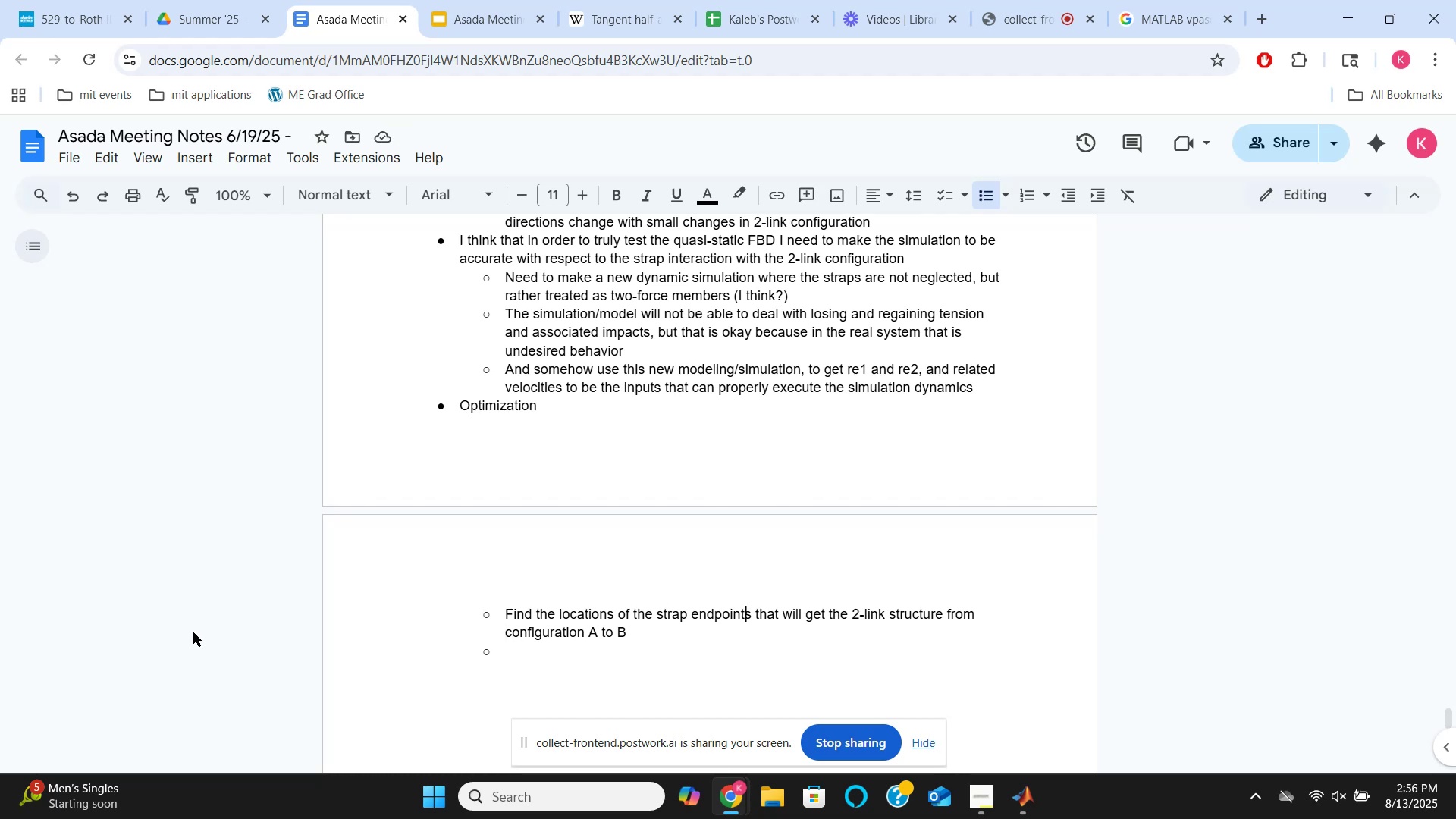 
key(ArrowRight)
 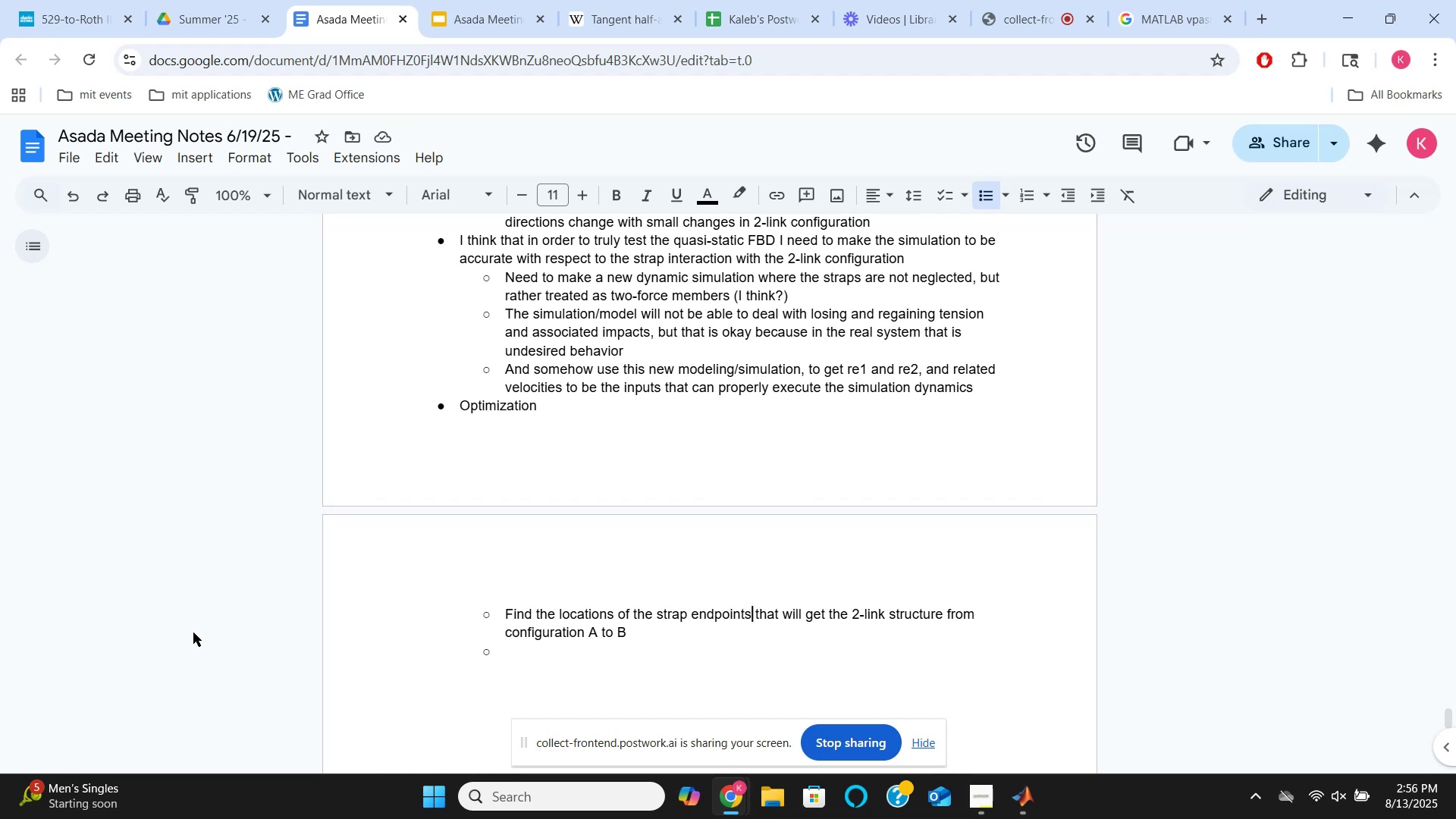 
type(, anchors)
key(Backspace)
type( pin)
key(Backspace)
key(Backspace)
type(oints, and )
 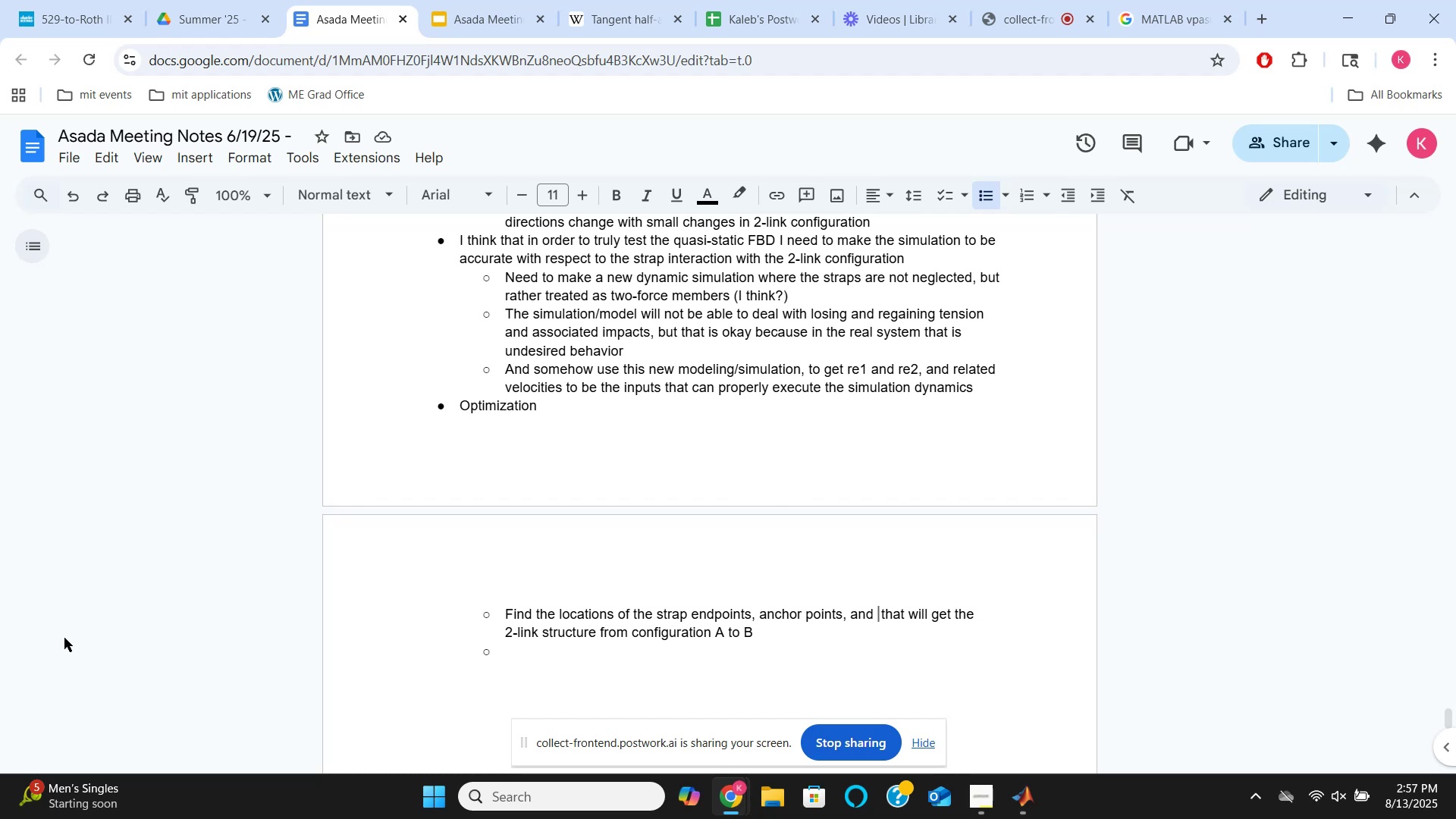 
wait(55.5)
 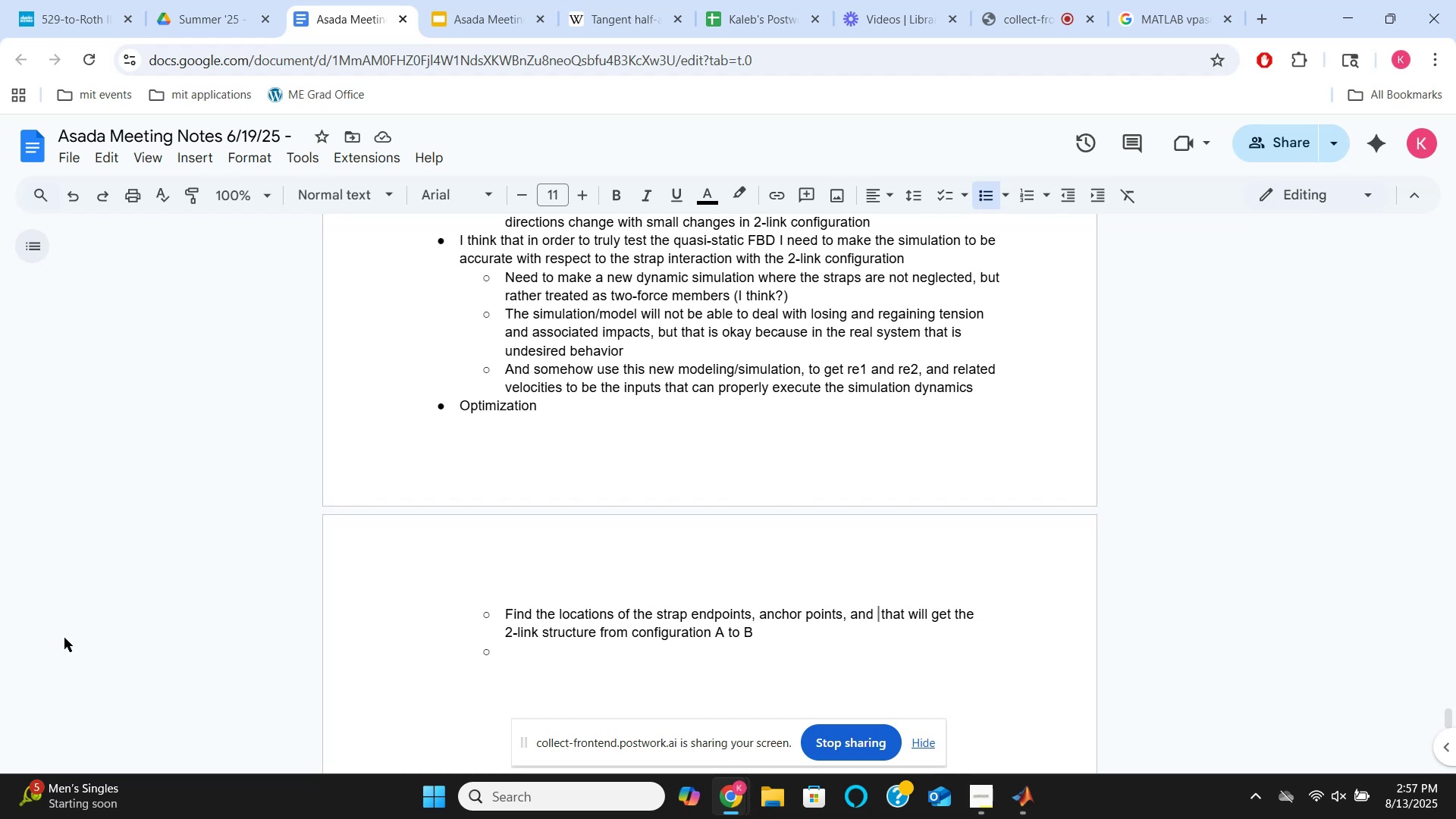 
type(strap lengths)
 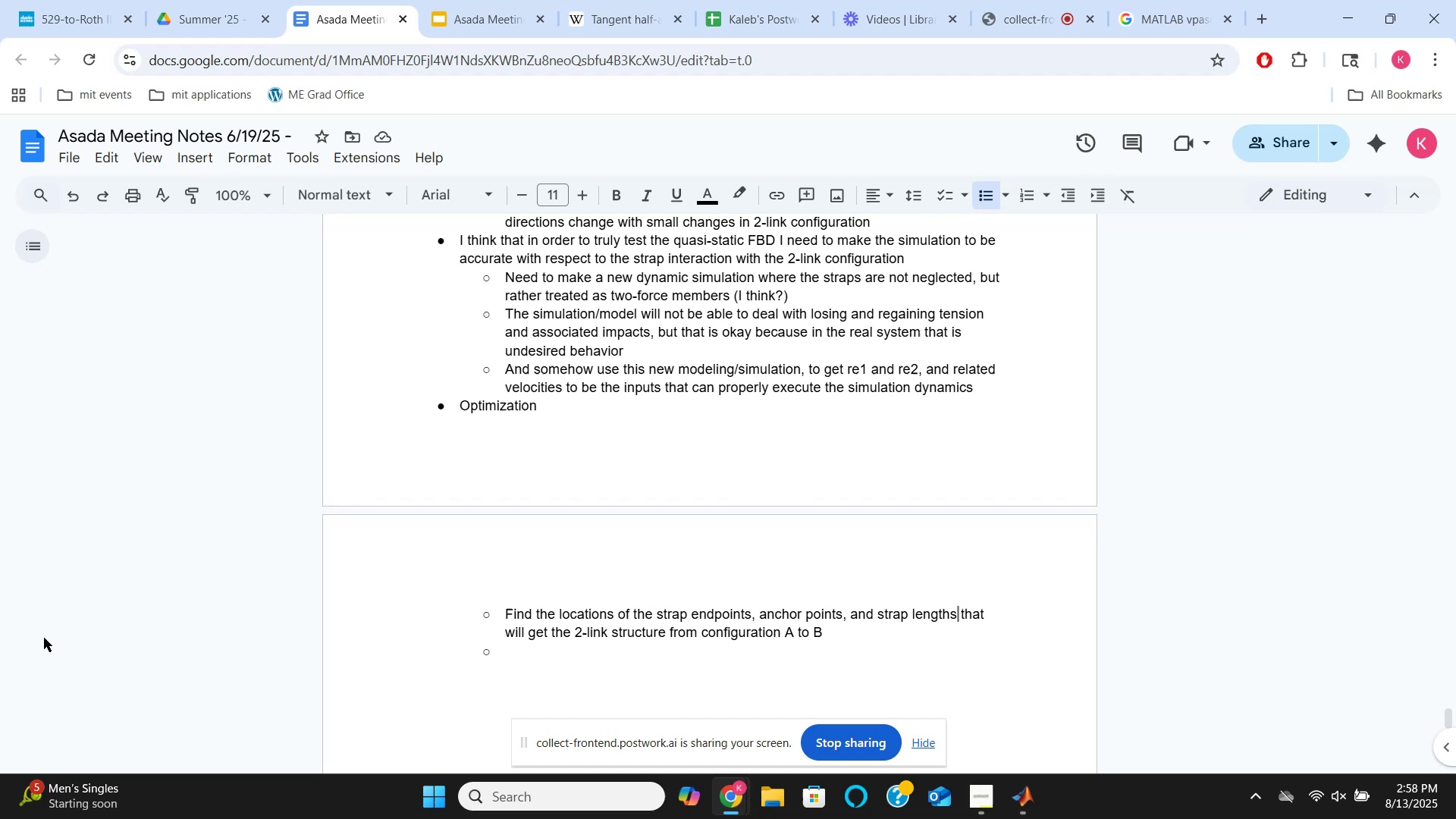 
wait(17.06)
 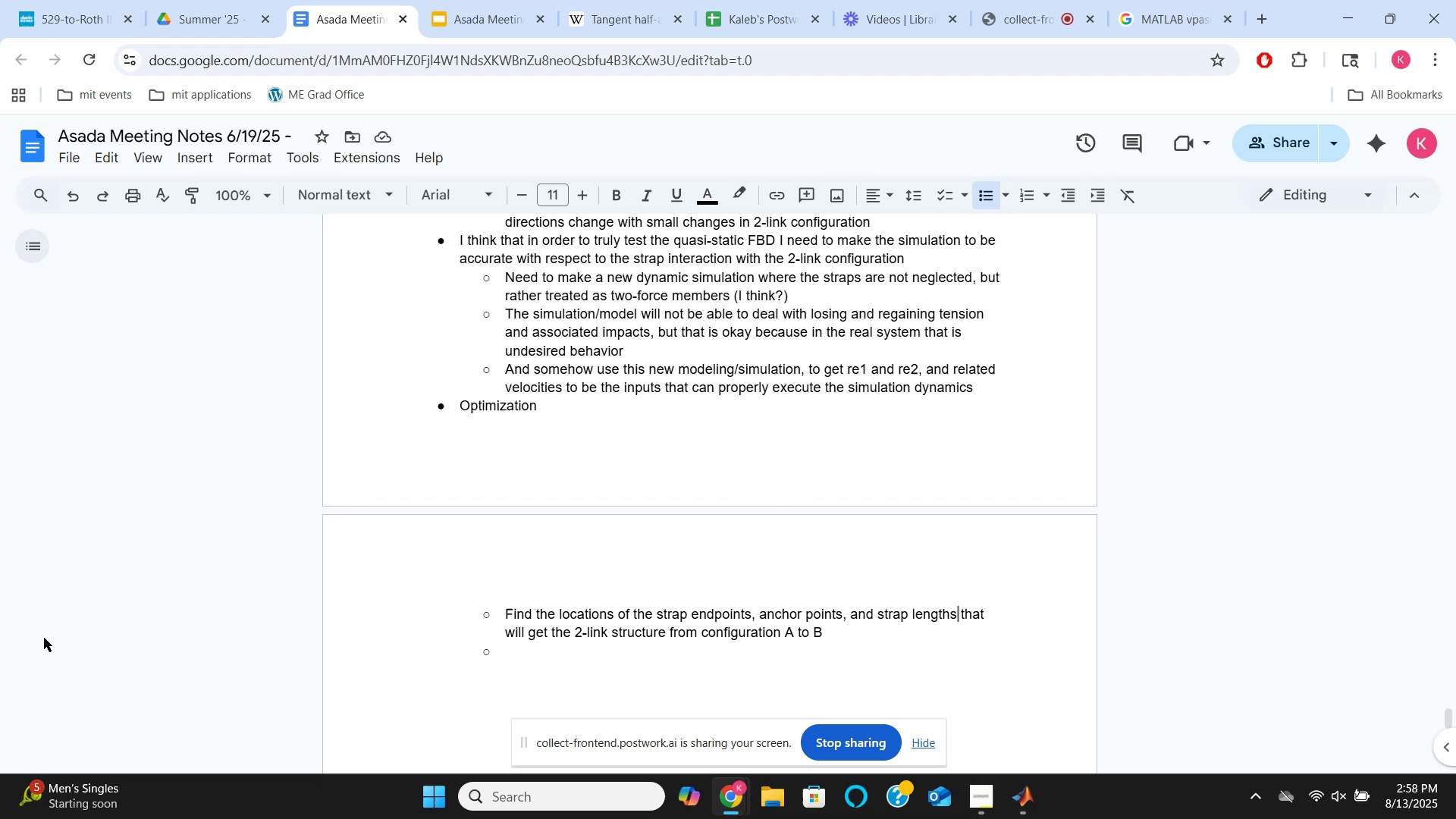 
key(ArrowDown)
 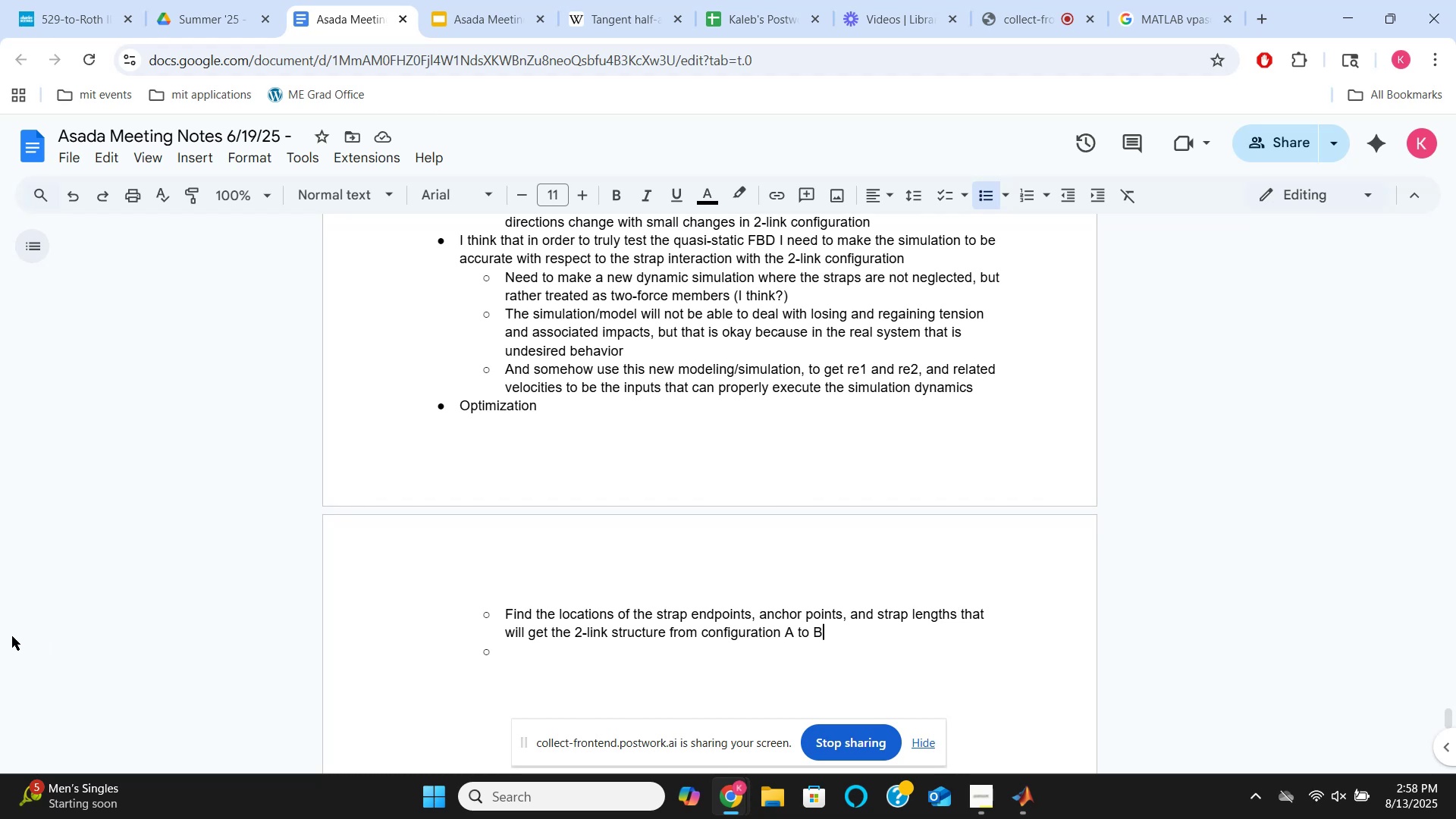 
key(ArrowDown)
 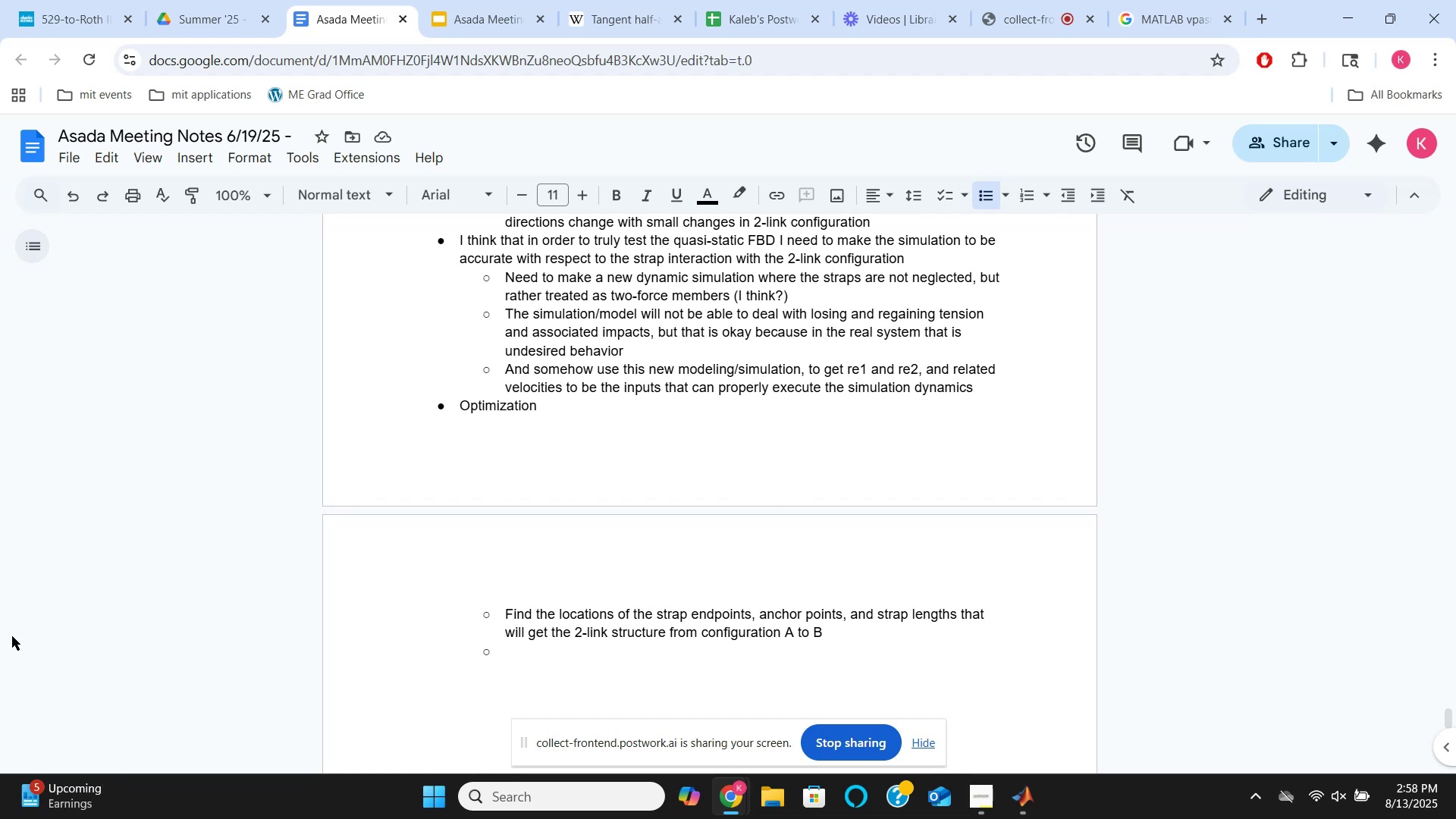 
wait(13.95)
 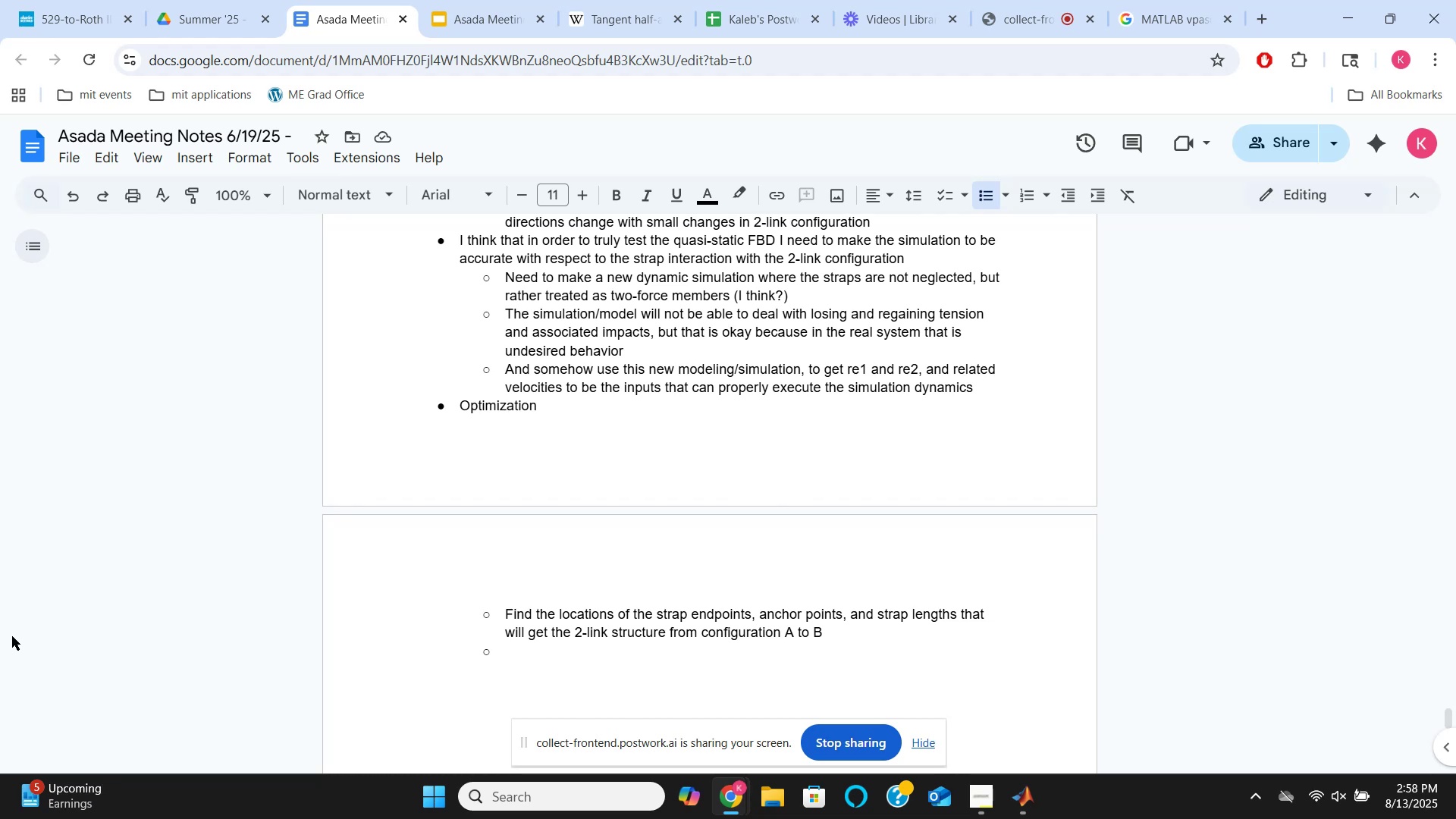 
key(ArrowUp)
 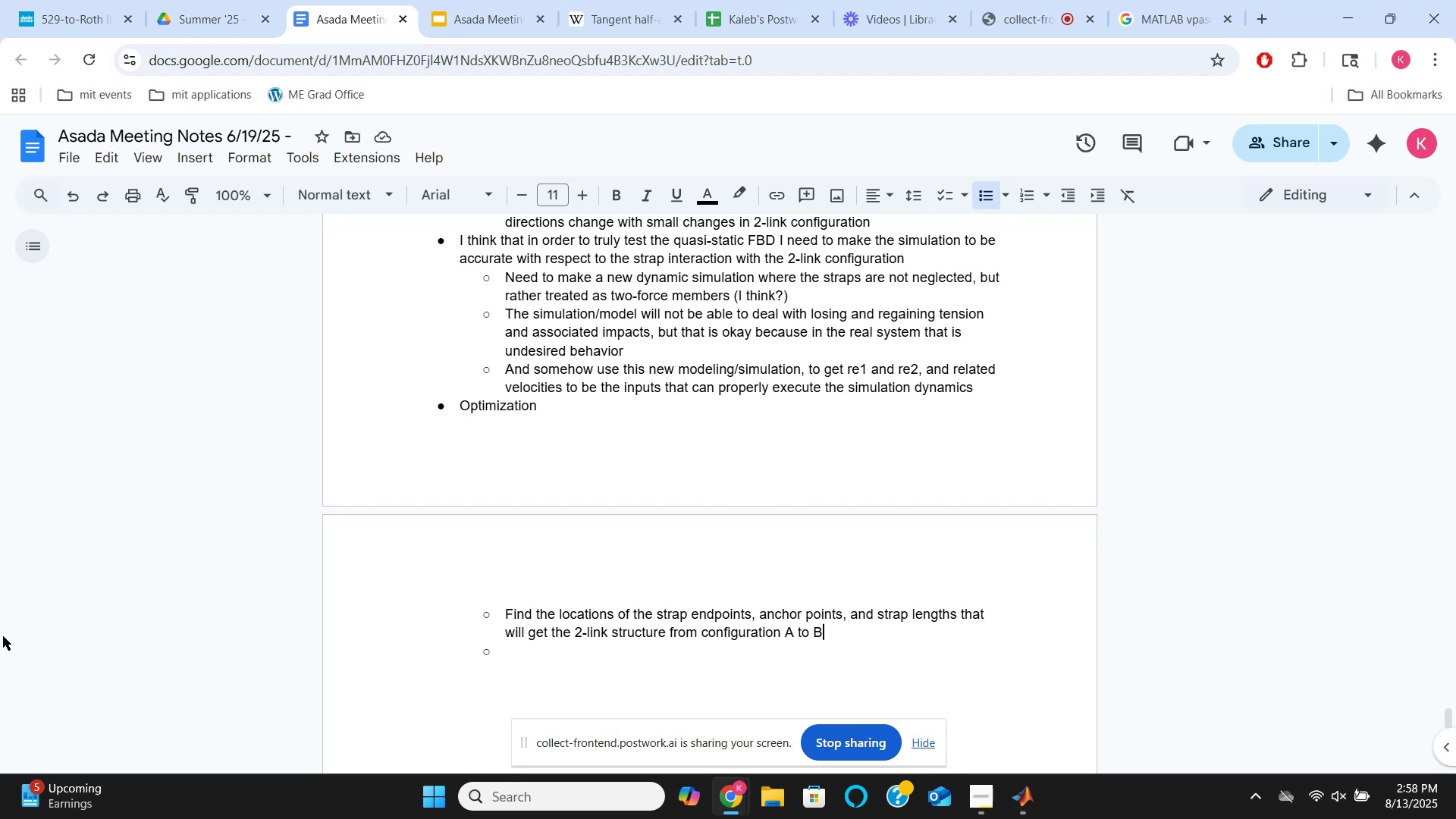 
type([End] wih)
key(Backspace)
type(tht )
key(Backspace)
key(Backspace)
type( the lowest cost)
 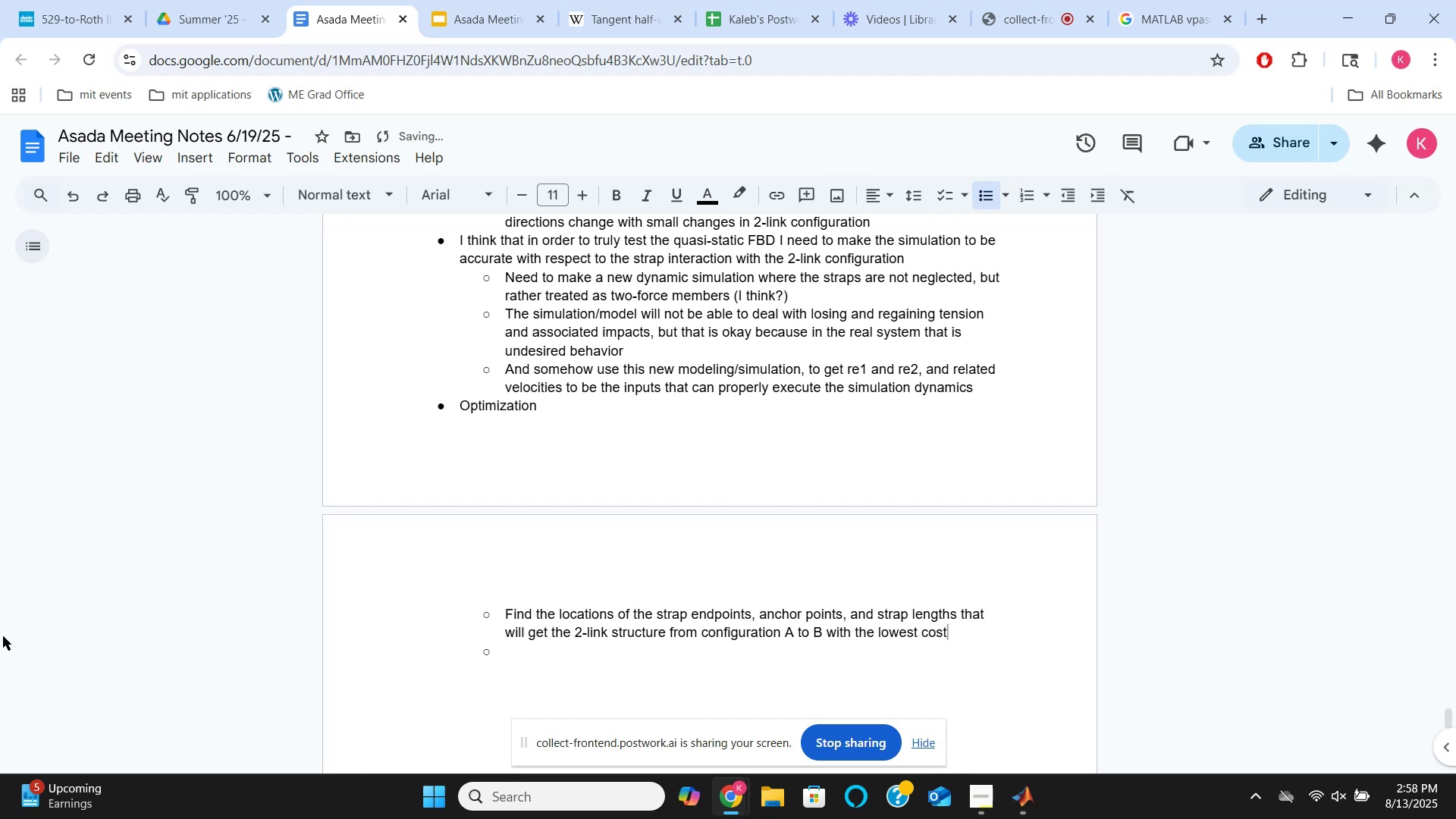 
hold_key(key=ArrowLeft, duration=1.52)
 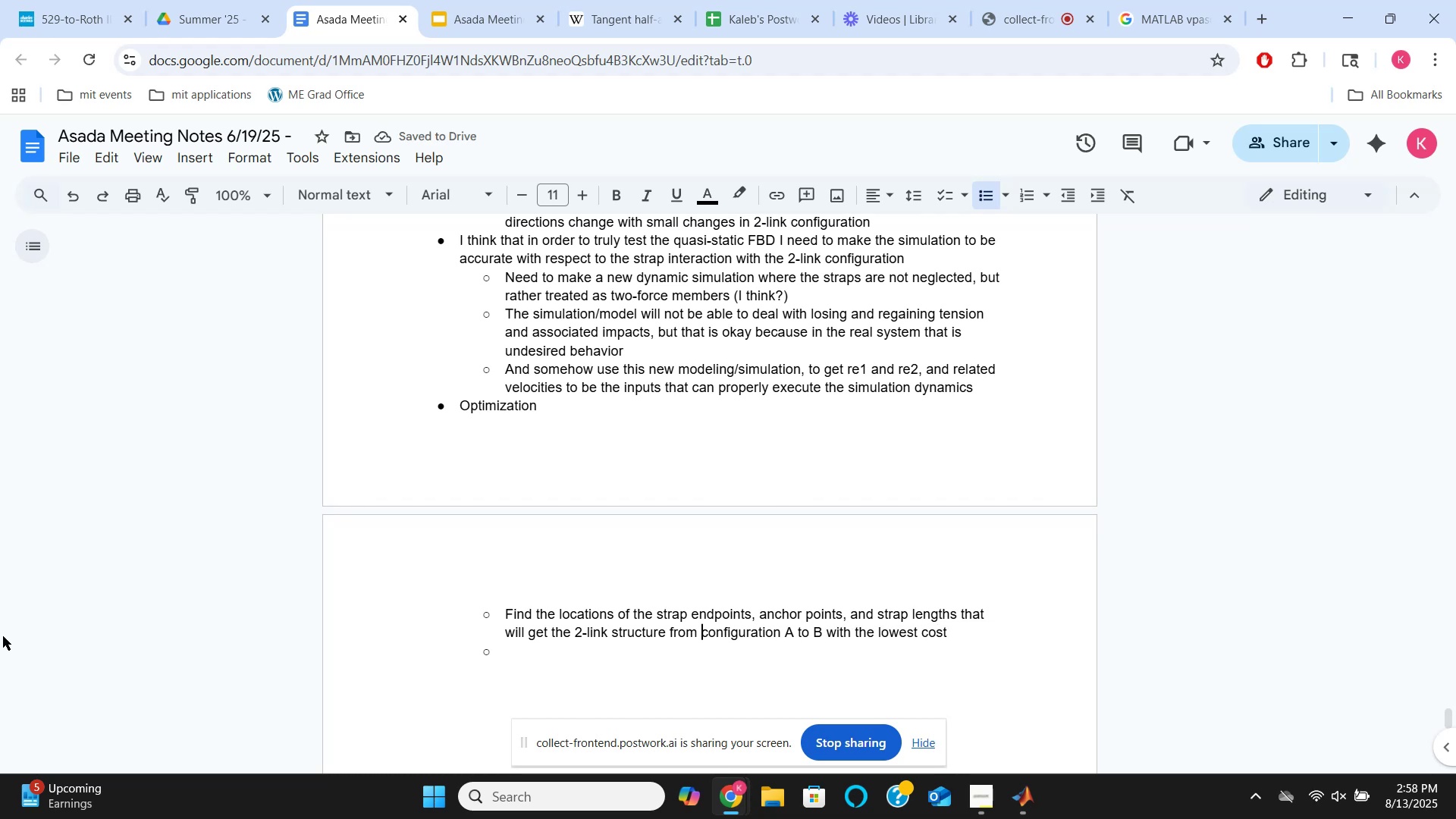 
hold_key(key=ArrowLeft, duration=0.33)
 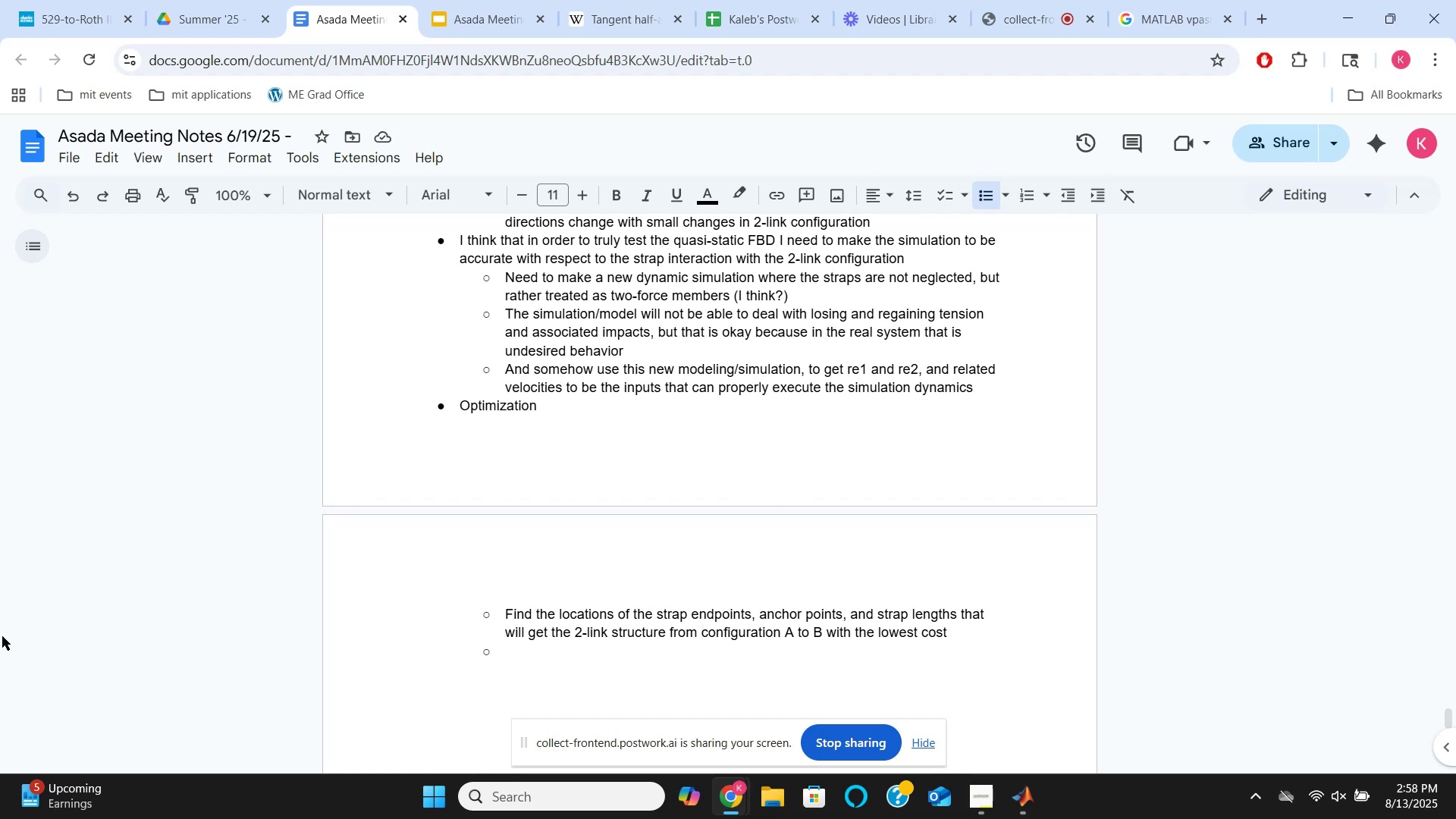 
key(ArrowLeft)
 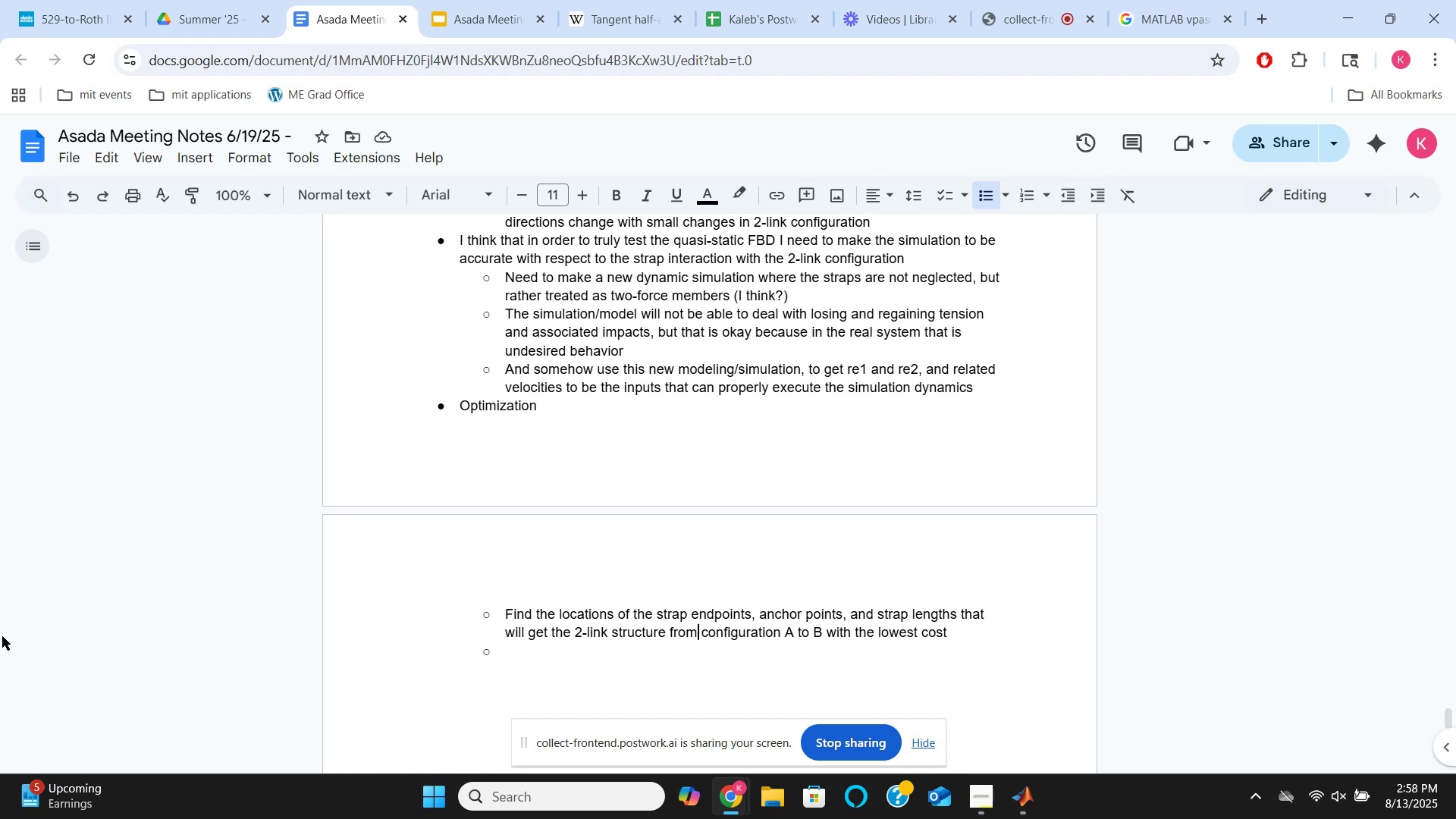 
key(ArrowLeft)
 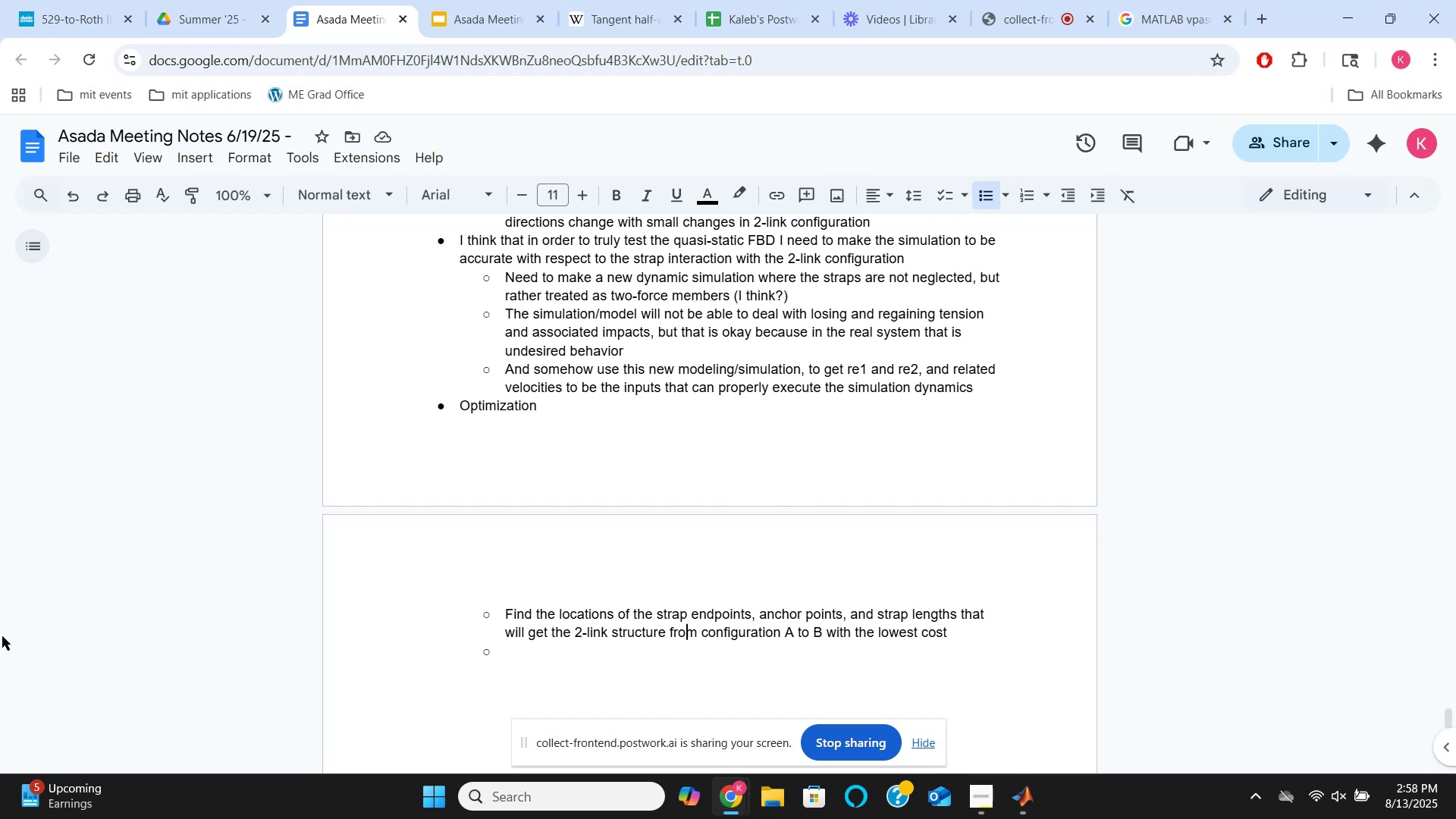 
key(ArrowLeft)
 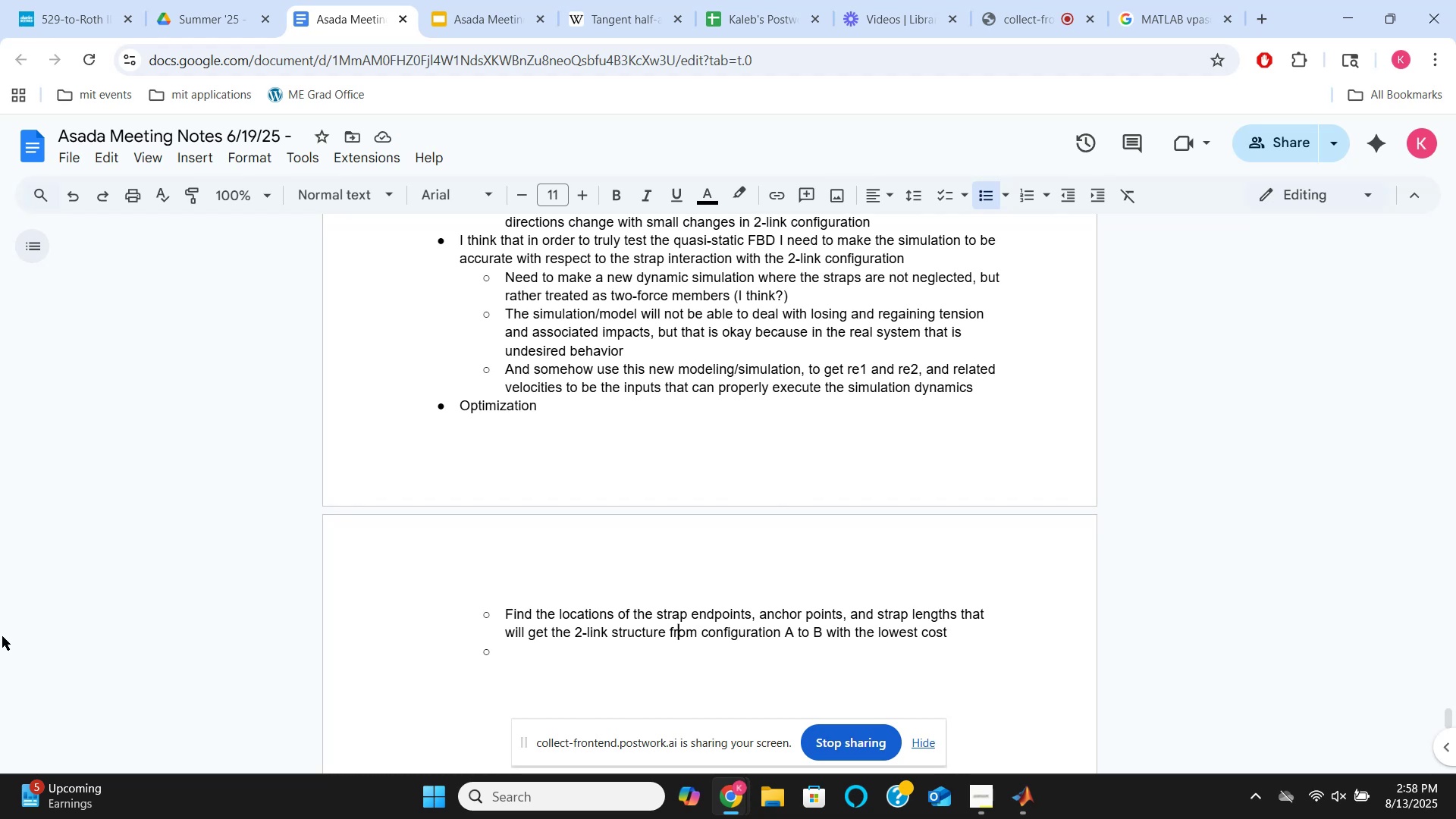 
key(ArrowLeft)
 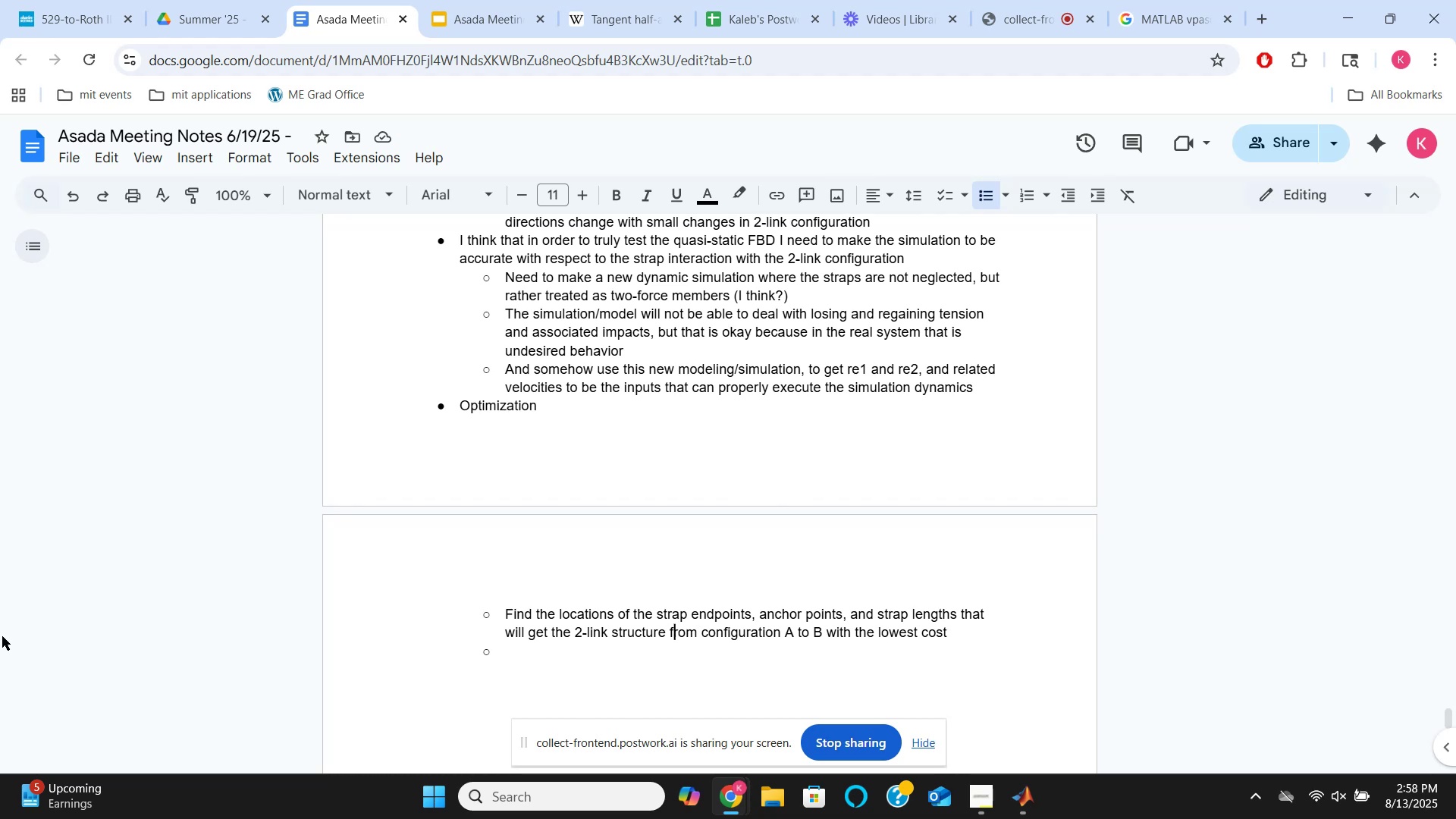 
key(ArrowLeft)
 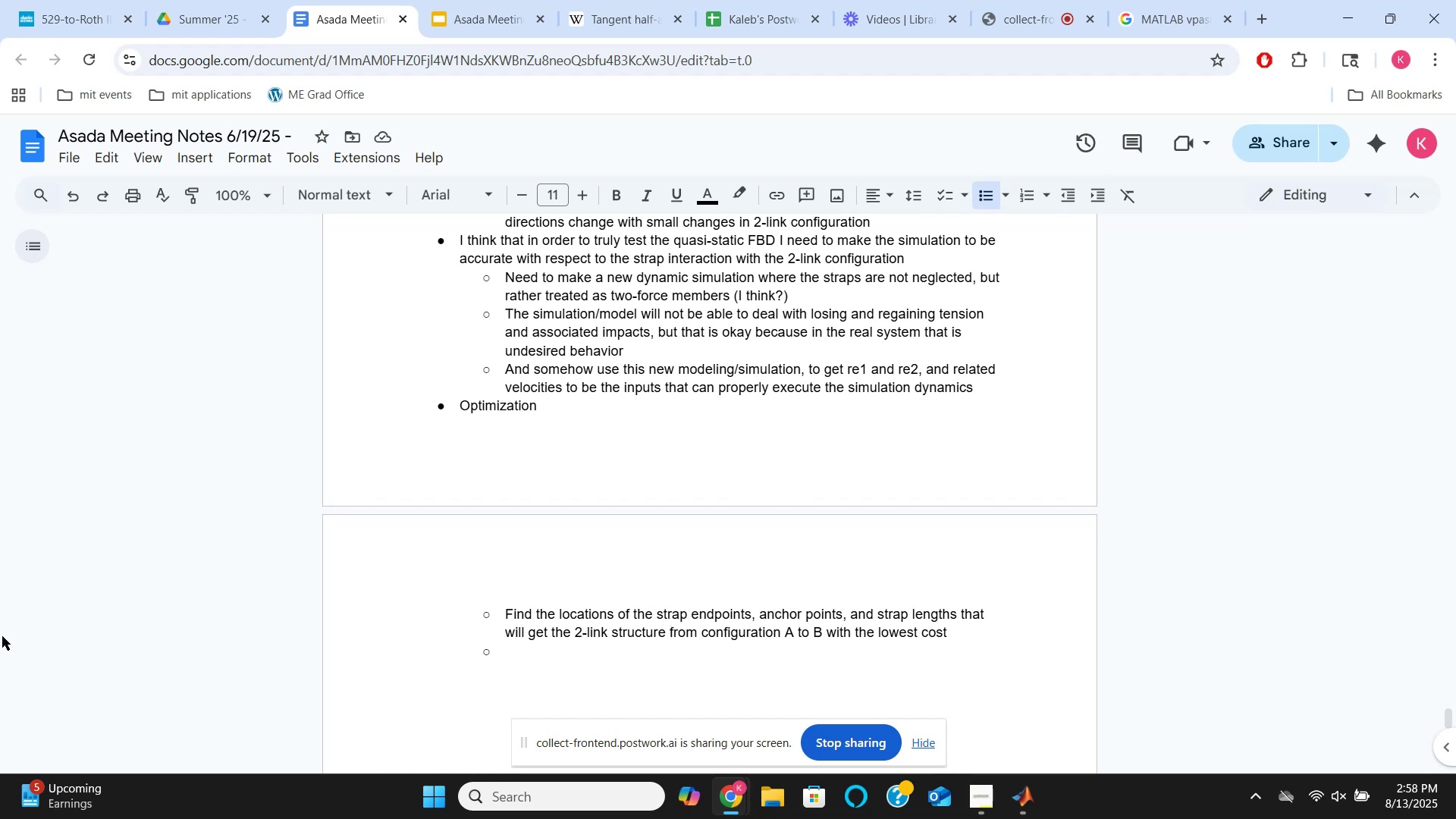 
hold_key(key=ArrowRight, duration=1.52)
 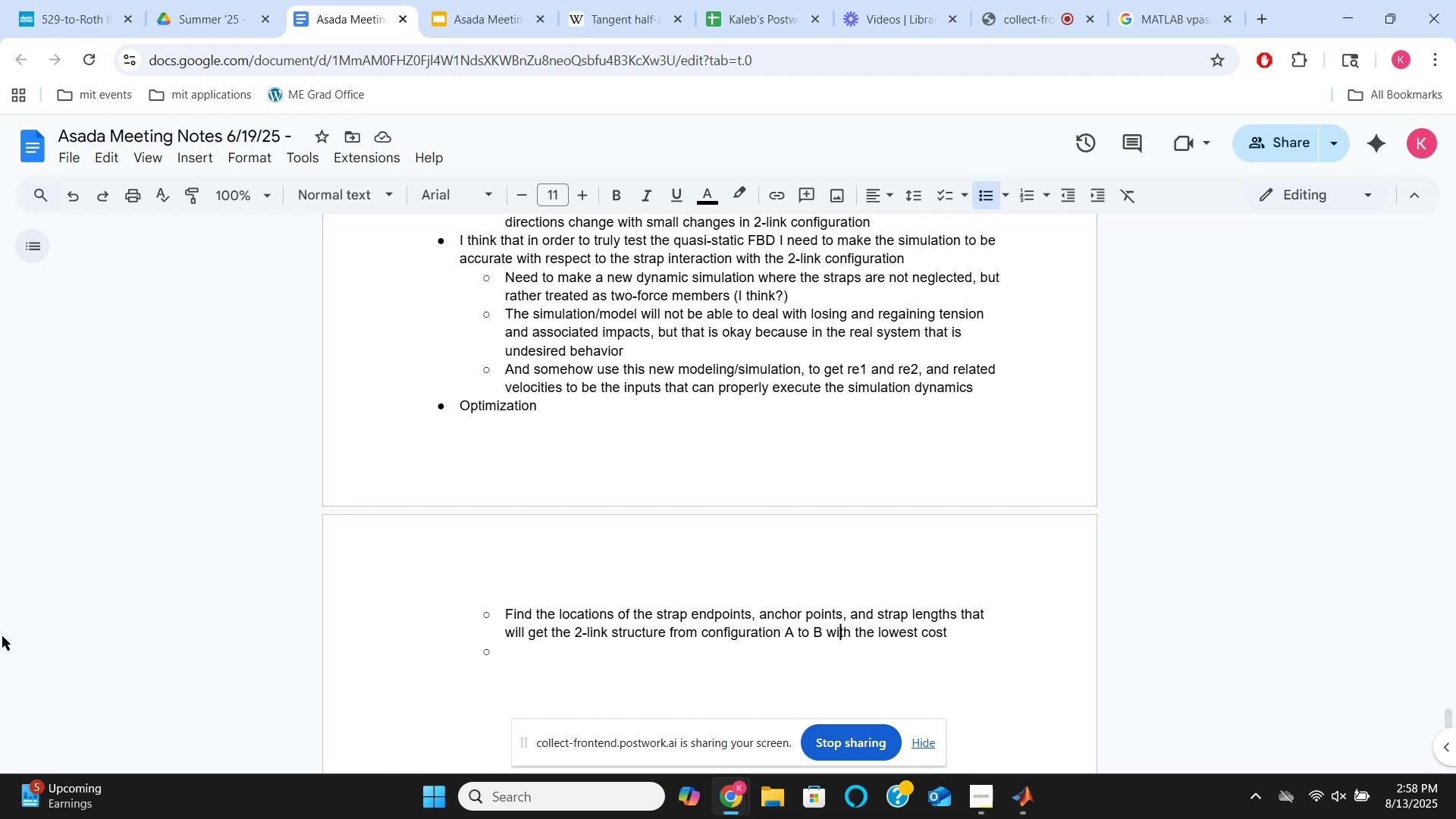 
key(ArrowRight)
 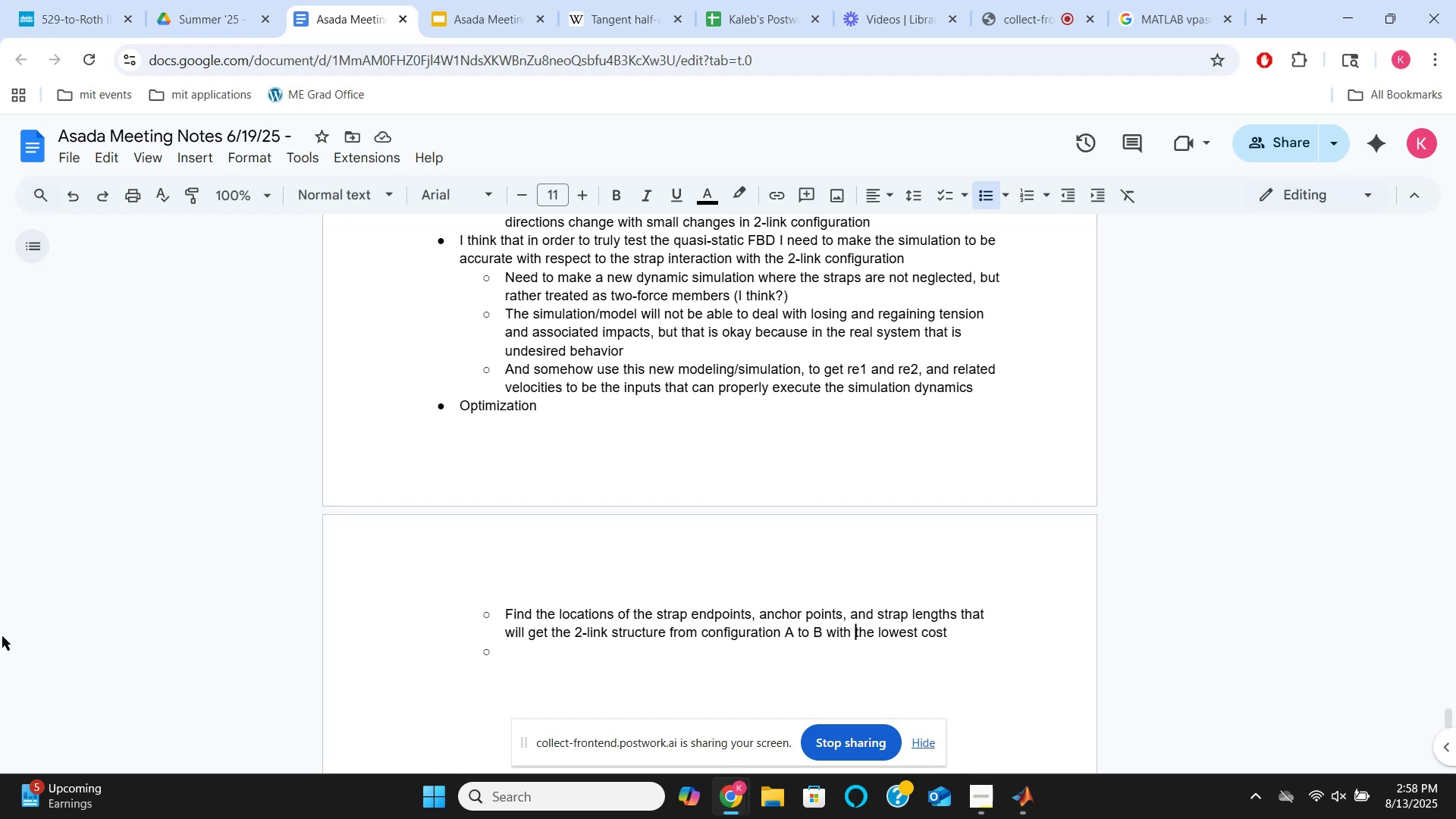 
key(ArrowRight)
 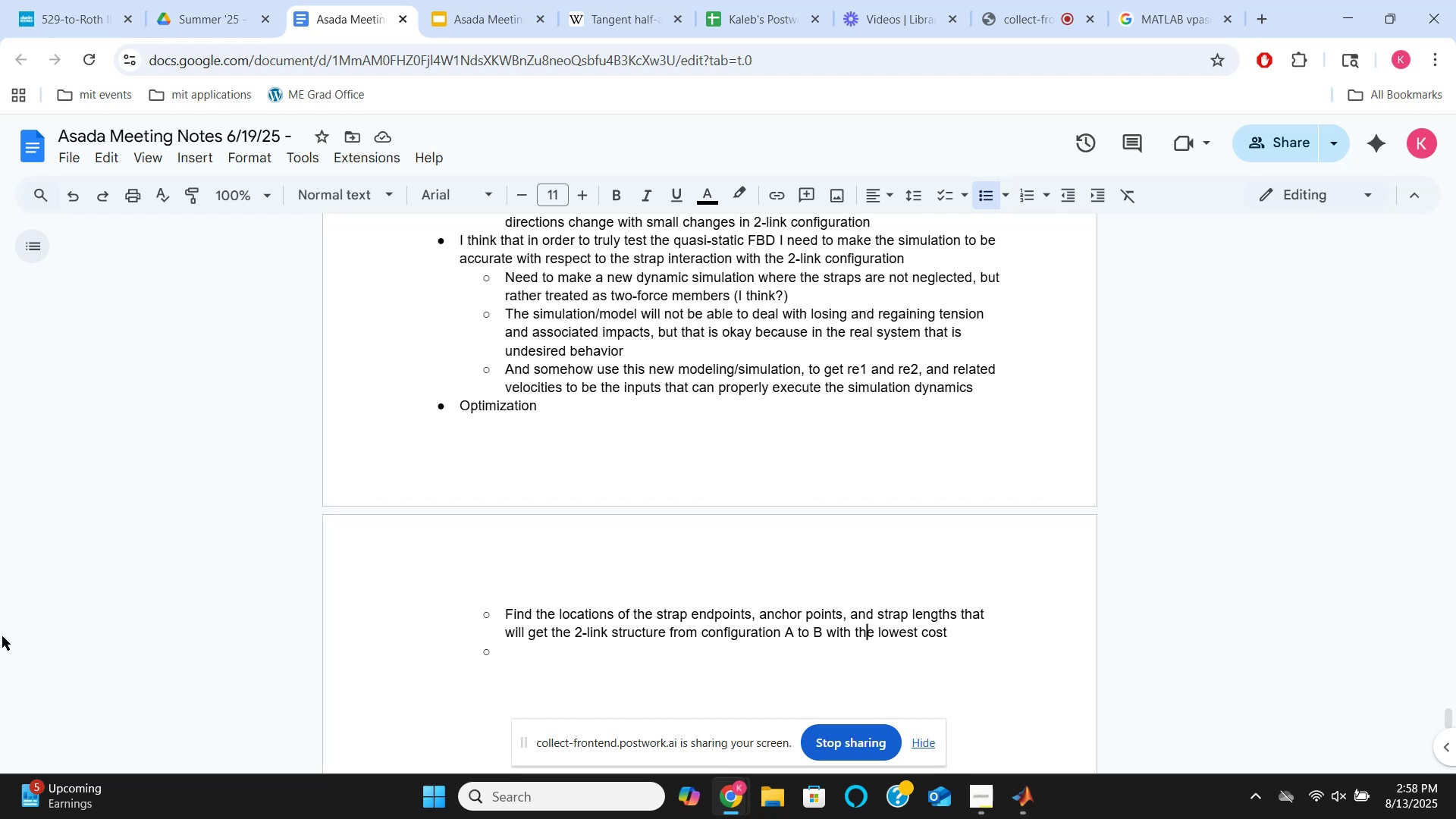 
key(ArrowRight)
 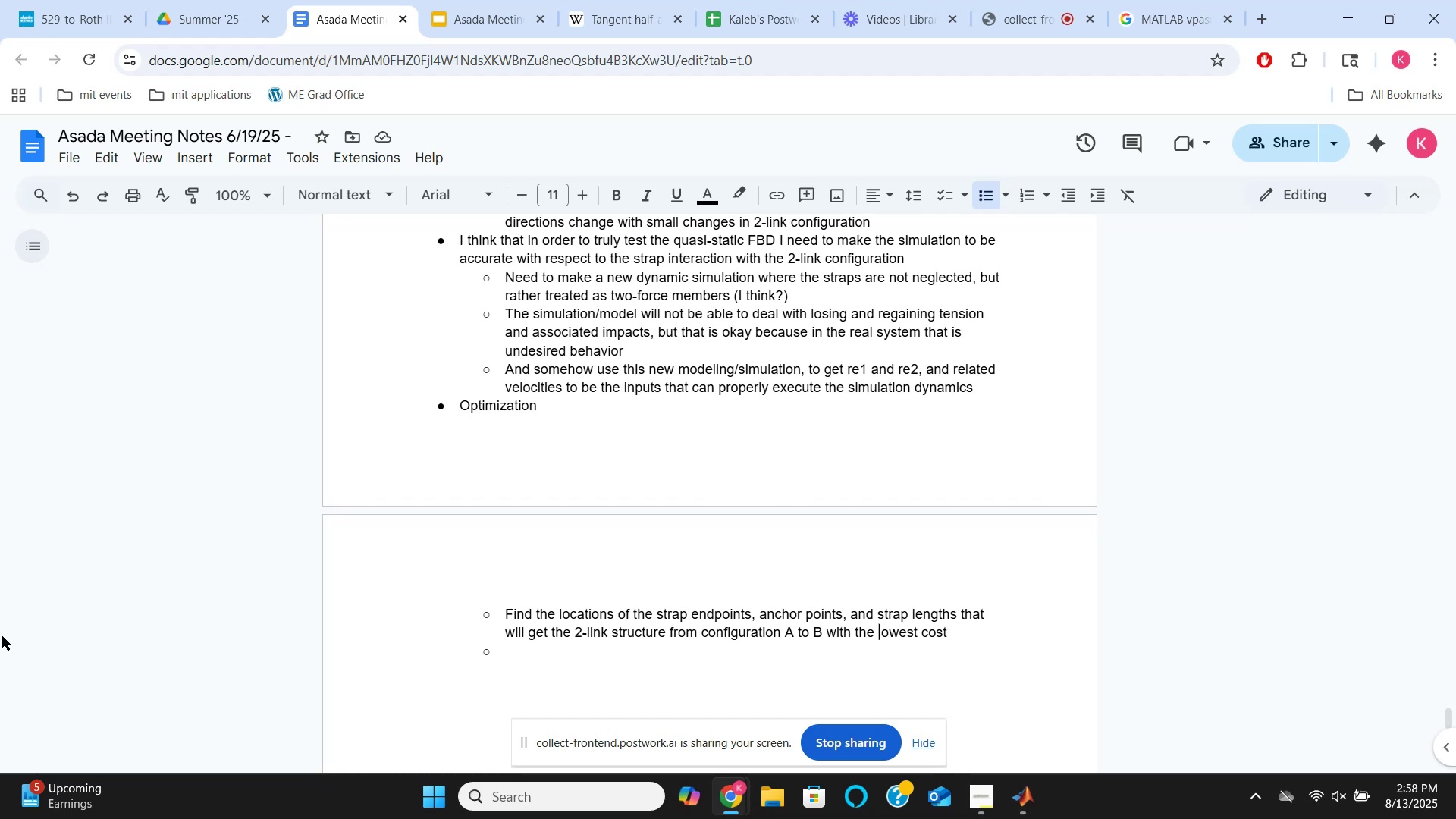 
key(ArrowRight)
 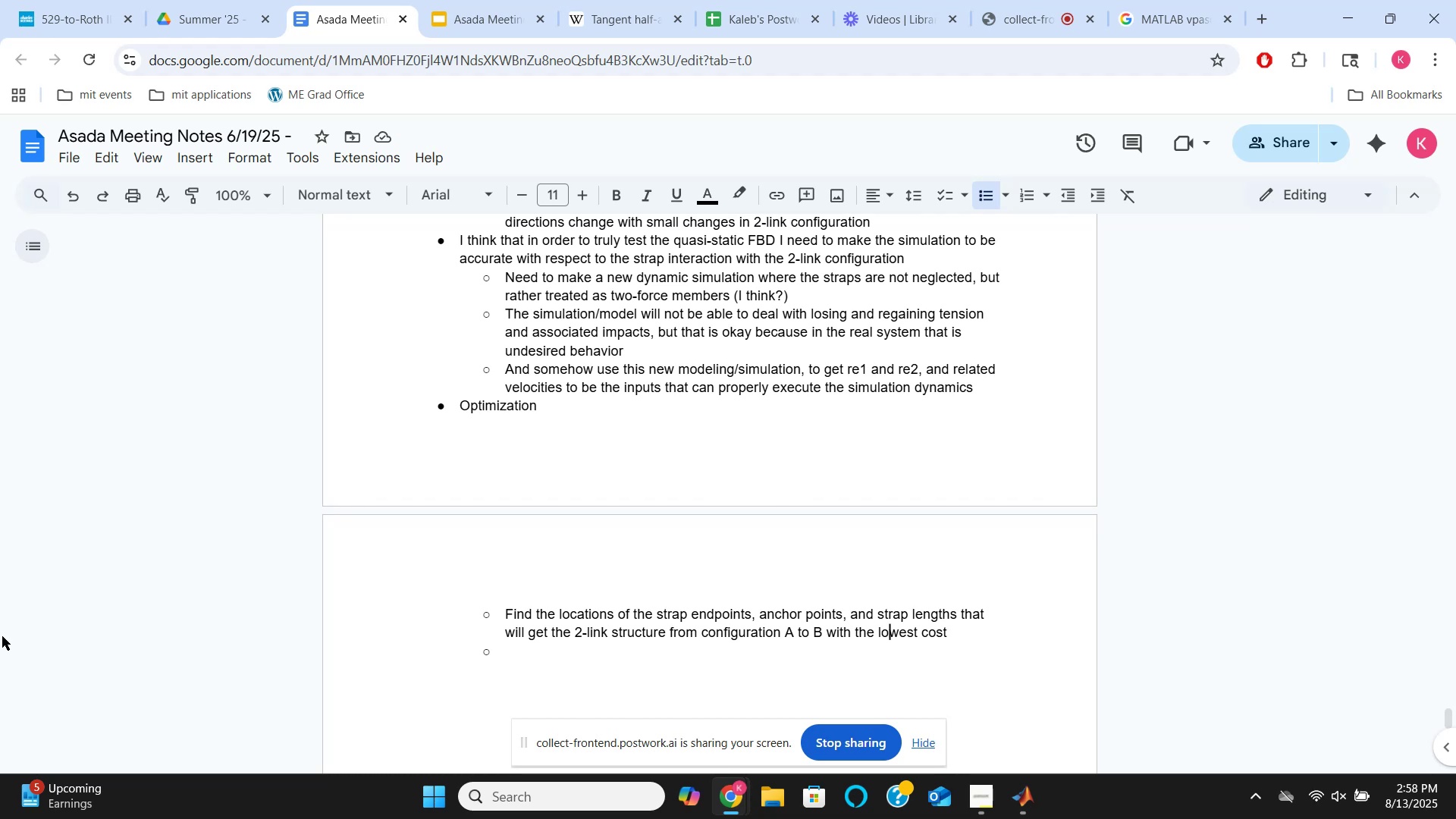 
key(ArrowRight)
 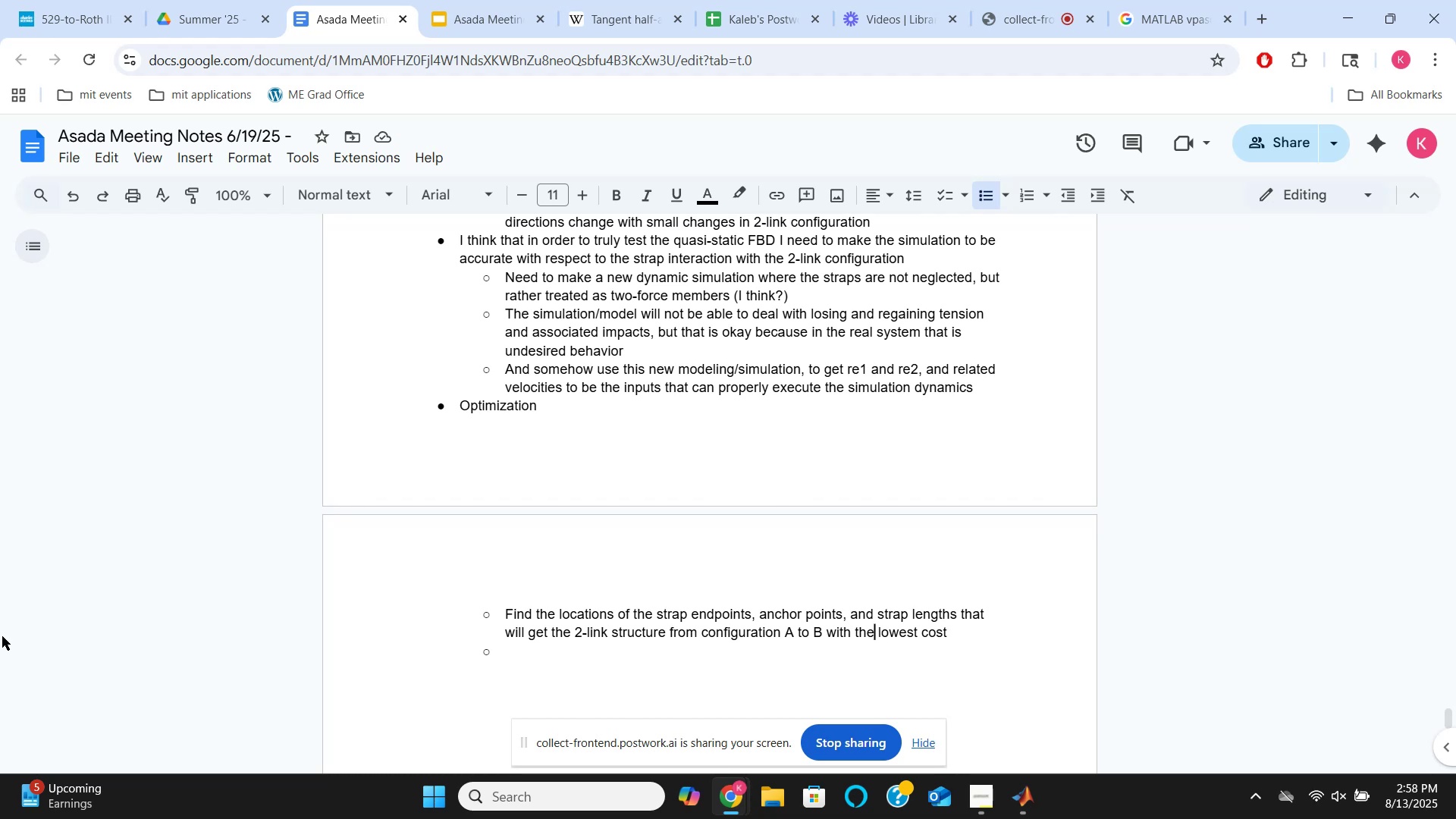 
key(ArrowRight)
 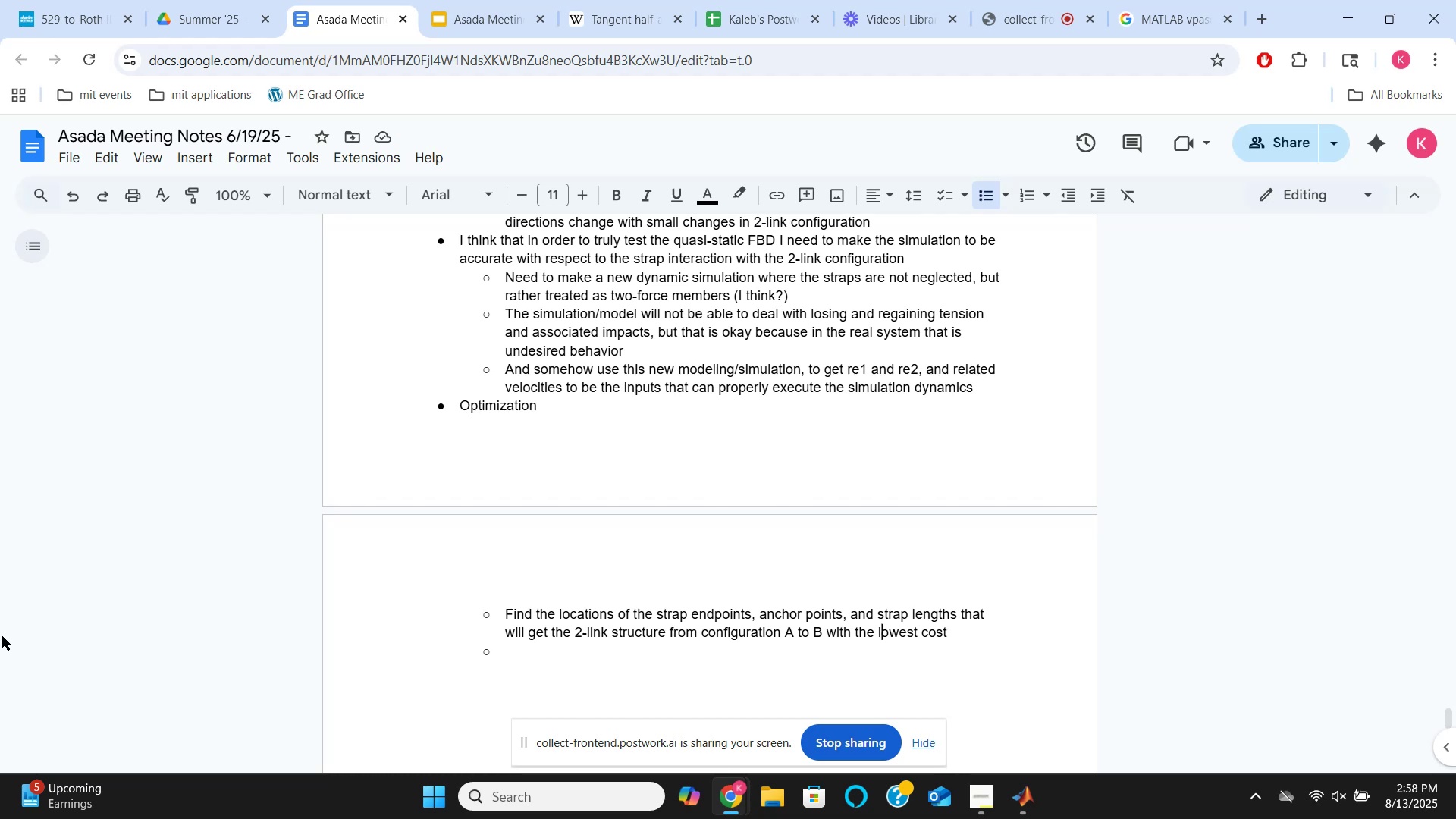 
key(ArrowRight)
 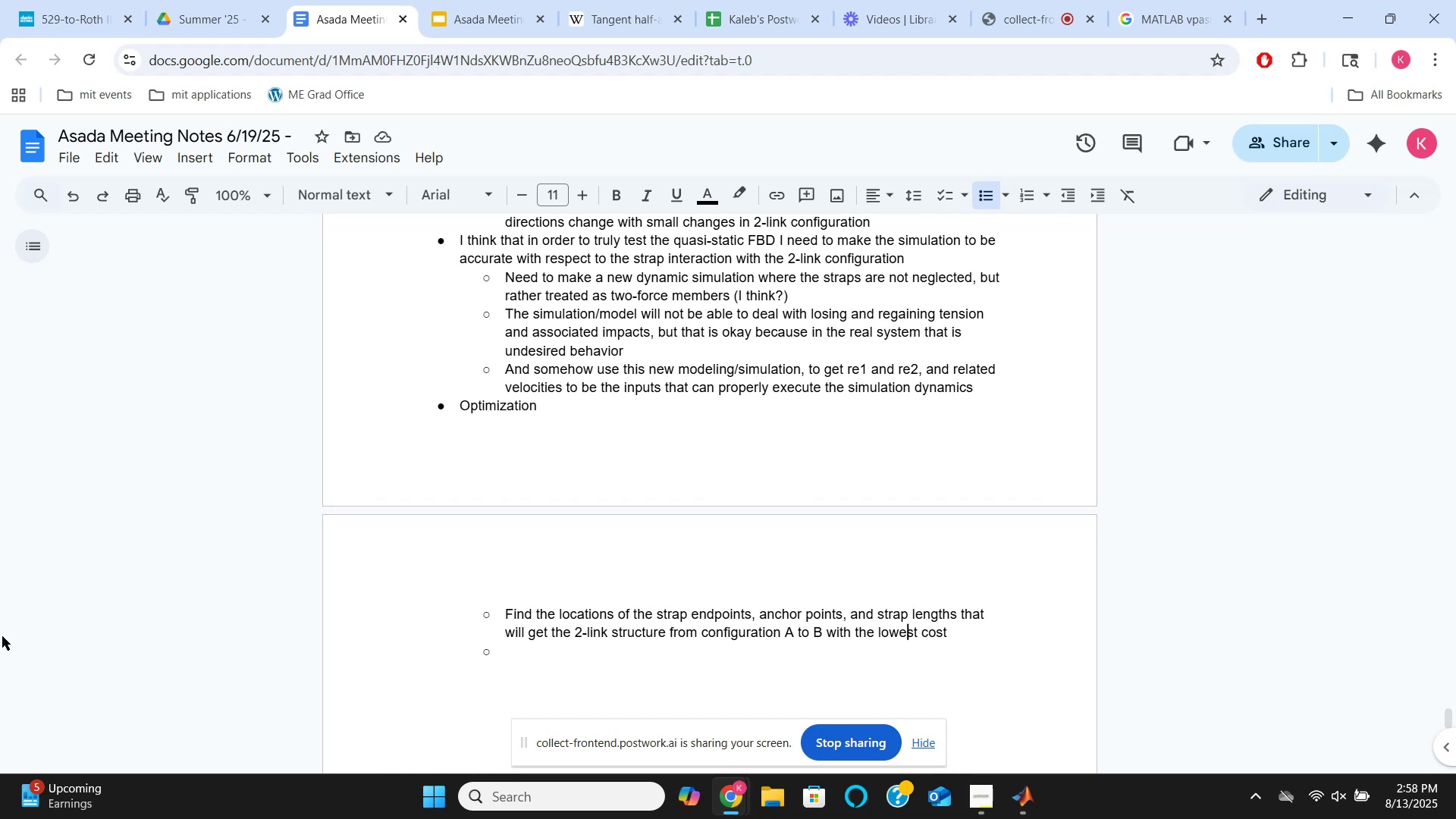 
key(ArrowRight)
 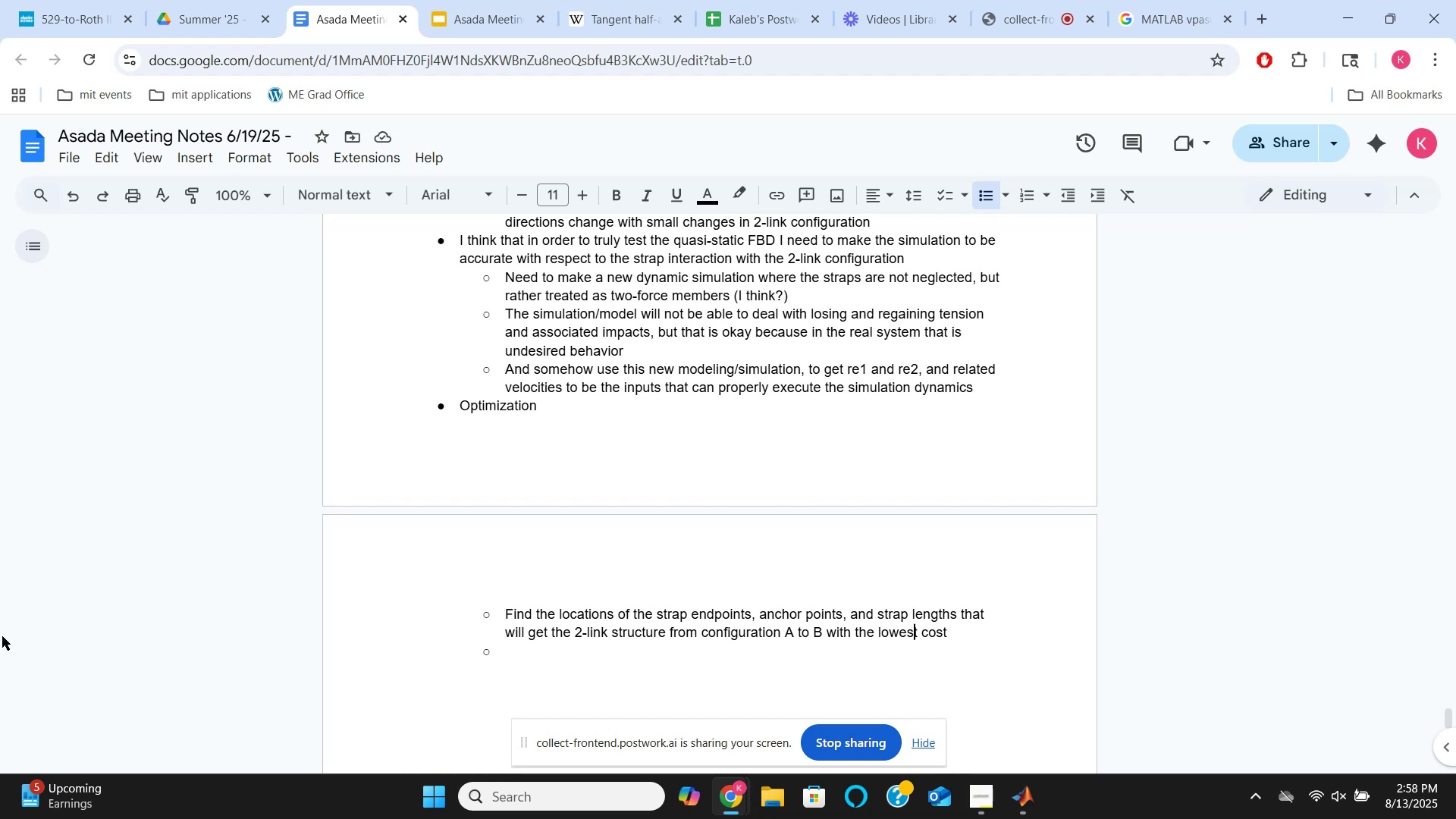 
key(ArrowRight)
 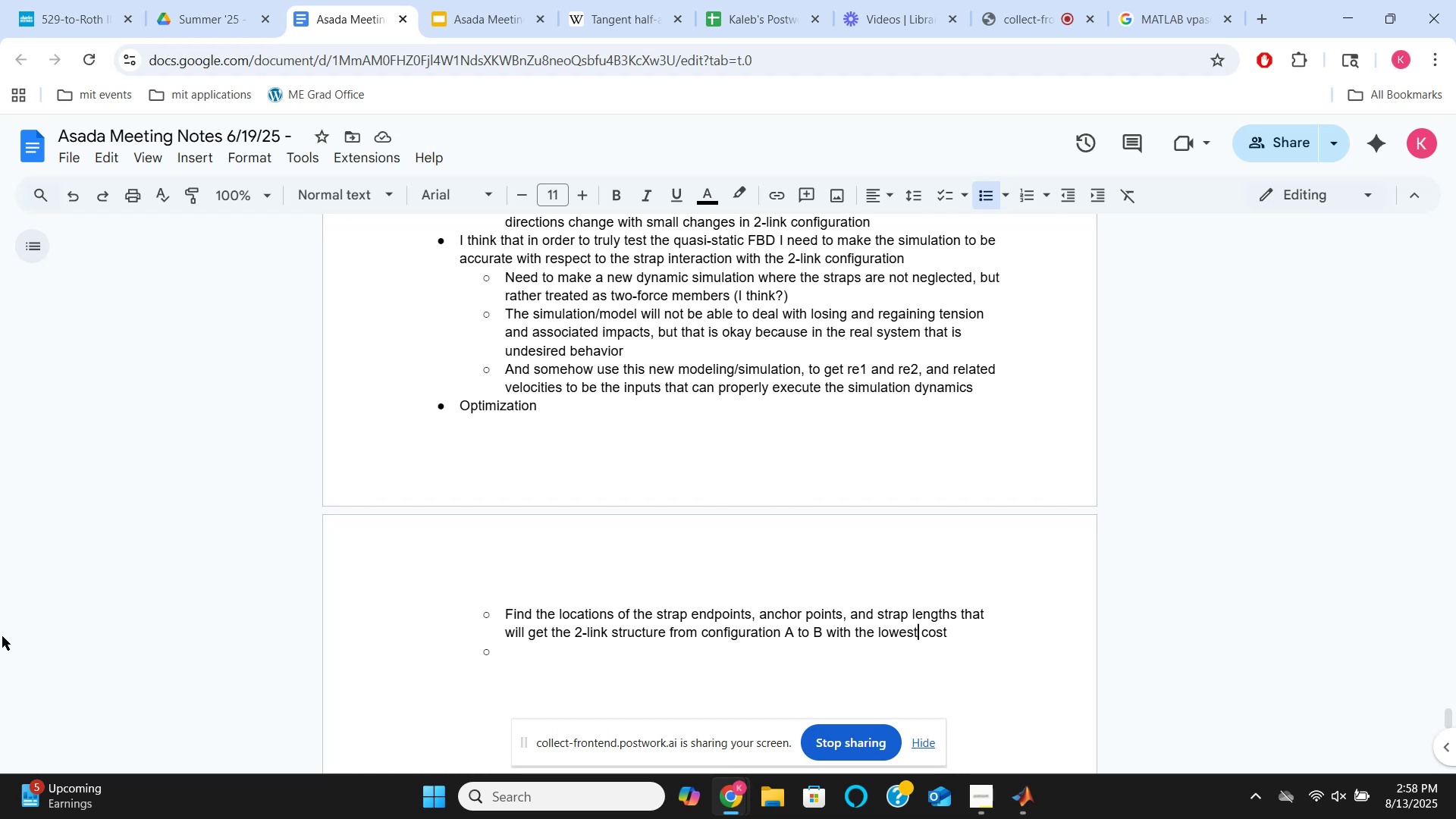 
key(ArrowRight)
 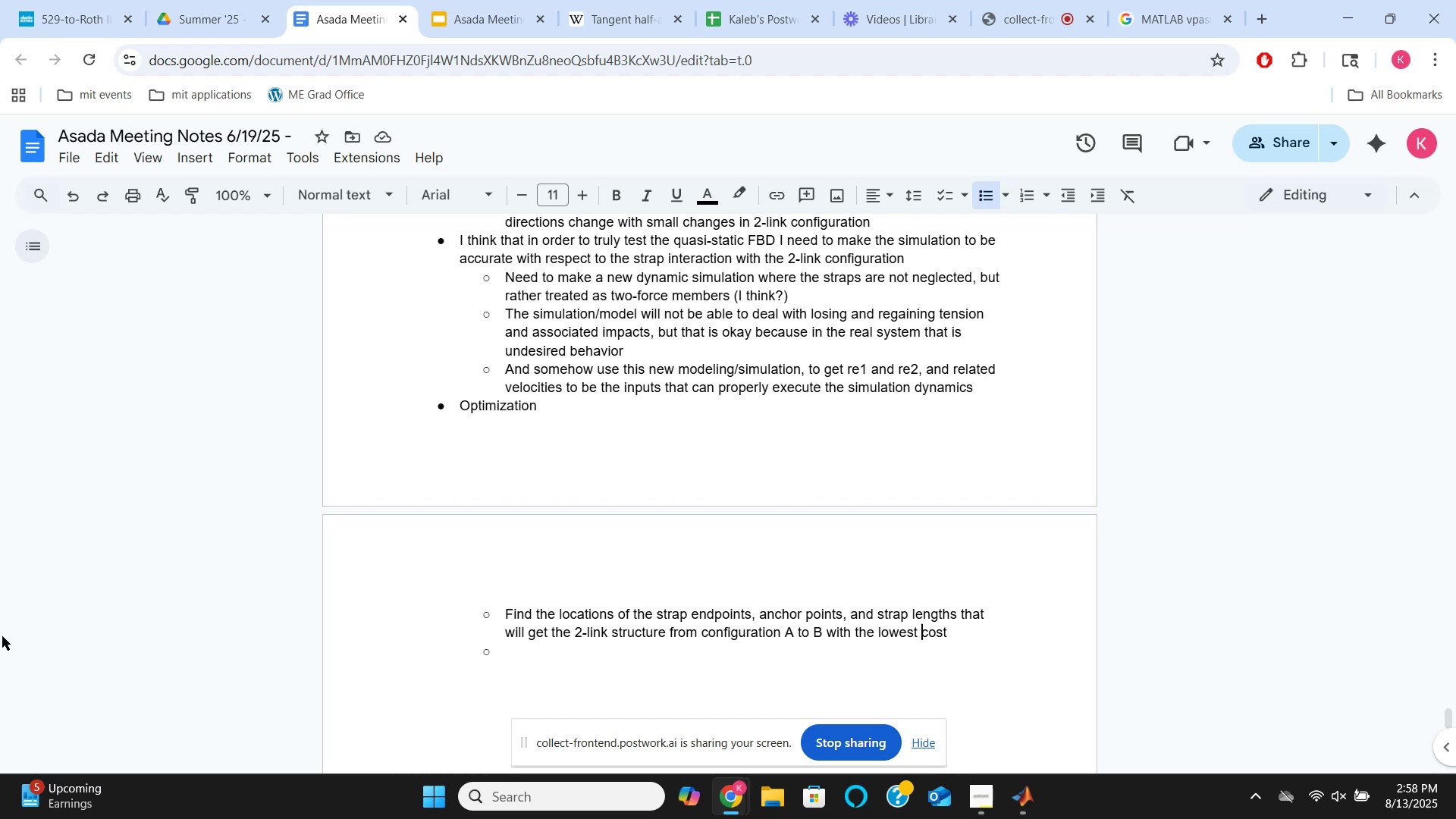 
key(ArrowRight)
 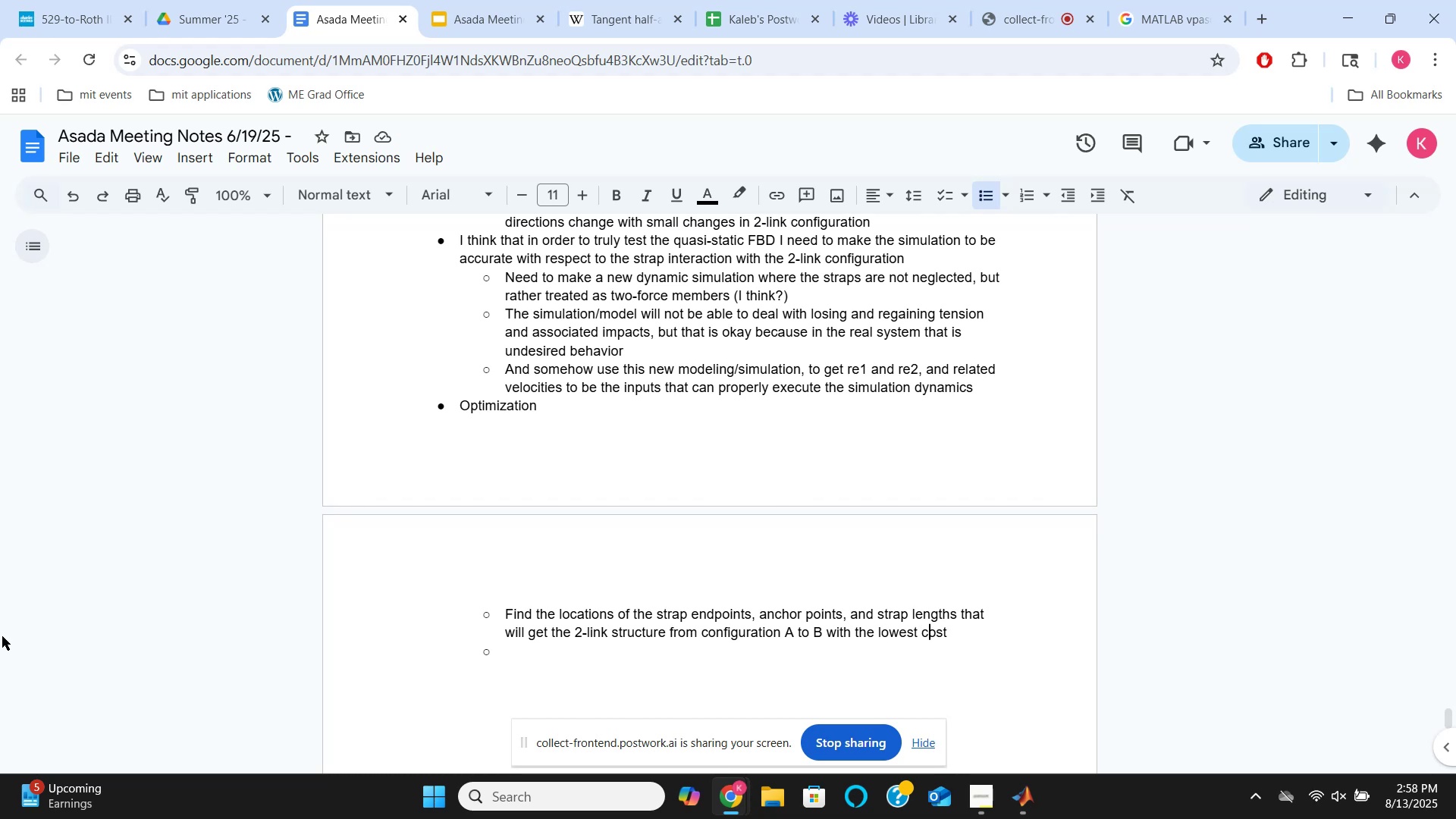 
key(ArrowRight)
 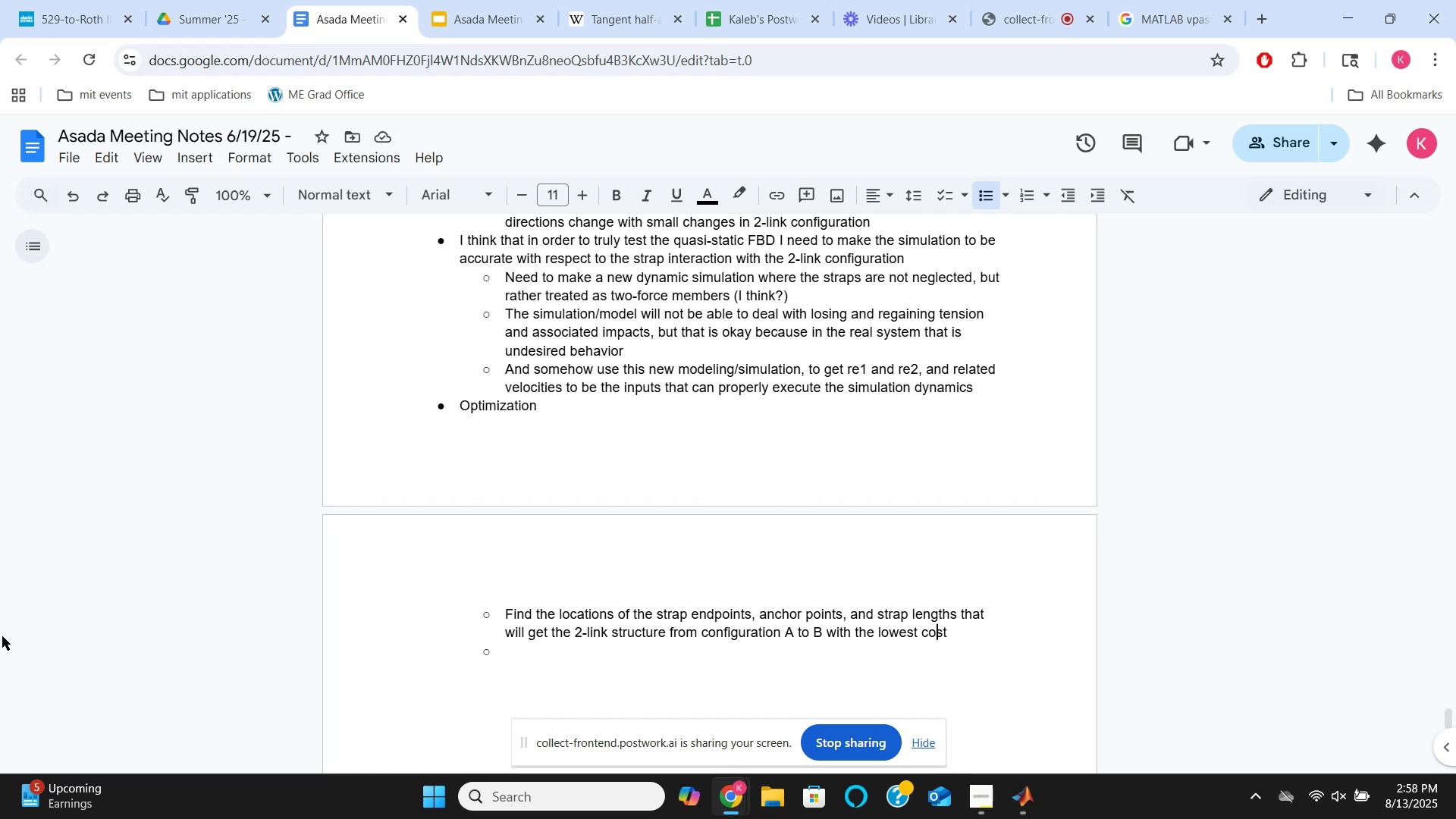 
key(ArrowRight)
 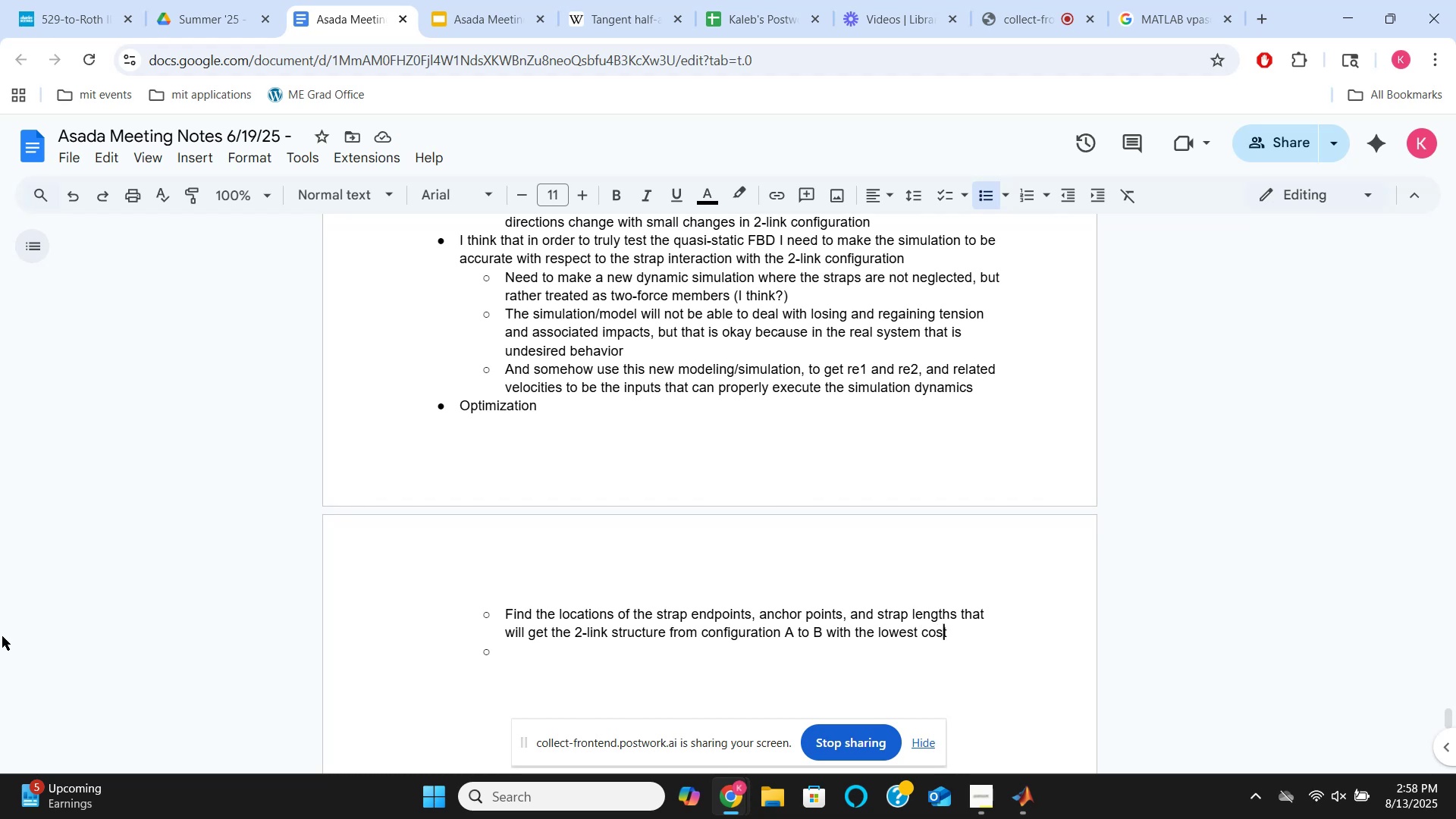 
key(ArrowRight)
 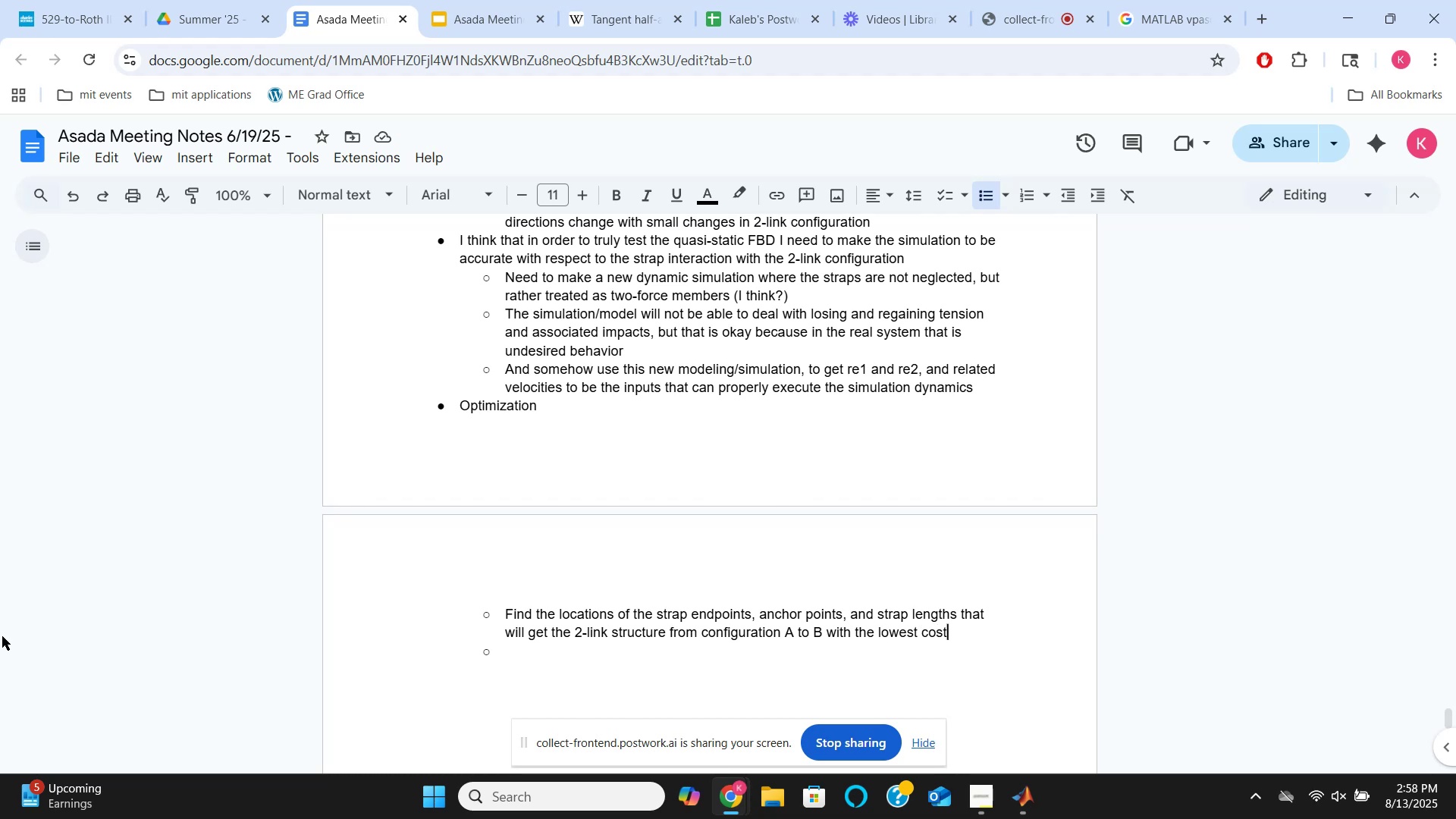 
type( while maintaining stability)
 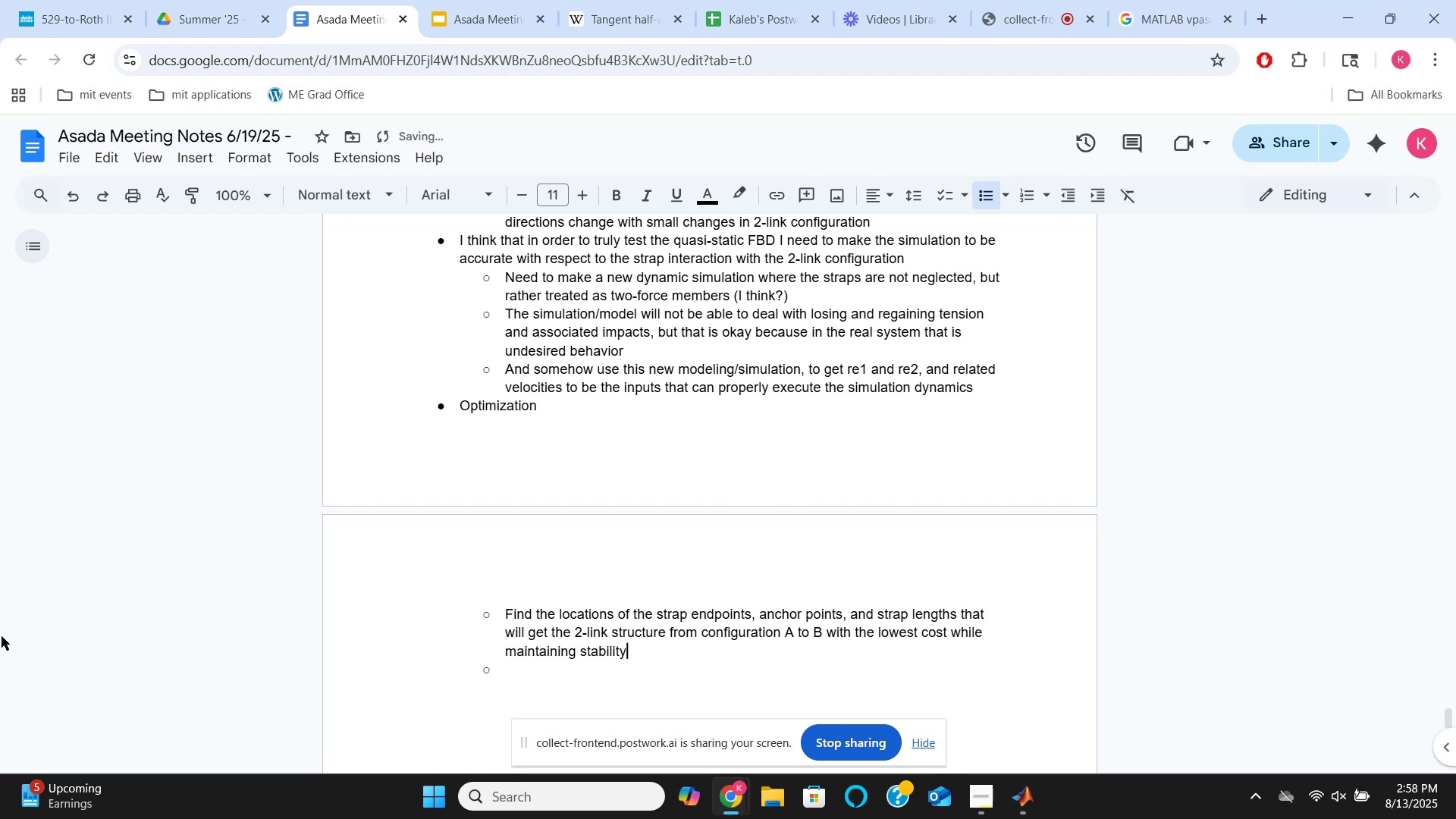 
key(ArrowDown)
 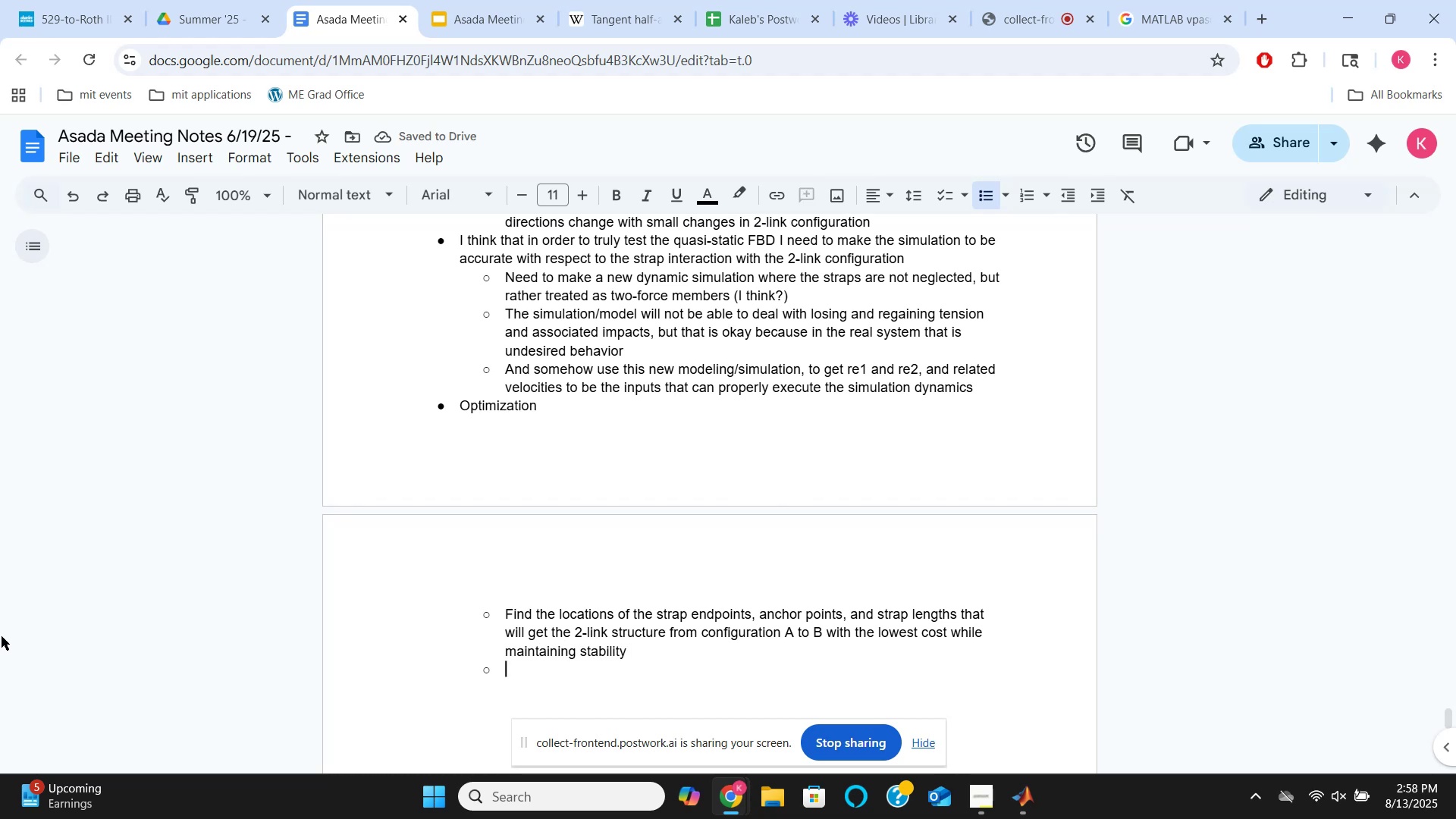 
type(Main)
key(Backspace)
key(Backspace)
key(Backspace)
key(Backspace)
 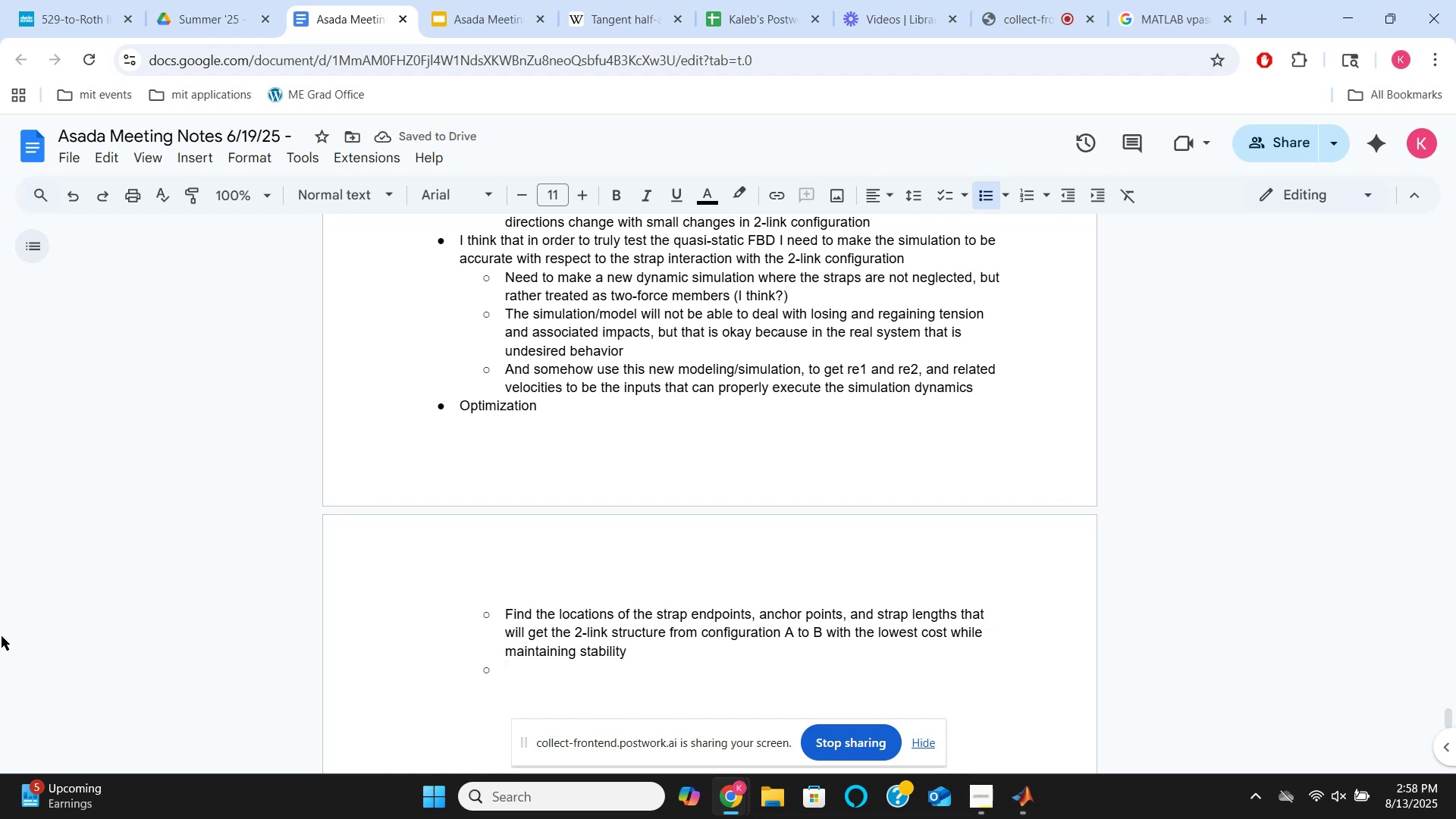 
type(Deci)
key(Backspace)
key(Backspace)
key(Backspace)
key(Backspace)
 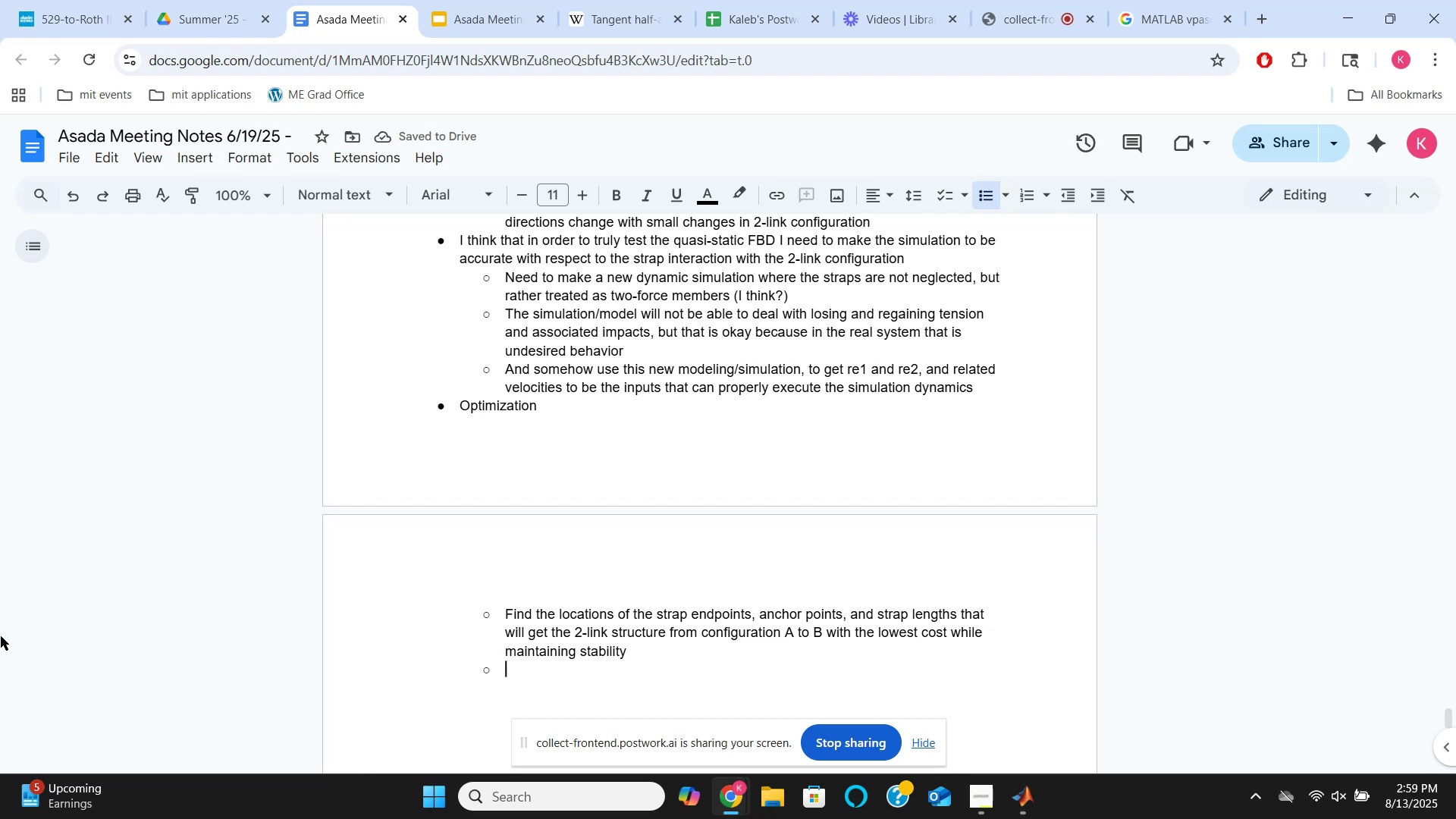 
type(Decision variables: strap en)
key(Backspace)
key(Backspace)
key(Backspace)
key(Backspace)
key(Backspace)
key(Backspace)
key(Backspace)
key(Backspace)
type(anchor points ()
key(Backspace)
type((La1, La2), st)
key(Backspace)
type(trap lengths (Ls1, Ls2), and)
key(Backspace)
key(Backspace)
key(Backspace)
type(strap endpoints for every time step))
key(Backspace)
type( (re1 and re2 for all tm)
key(Backspace)
type(ime))
 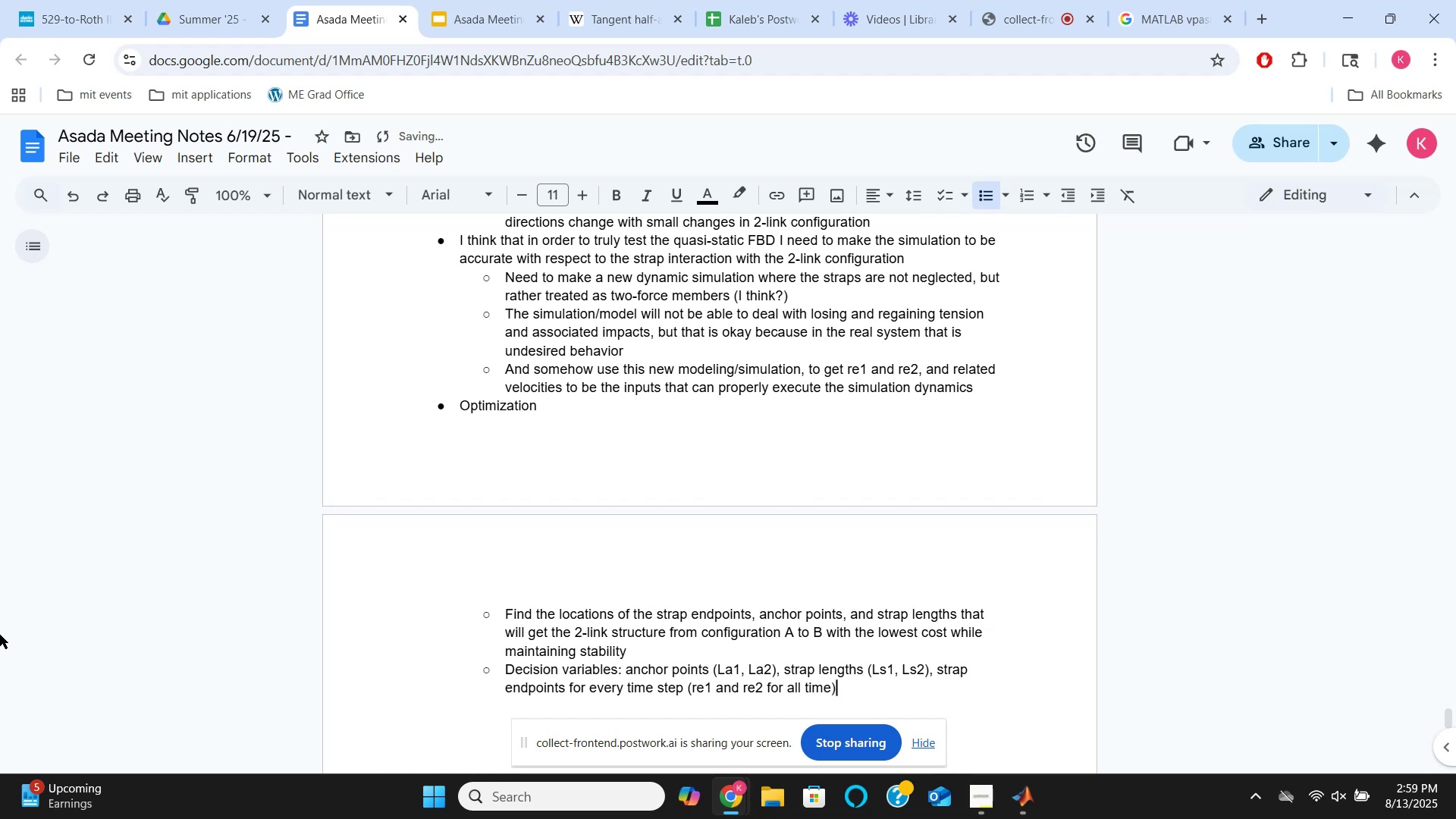 
key(Enter)
 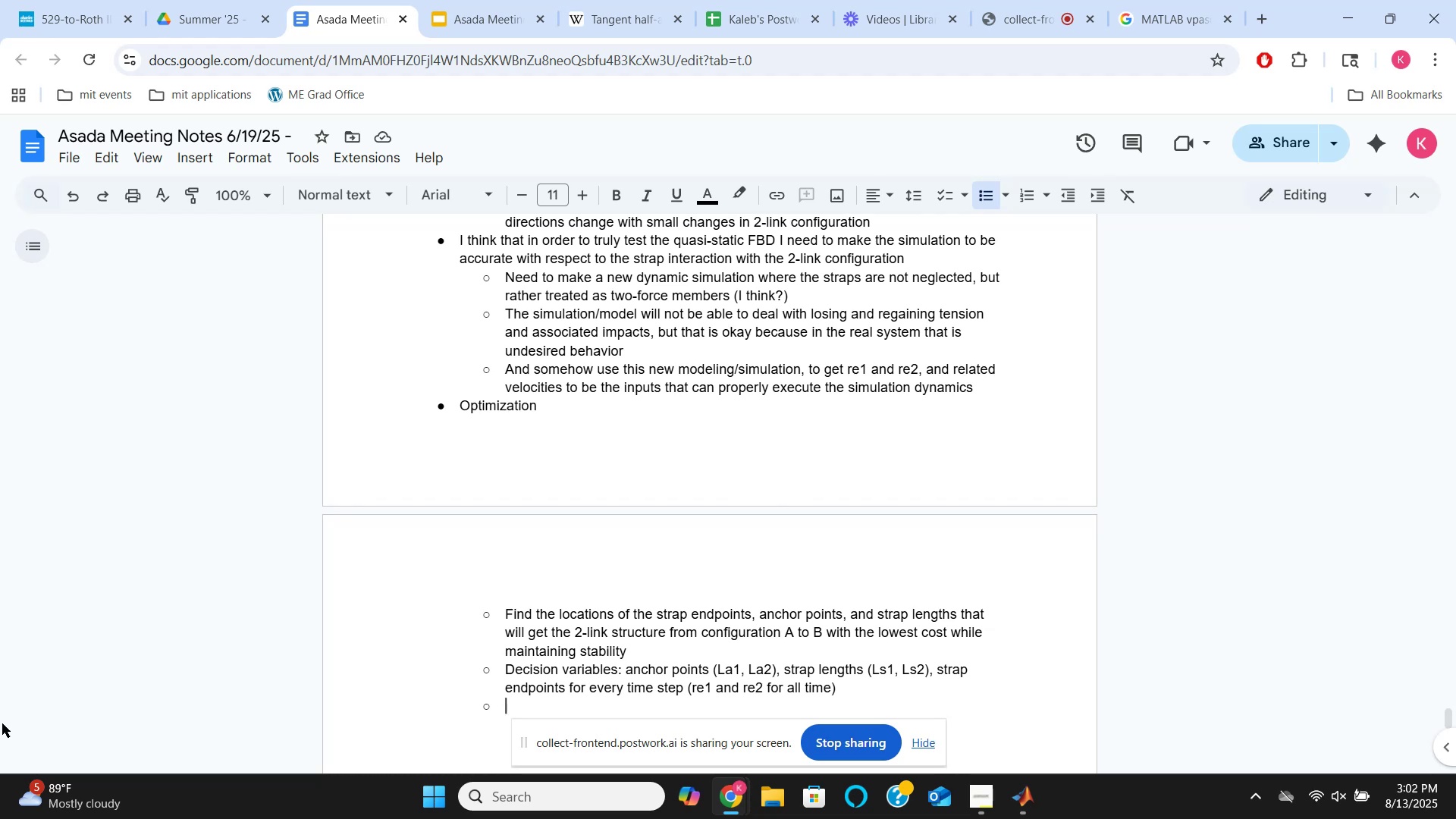 
wait(126.04)
 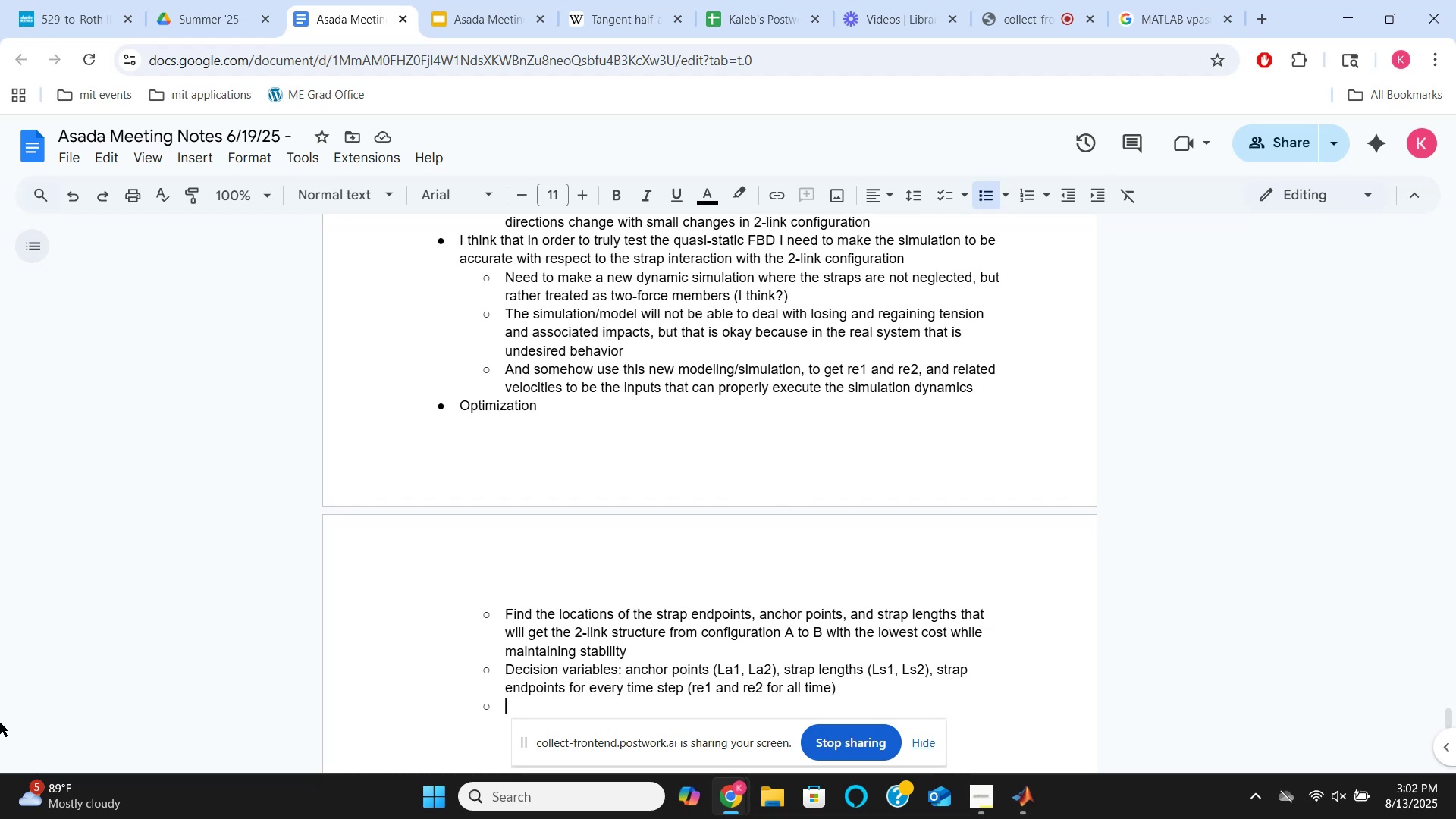 
type(Cost: )
 